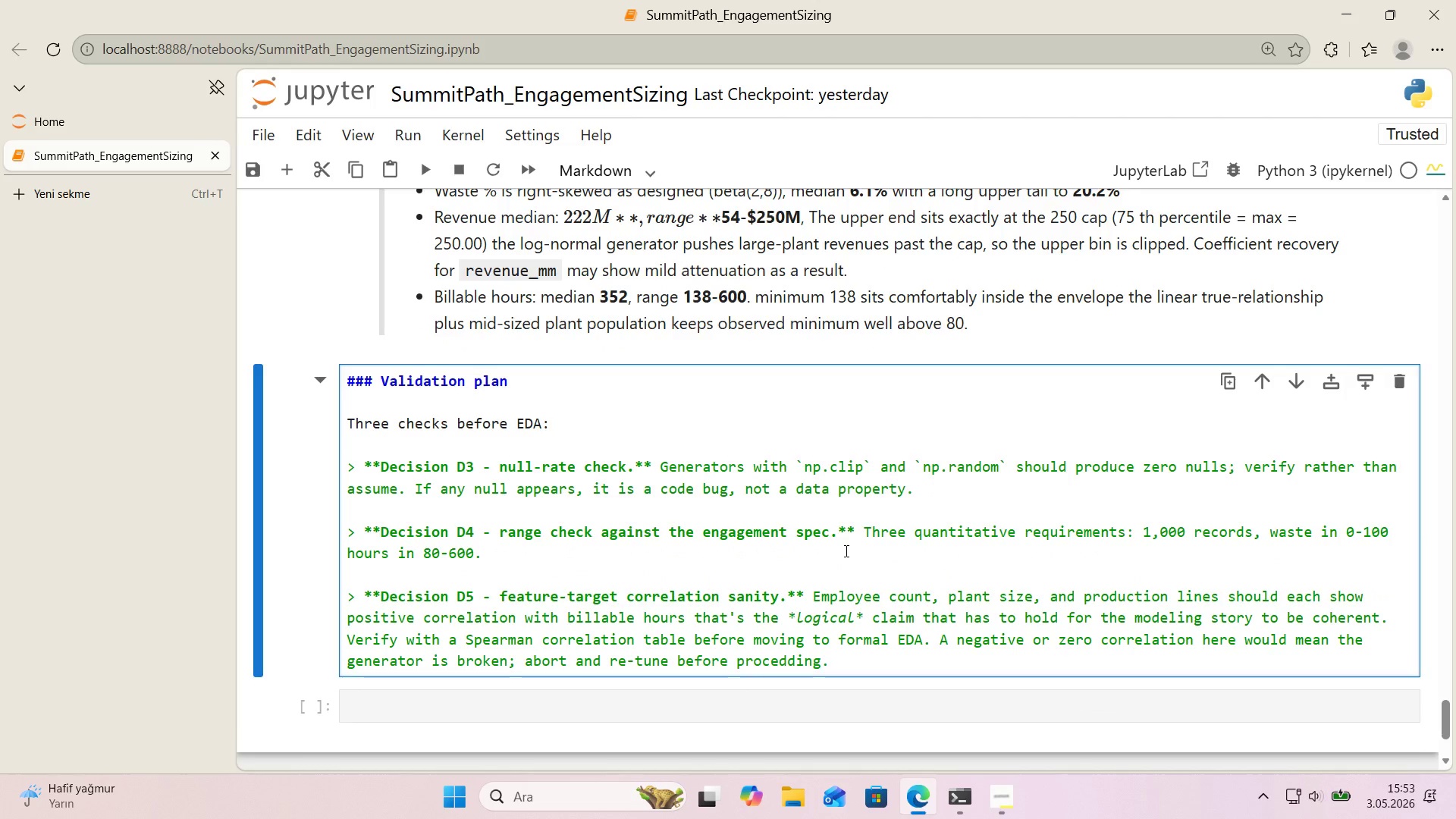 
key(Shift+Enter)
 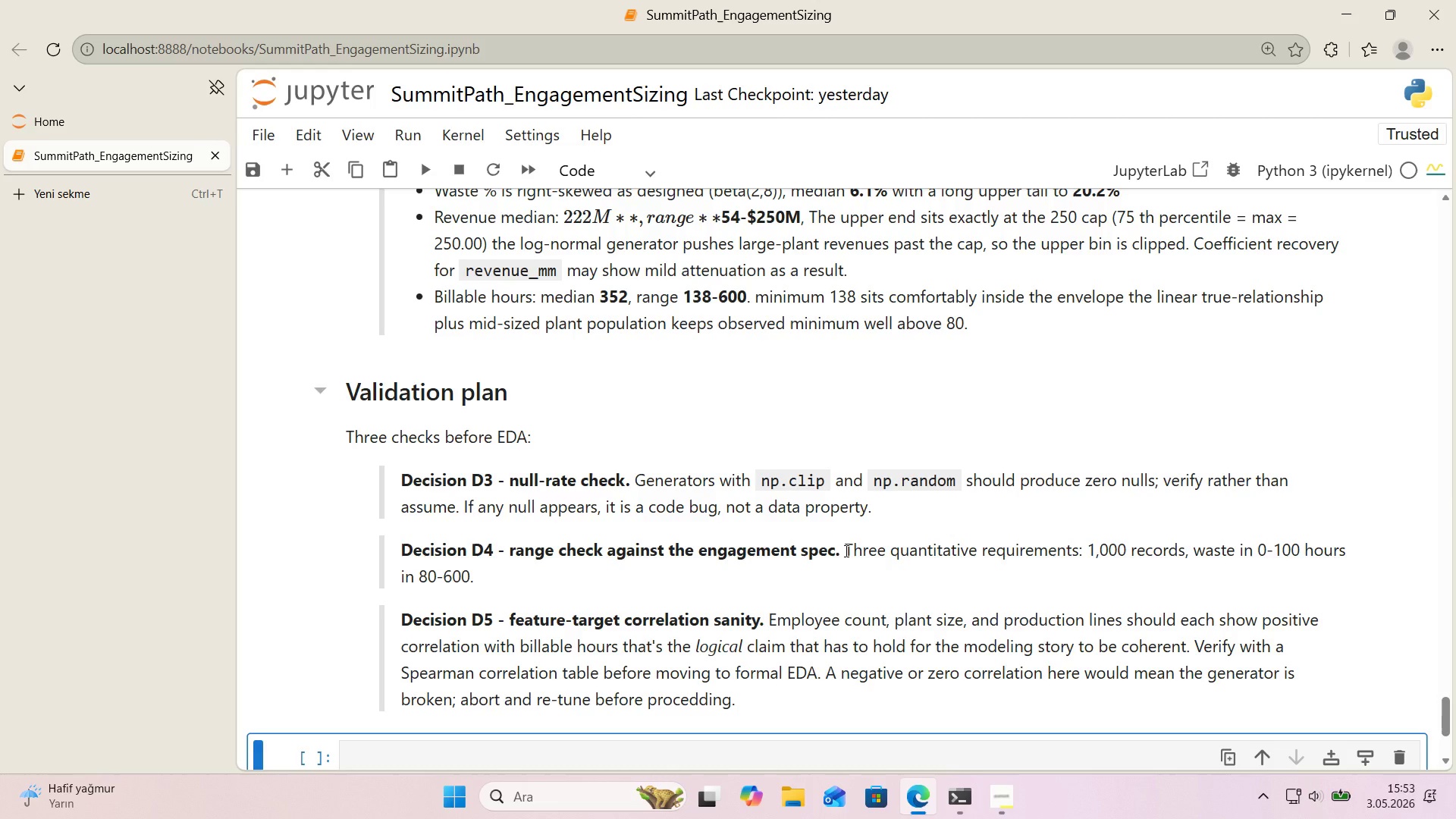 
wait(20.56)
 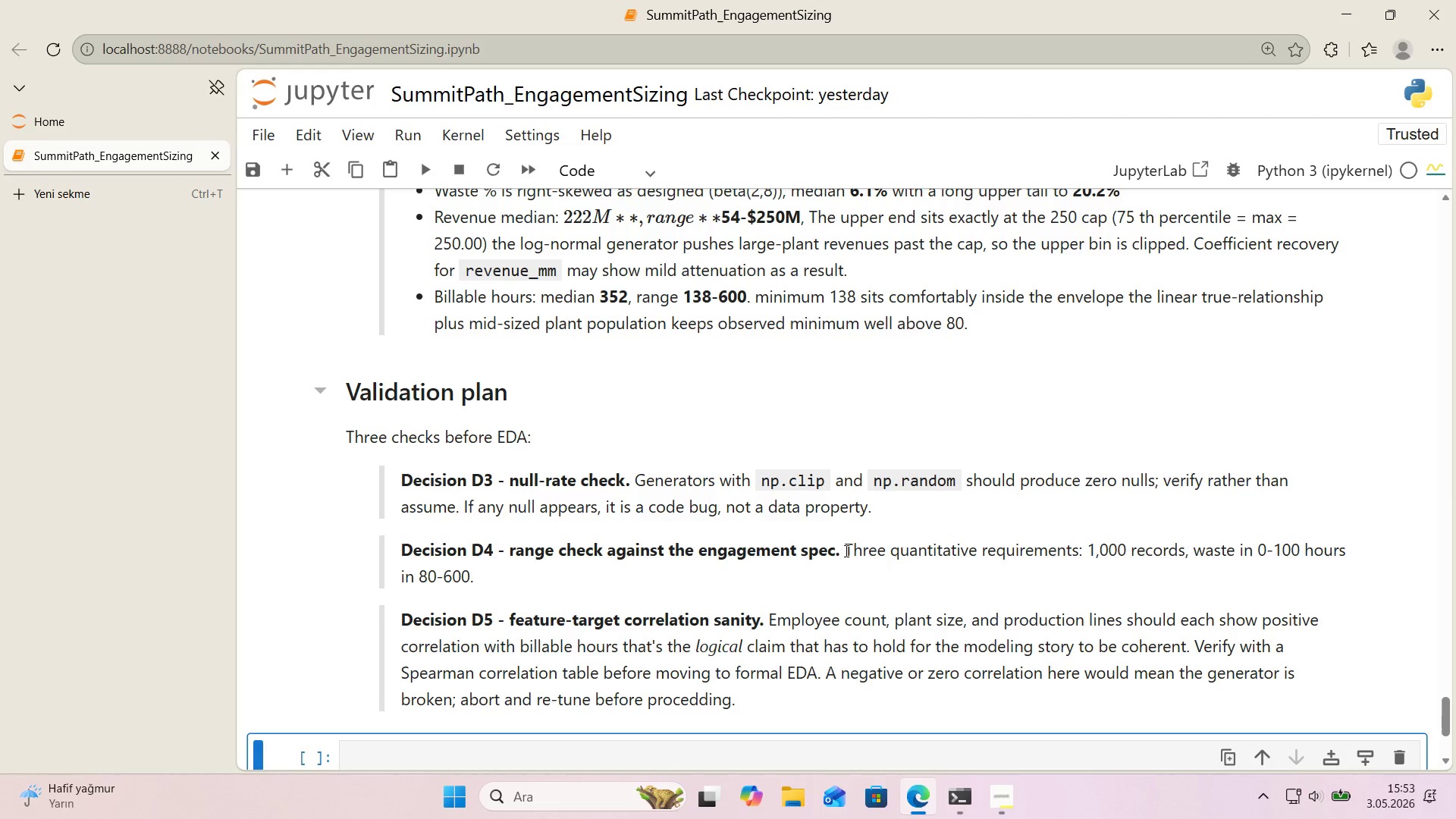 
scroll: coordinate [700, 460], scroll_direction: up, amount: 33.0
 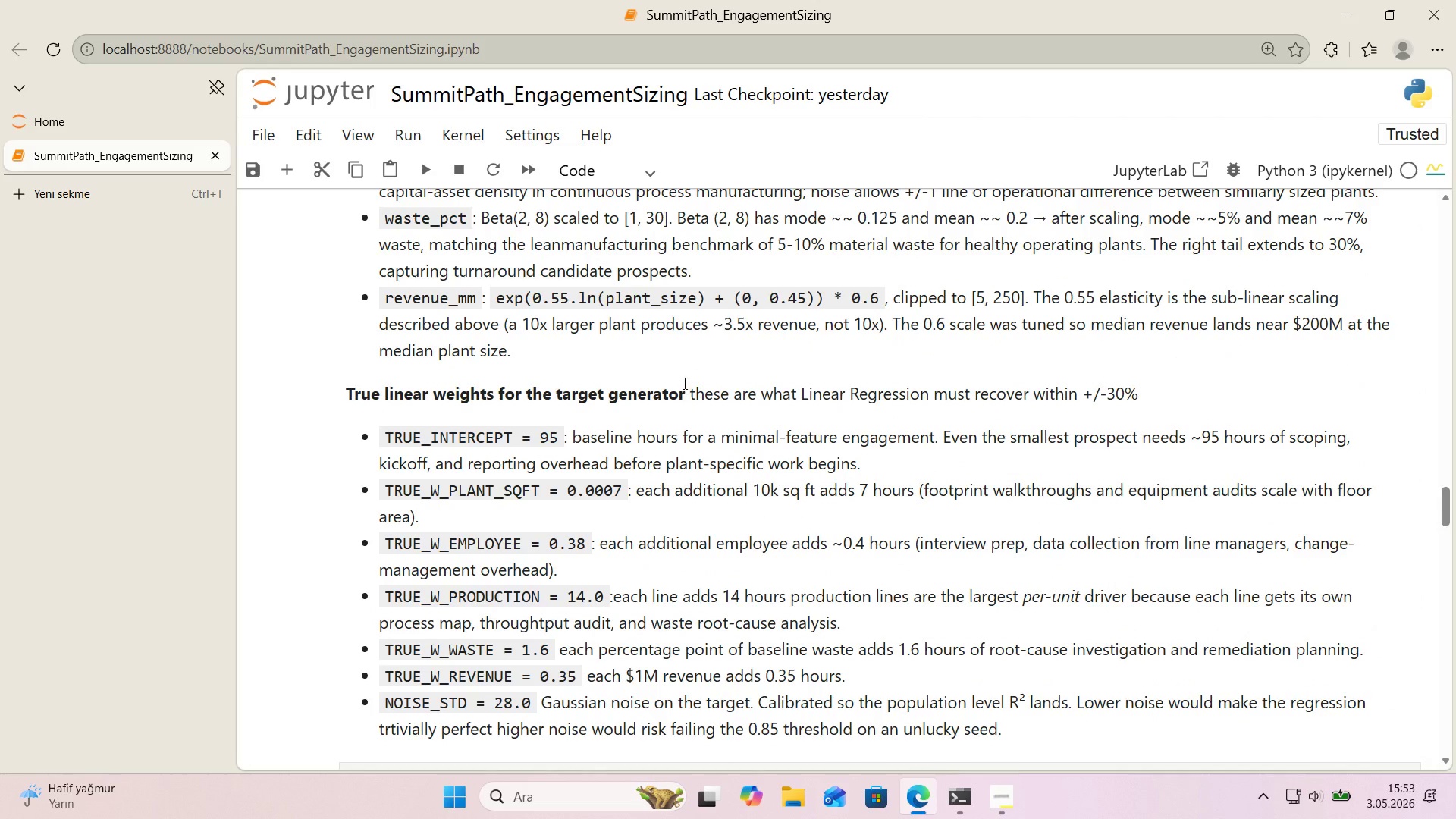 
double_click([684, 374])
 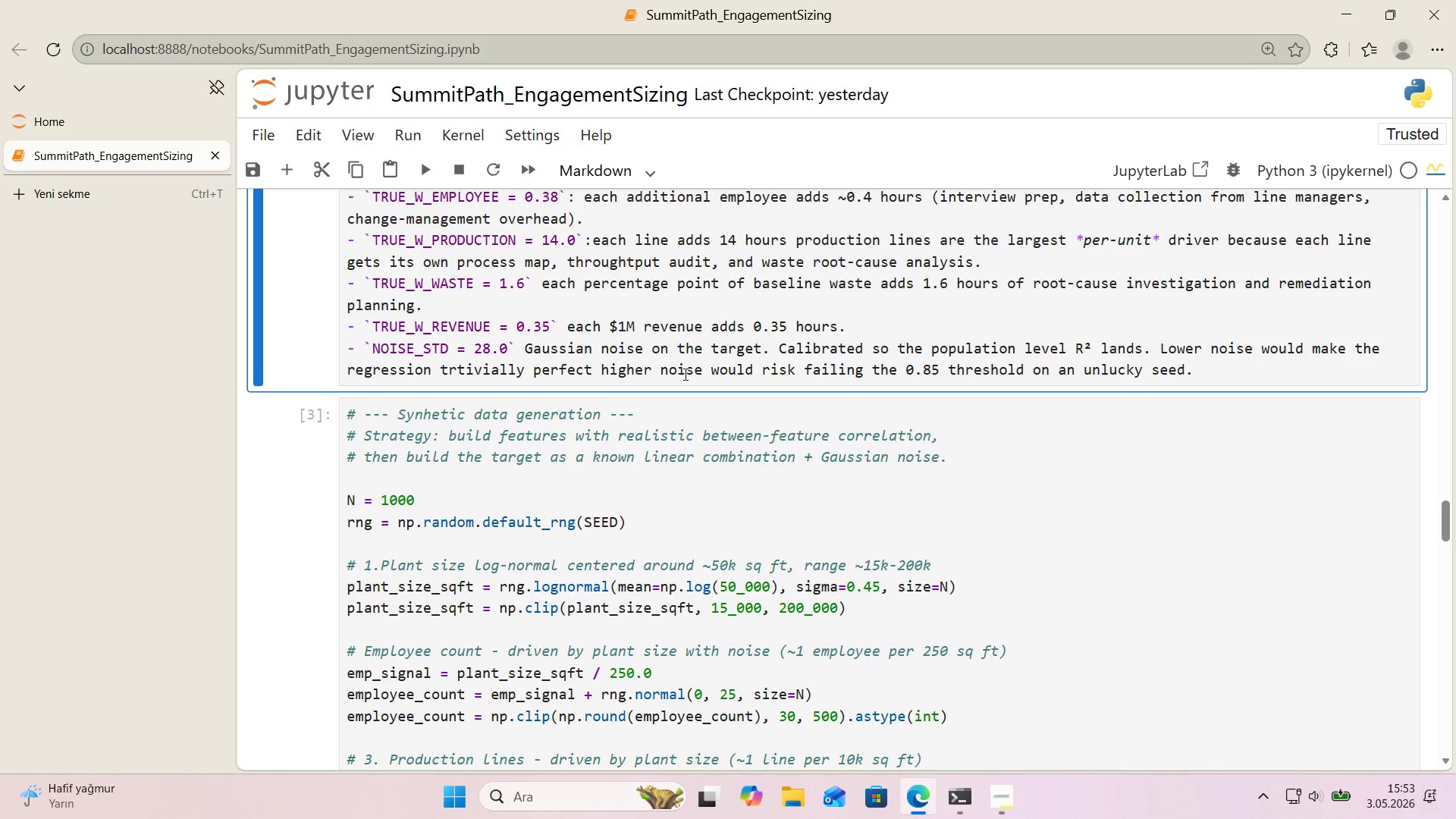 
scroll: coordinate [684, 374], scroll_direction: up, amount: 4.0
 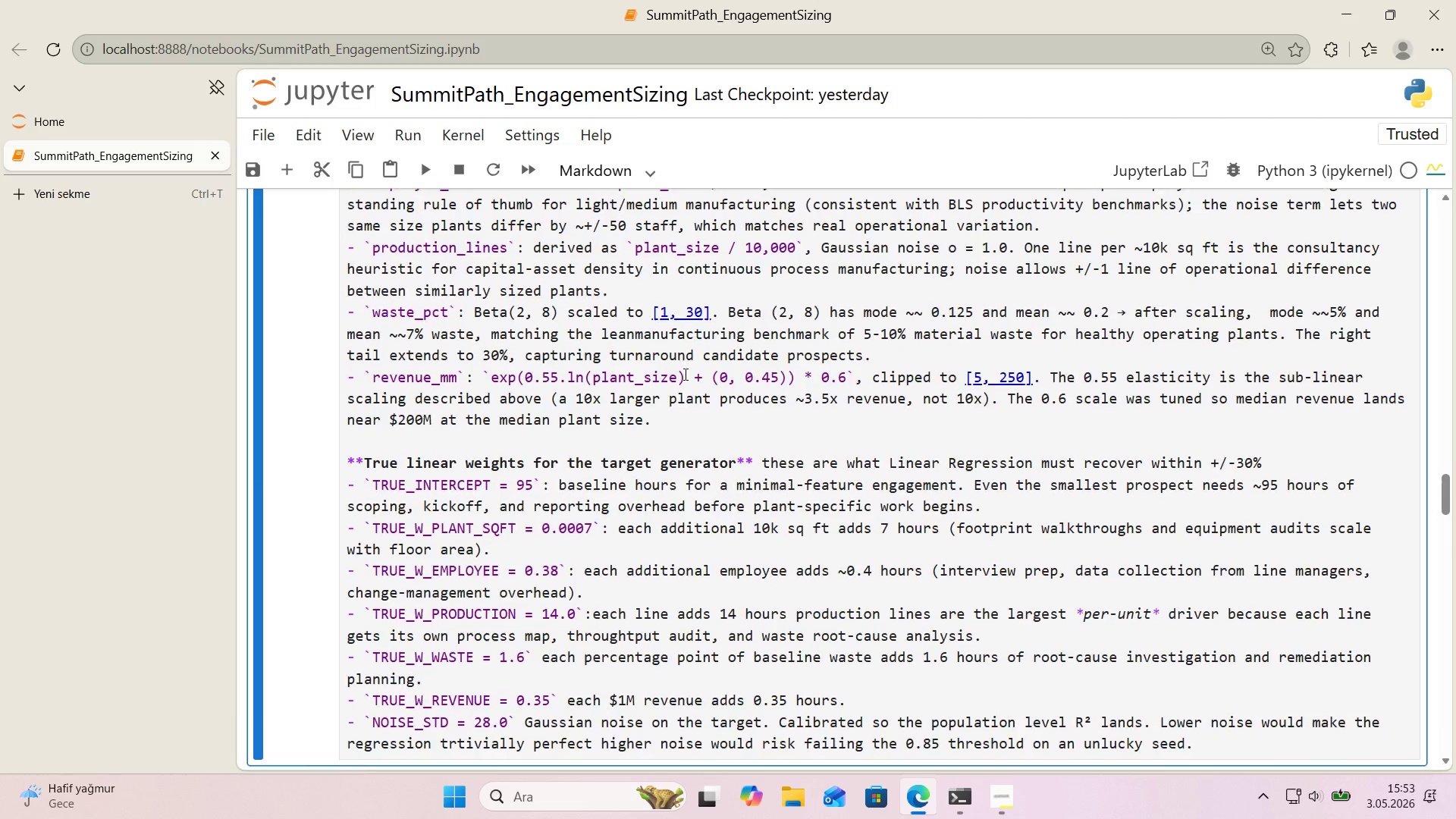 
scroll: coordinate [684, 374], scroll_direction: down, amount: 1.0
 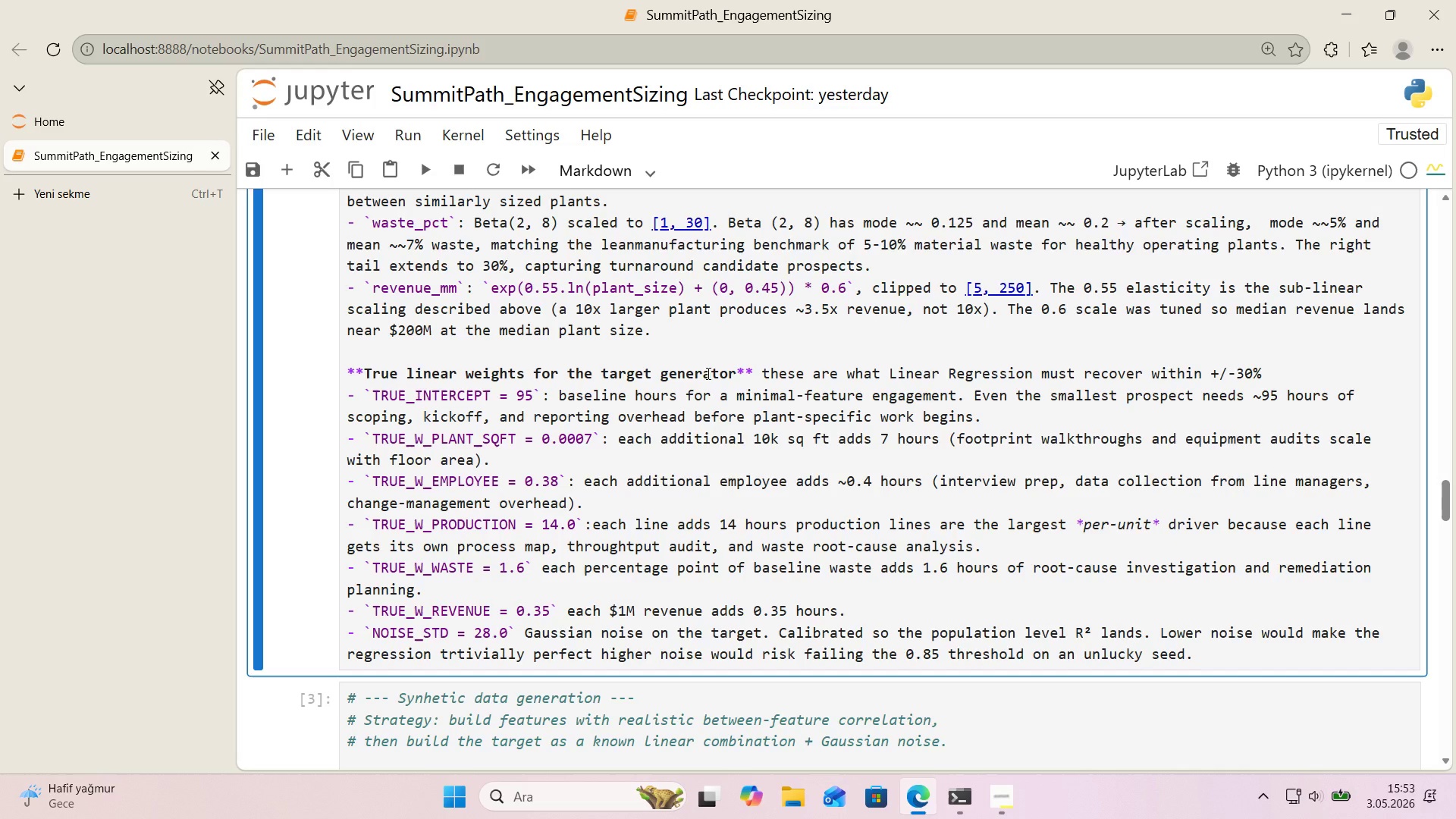 
wait(13.94)
 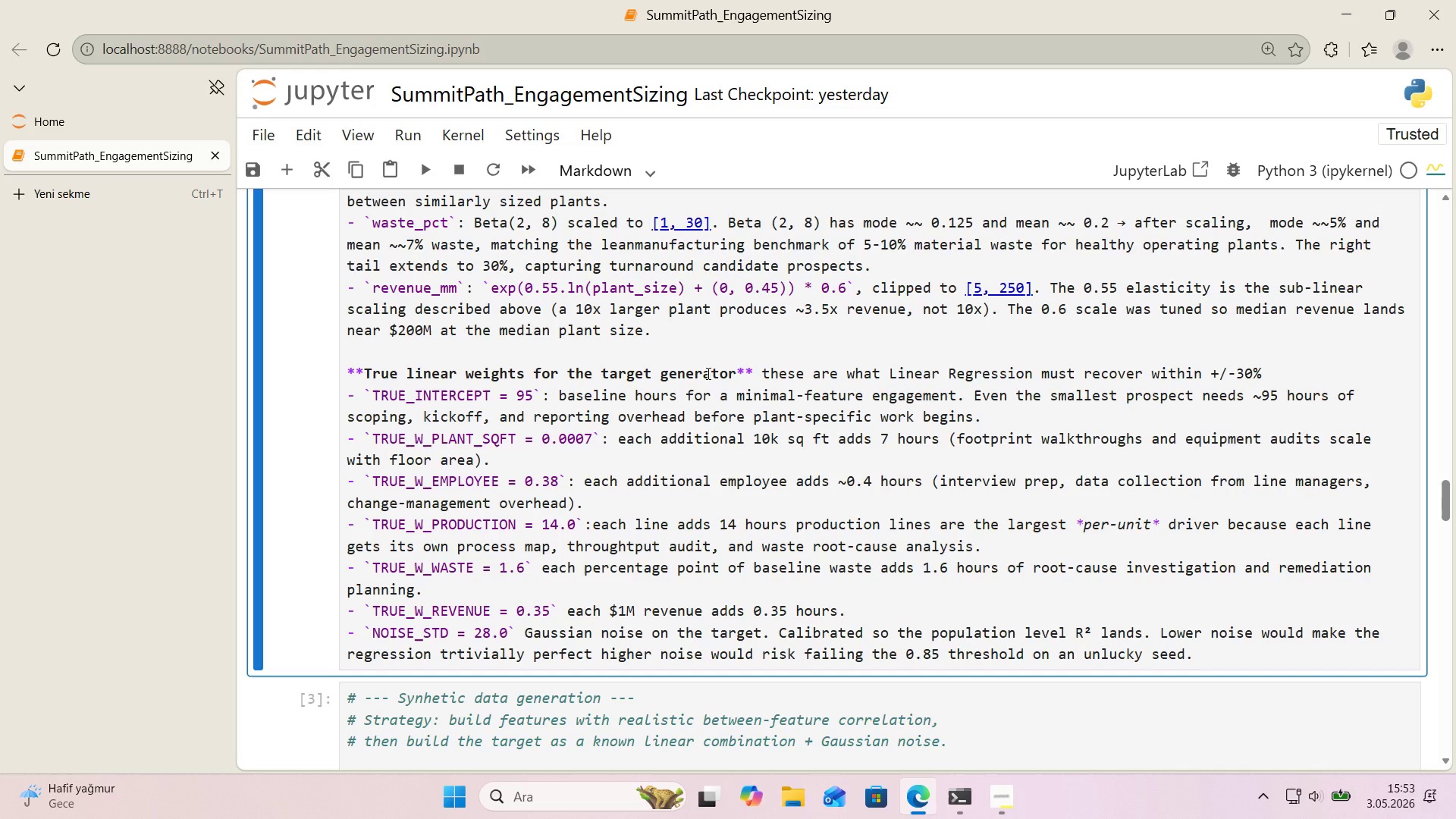 
left_click([968, 454])
 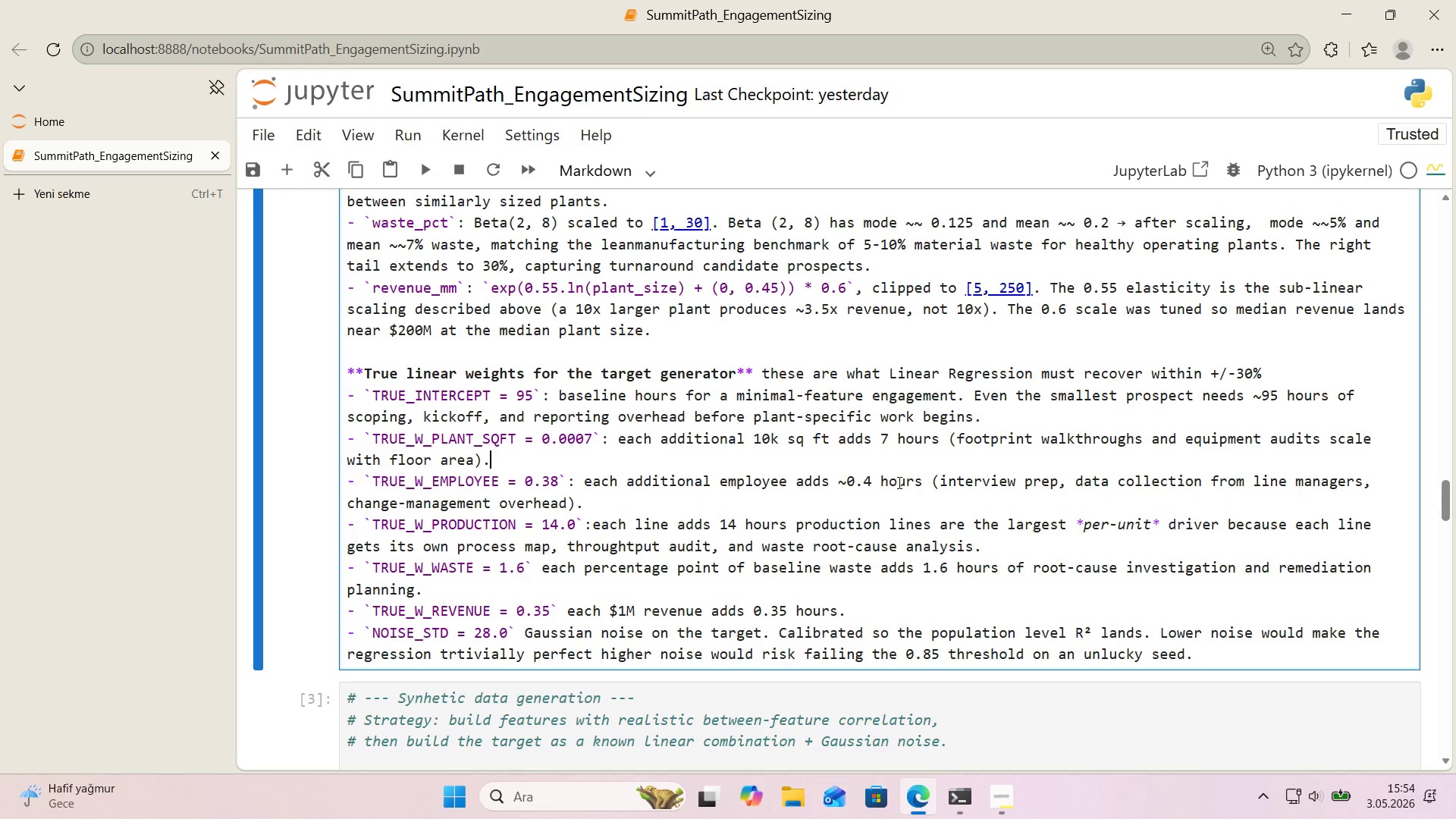 
wait(18.09)
 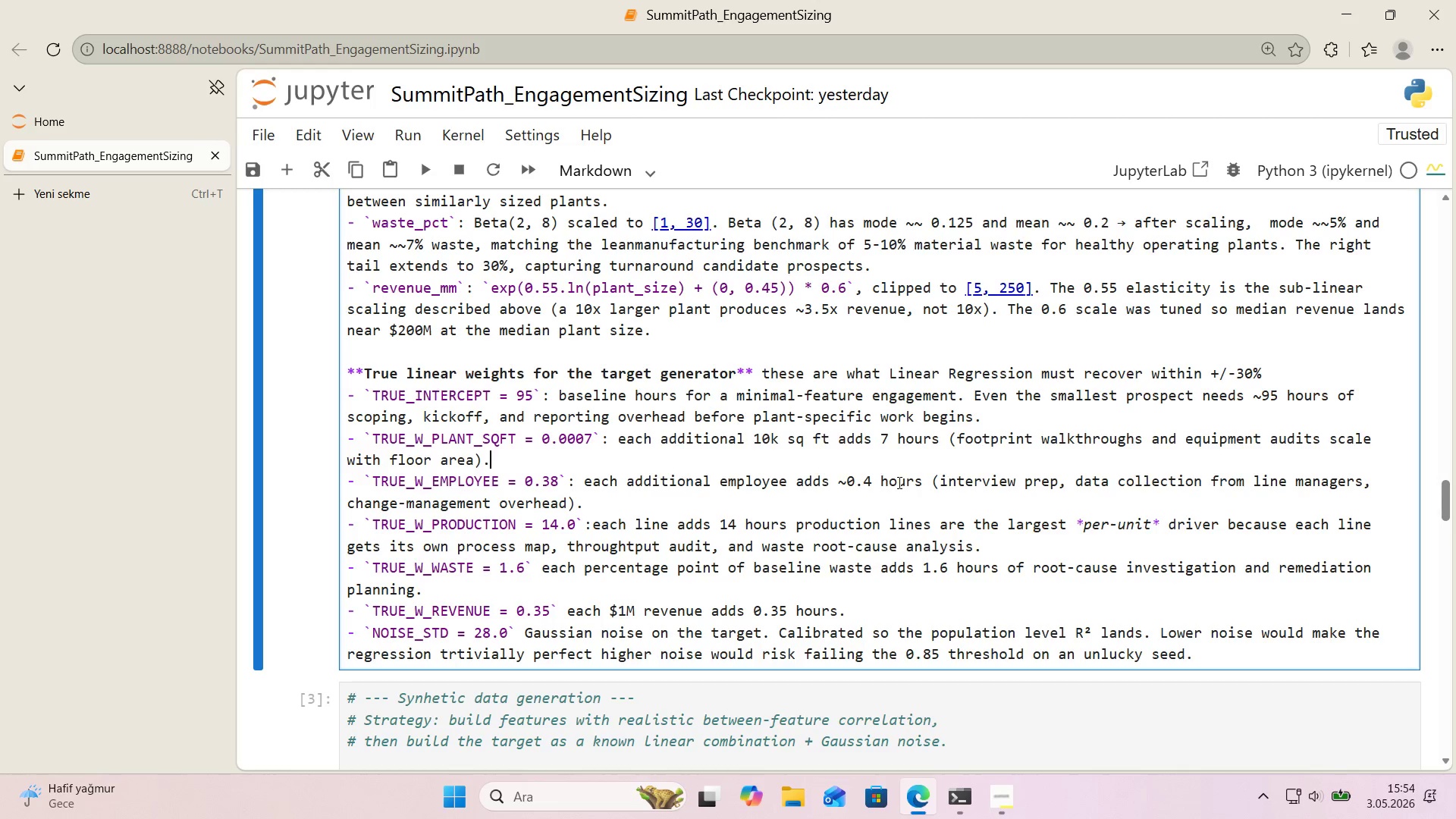 
scroll: coordinate [853, 485], scroll_direction: down, amount: 2.0
 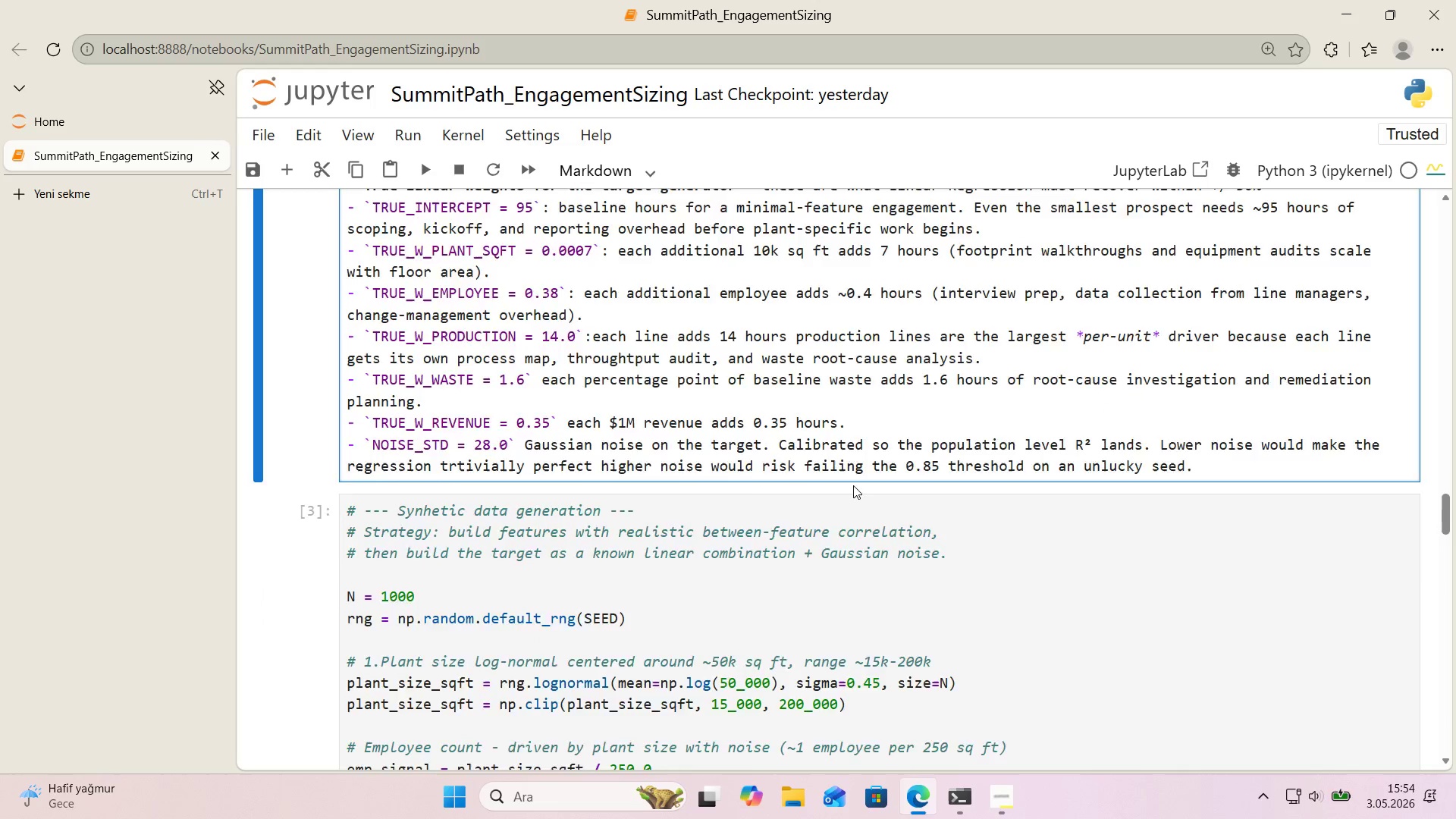 
scroll: coordinate [853, 485], scroll_direction: up, amount: 1.0
 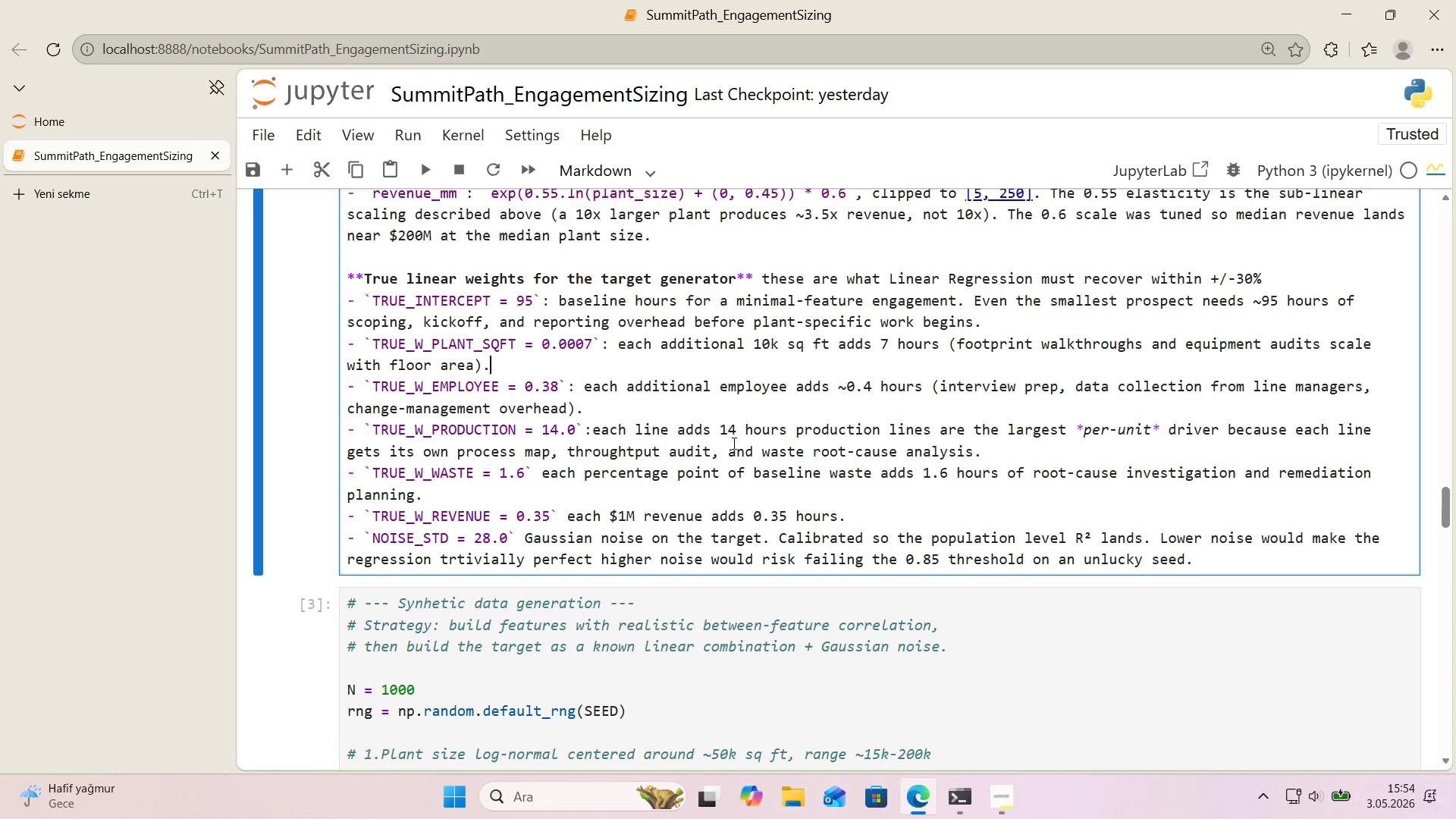 
left_click([808, 436])
 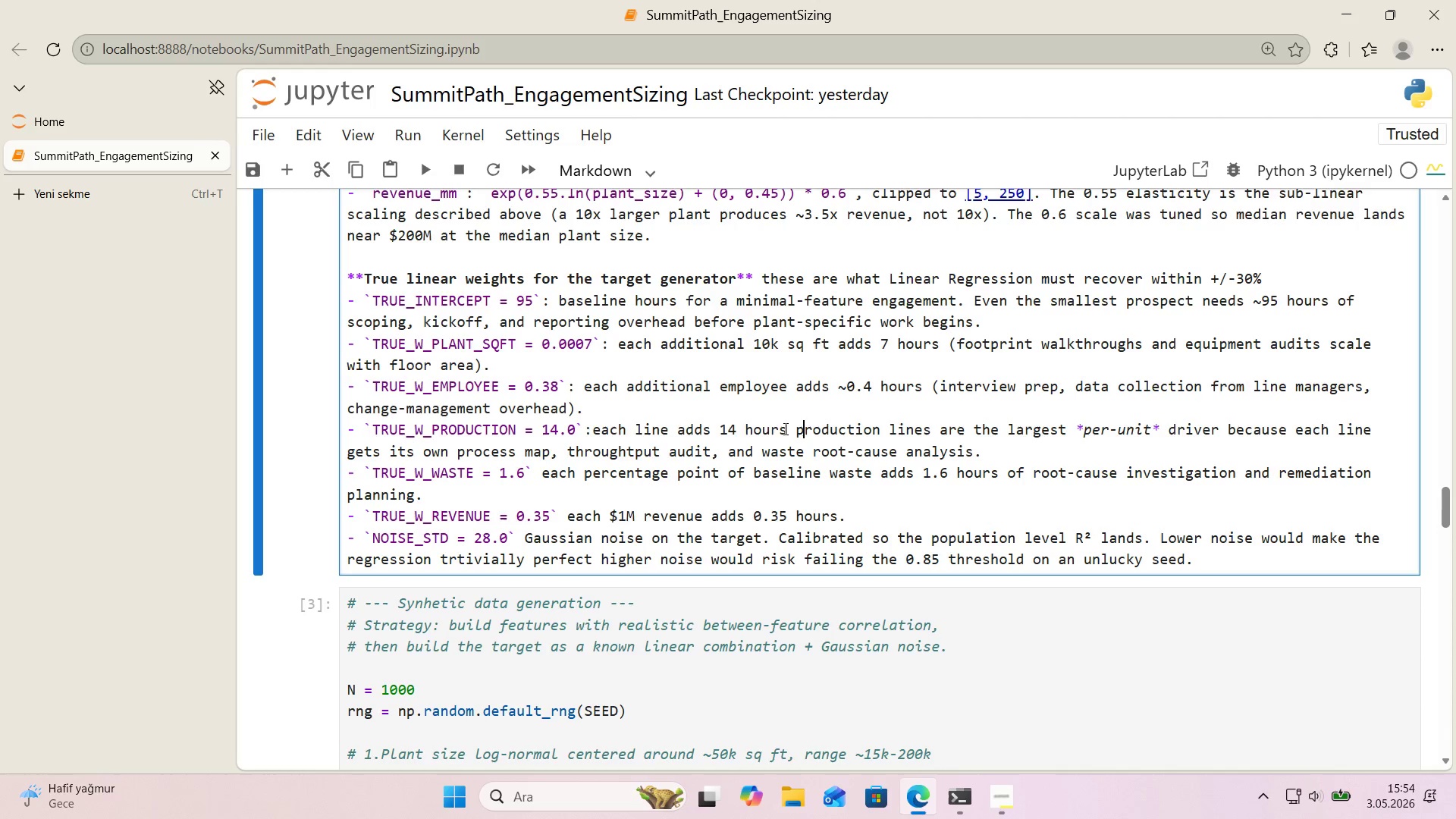 
key(Period)
 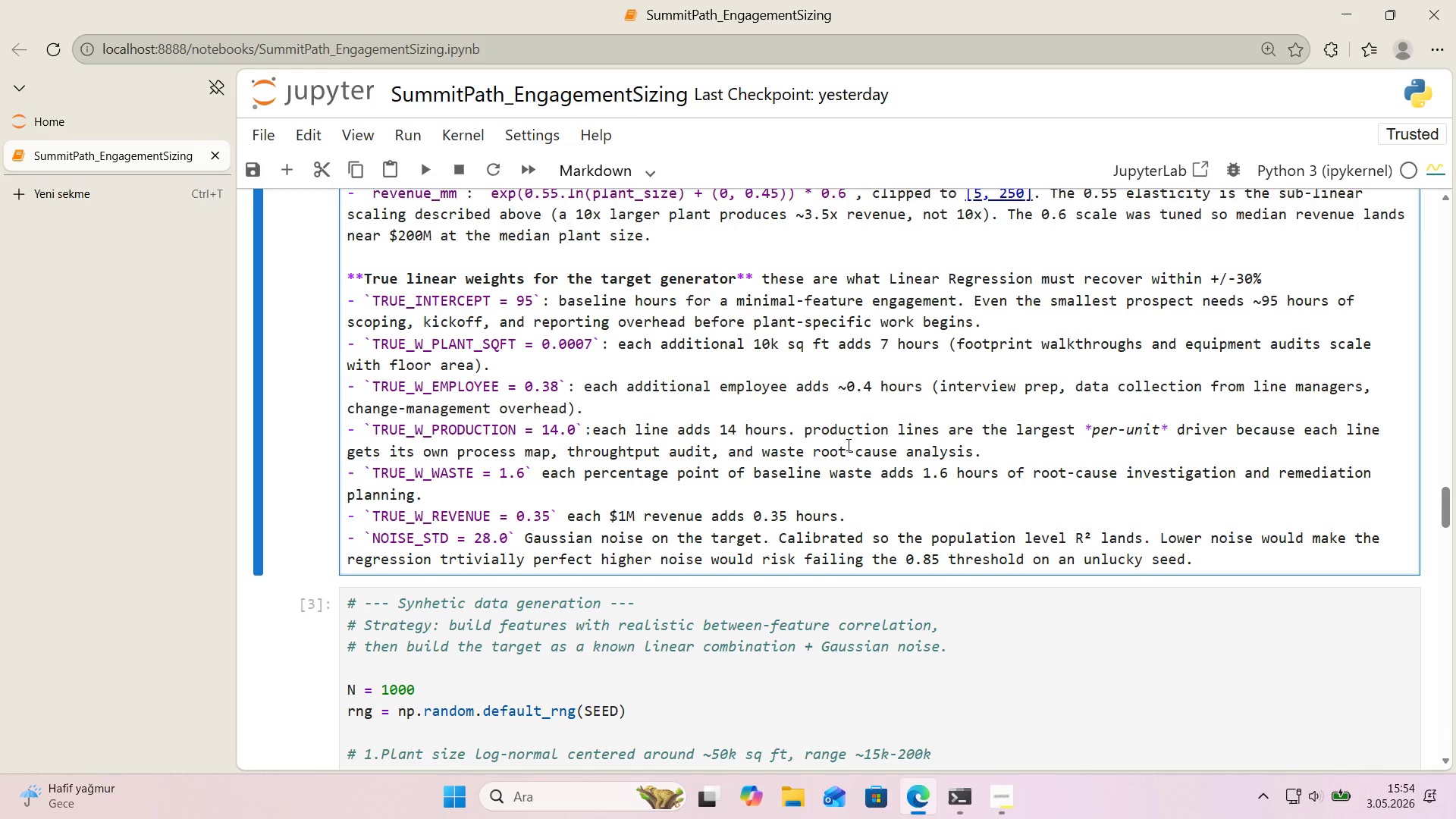 
key(CapsLock)
 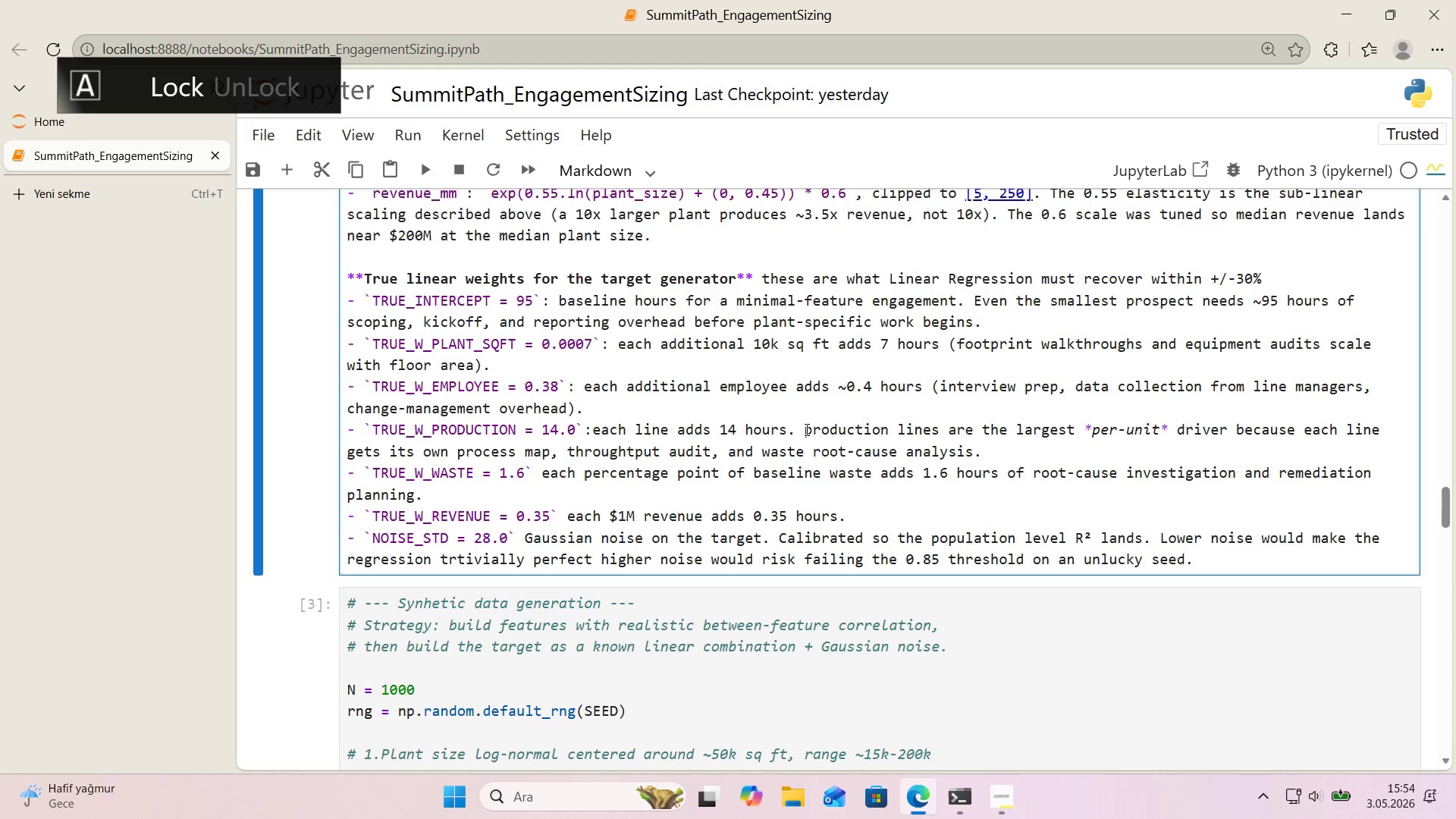 
left_click_drag(start_coordinate=[805, 429], to_coordinate=[809, 429])
 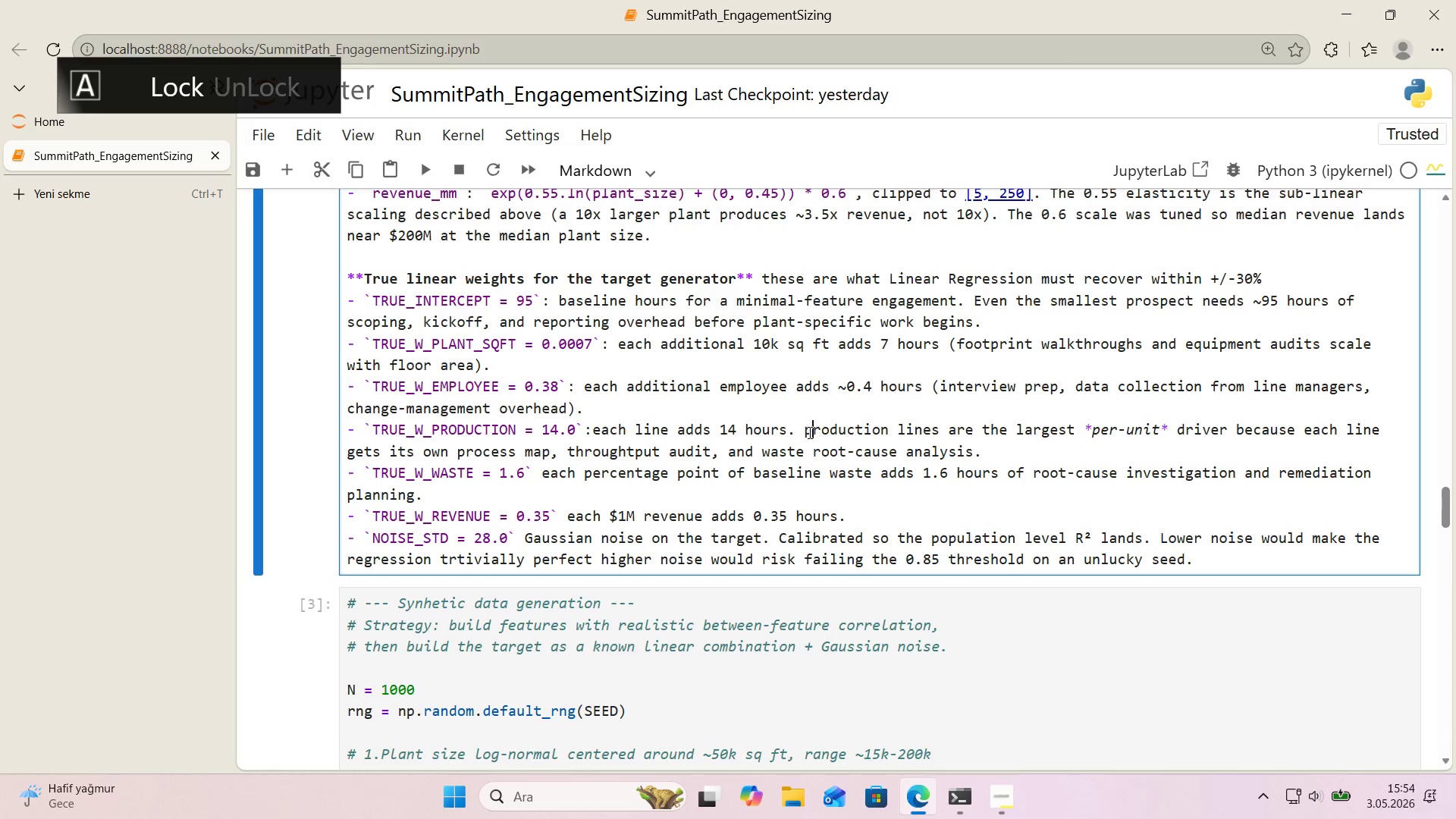 
left_click_drag(start_coordinate=[811, 432], to_coordinate=[805, 434])
 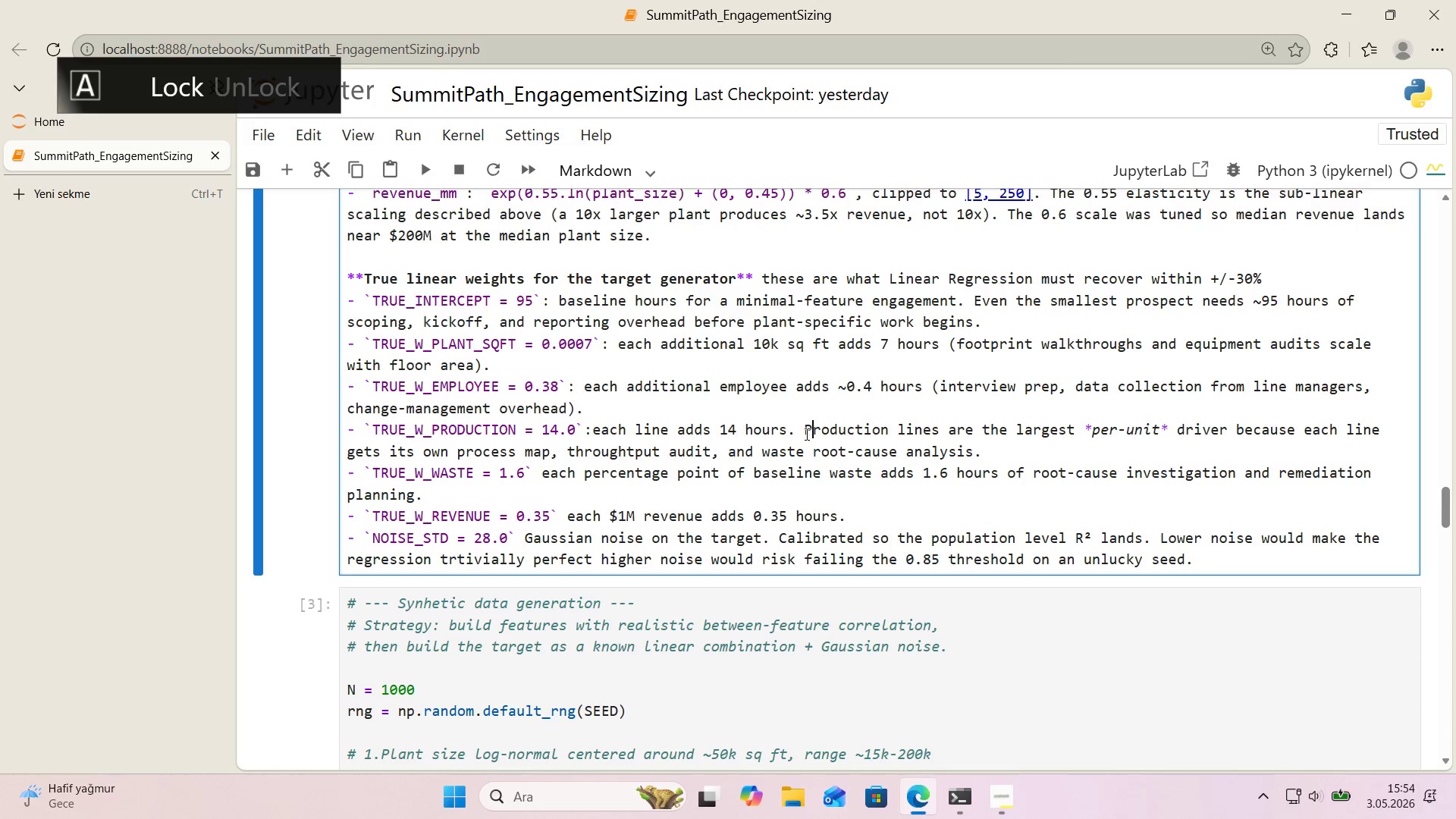 
key(P)
 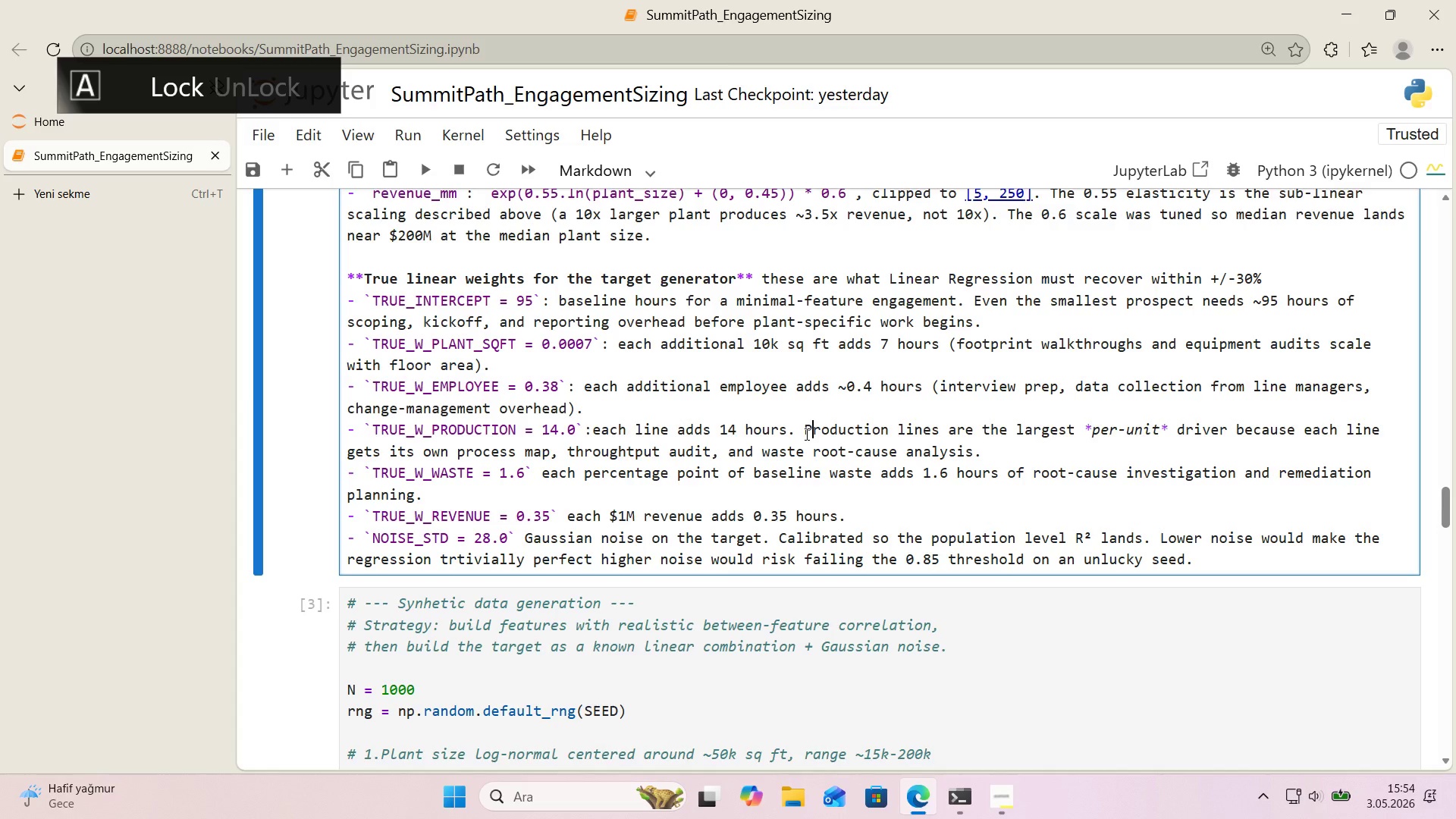 
key(CapsLock)
 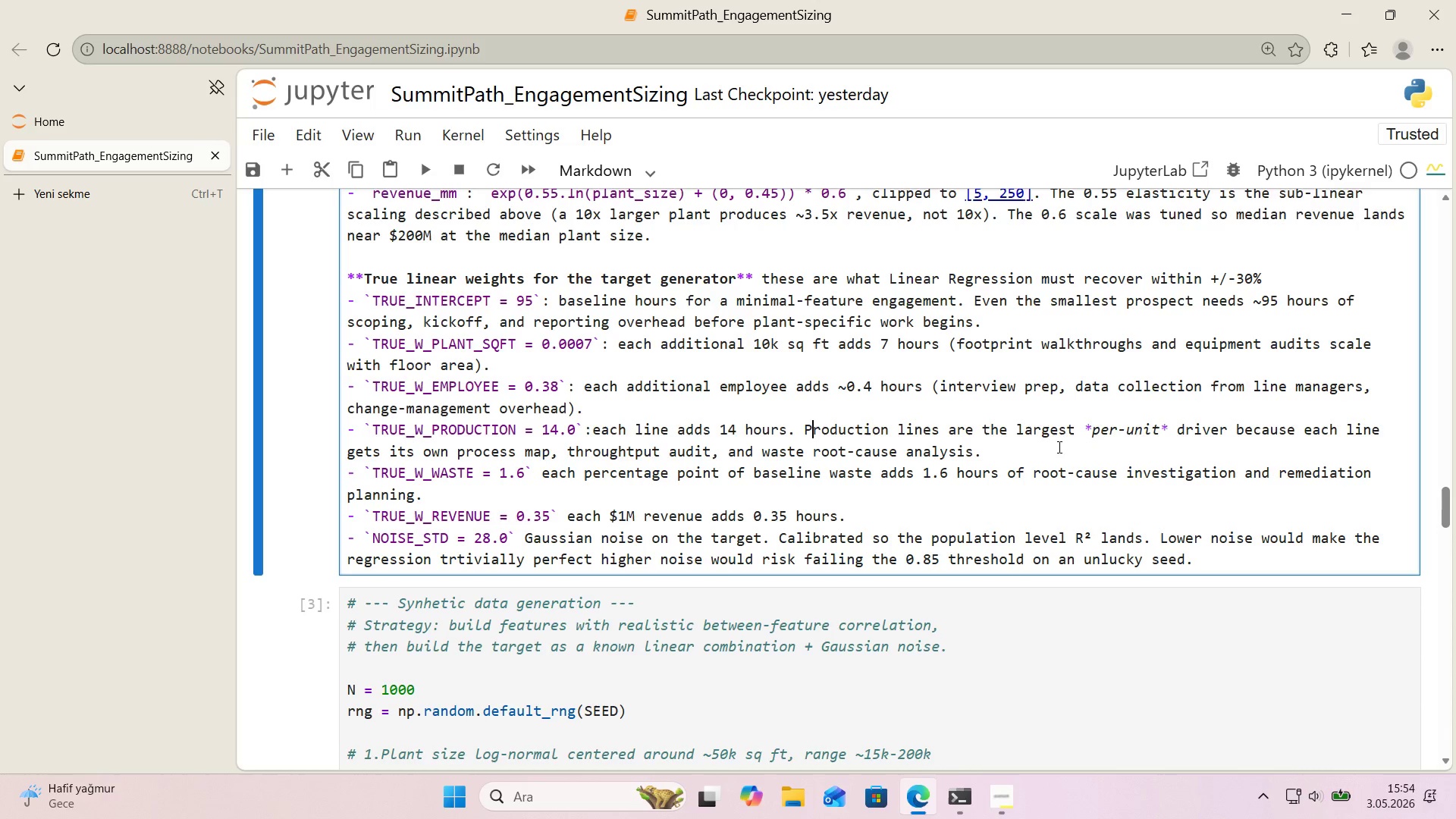 
wait(14.06)
 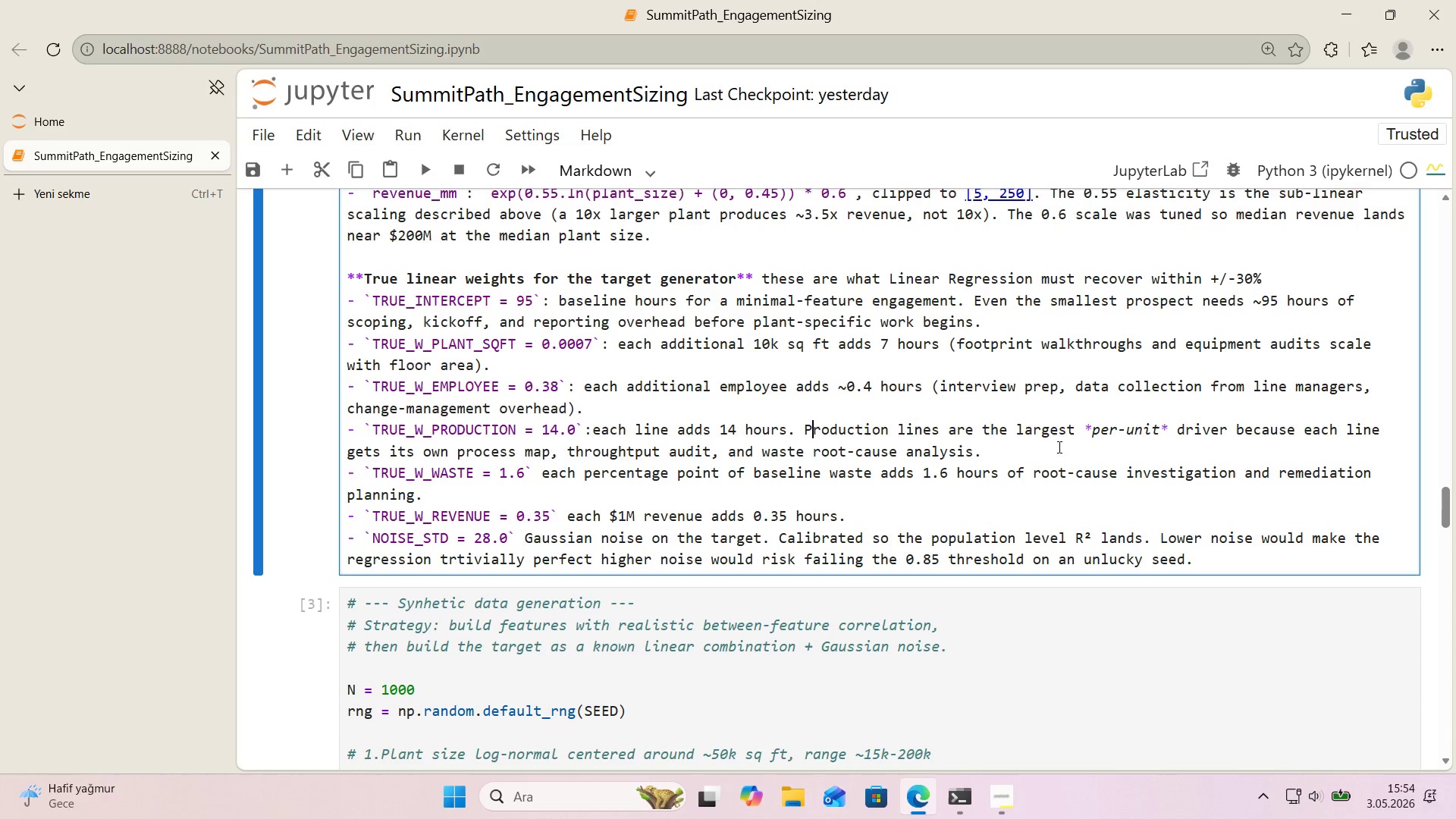 
left_click_drag(start_coordinate=[979, 449], to_coordinate=[947, 430])
 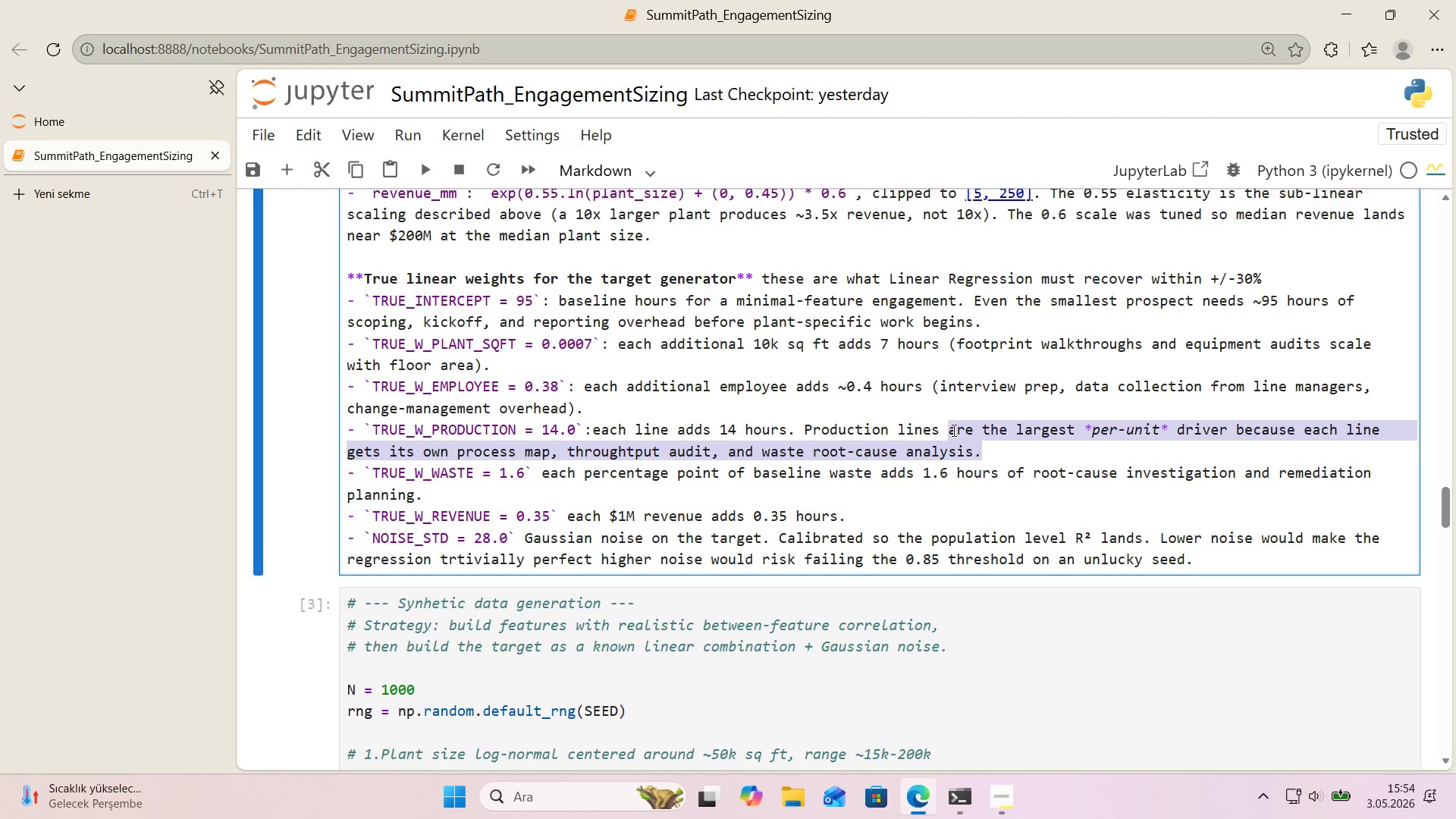 
key(Backspace)
 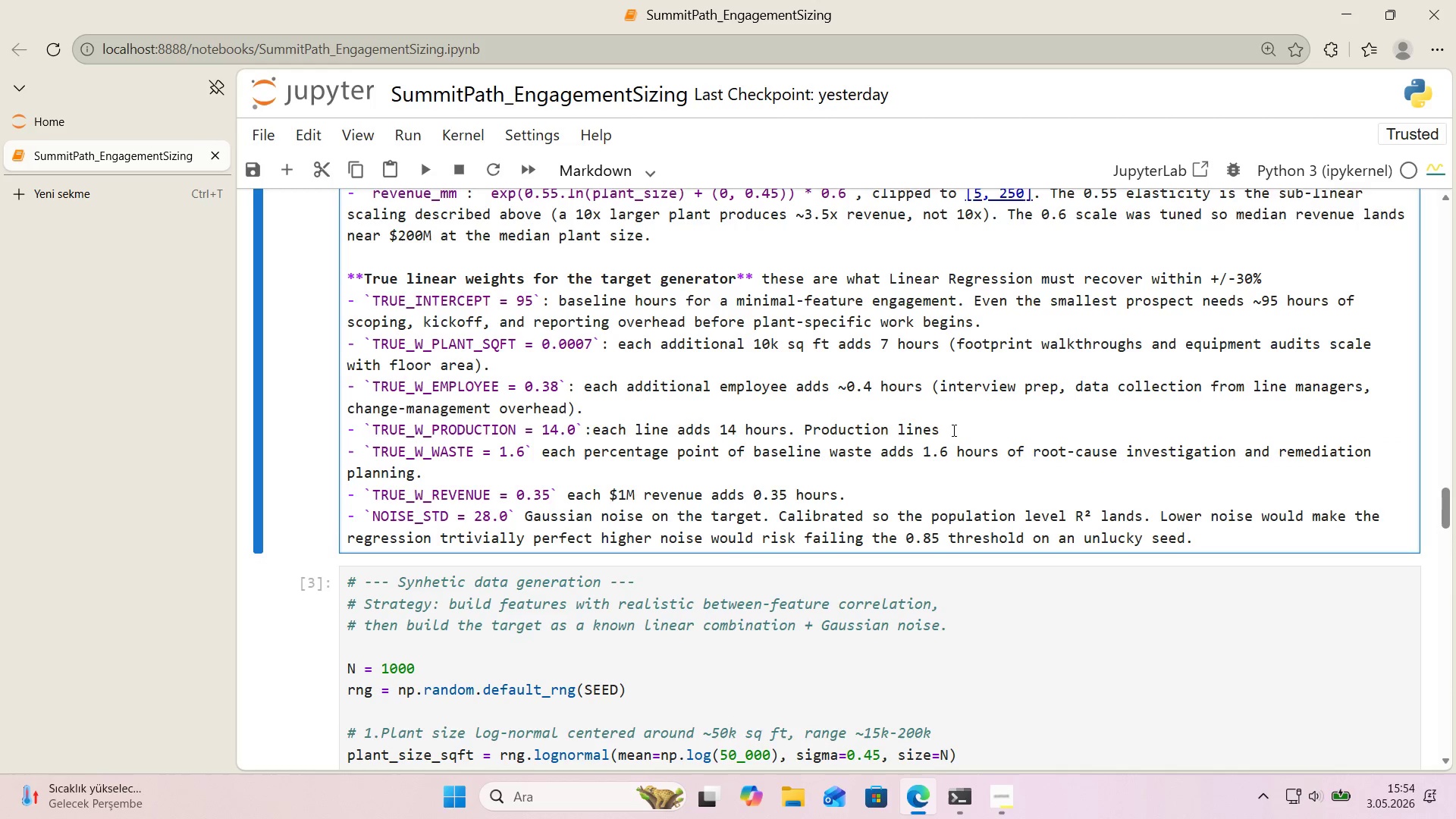 
key(Backspace)
 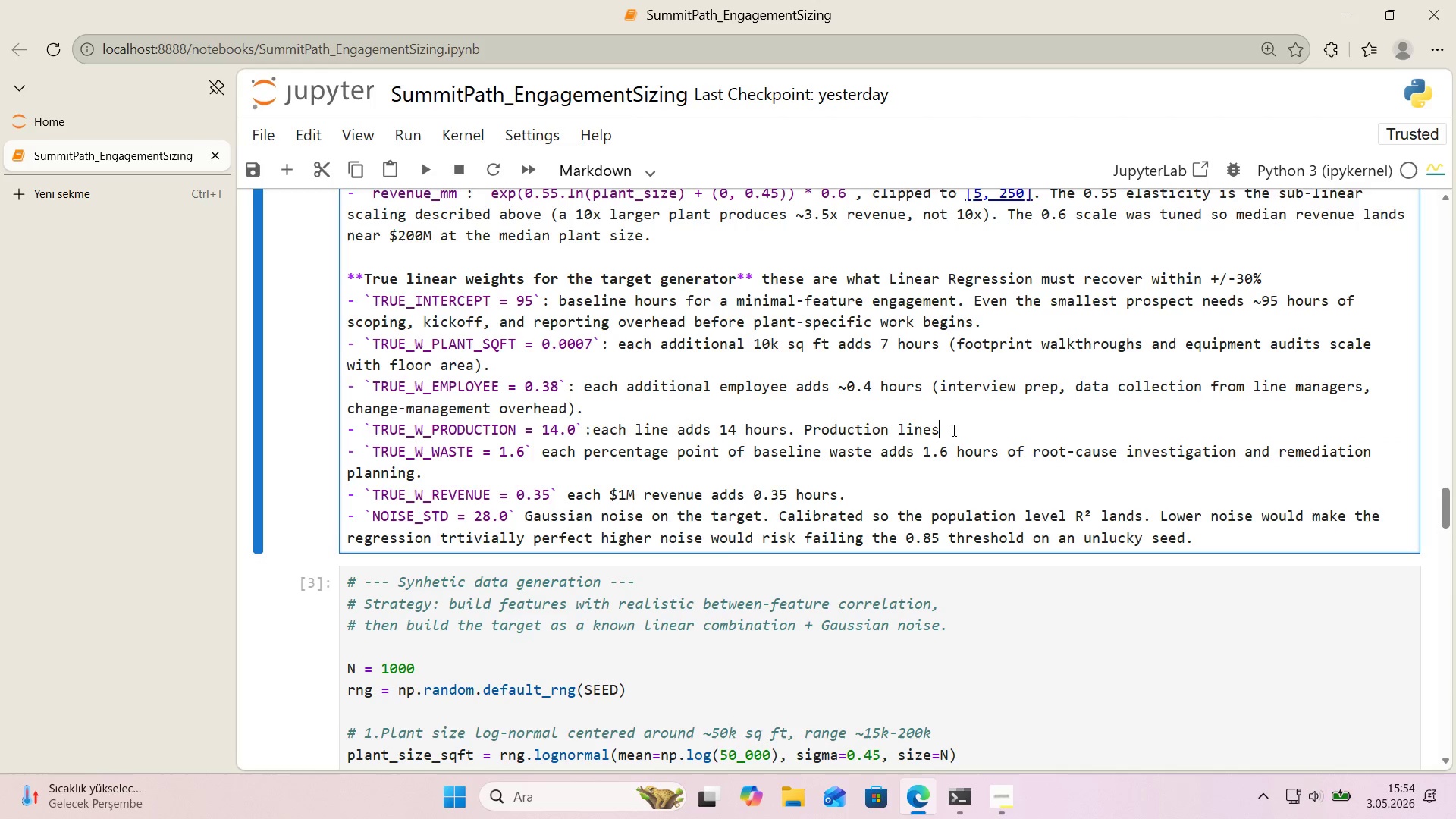 
type( are g'ven a del'berately large per-un't ew'g)
key(Backspace)
key(Backspace)
key(Backspace)
key(Backspace)
type(we'ght because each l'ne carr'es 'ts own)
 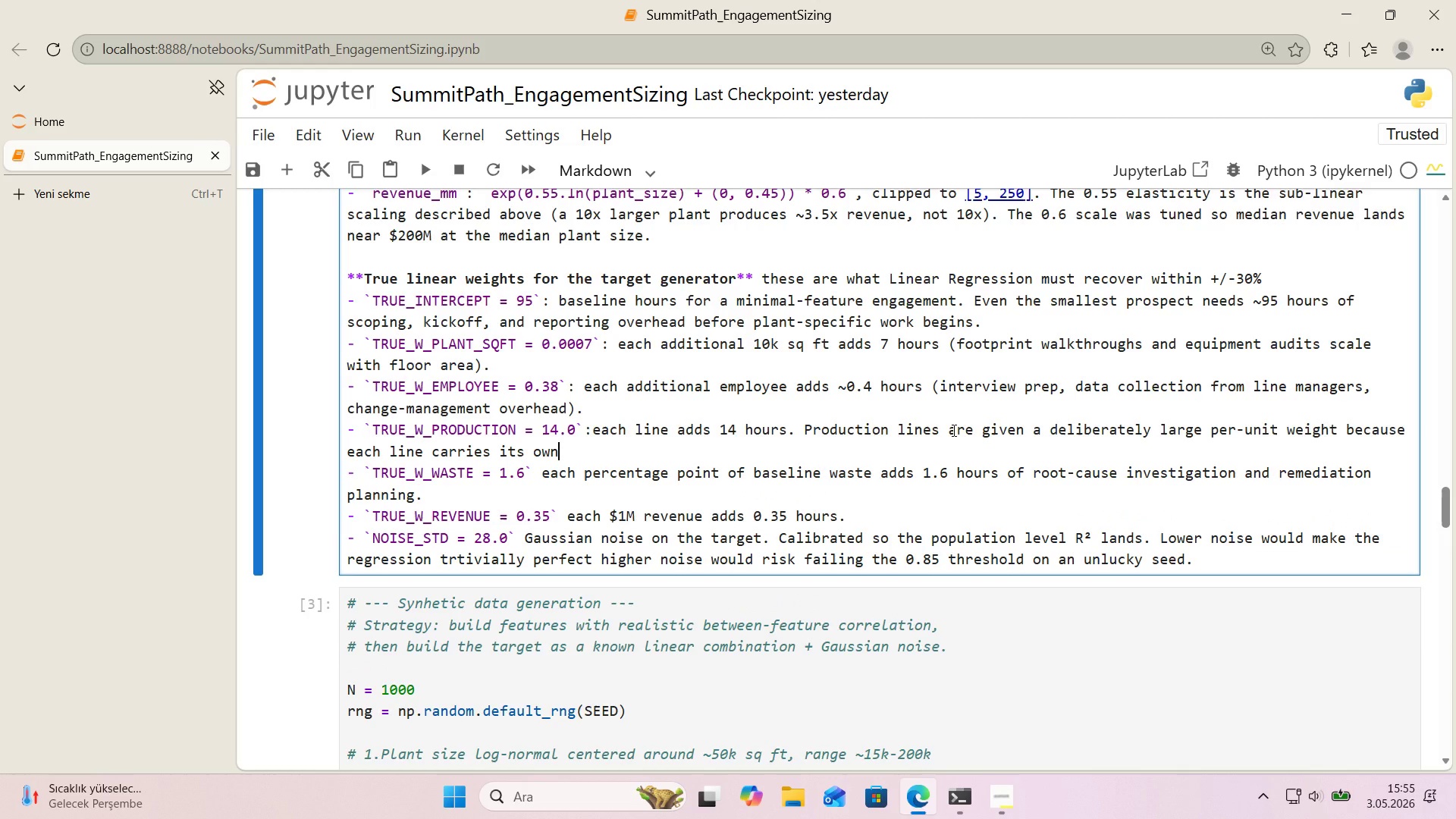 
type(sco)
key(Backspace)
key(Backspace)
key(Backspace)
type( scope of work 'n a turnaround engagement process map, throught a)
 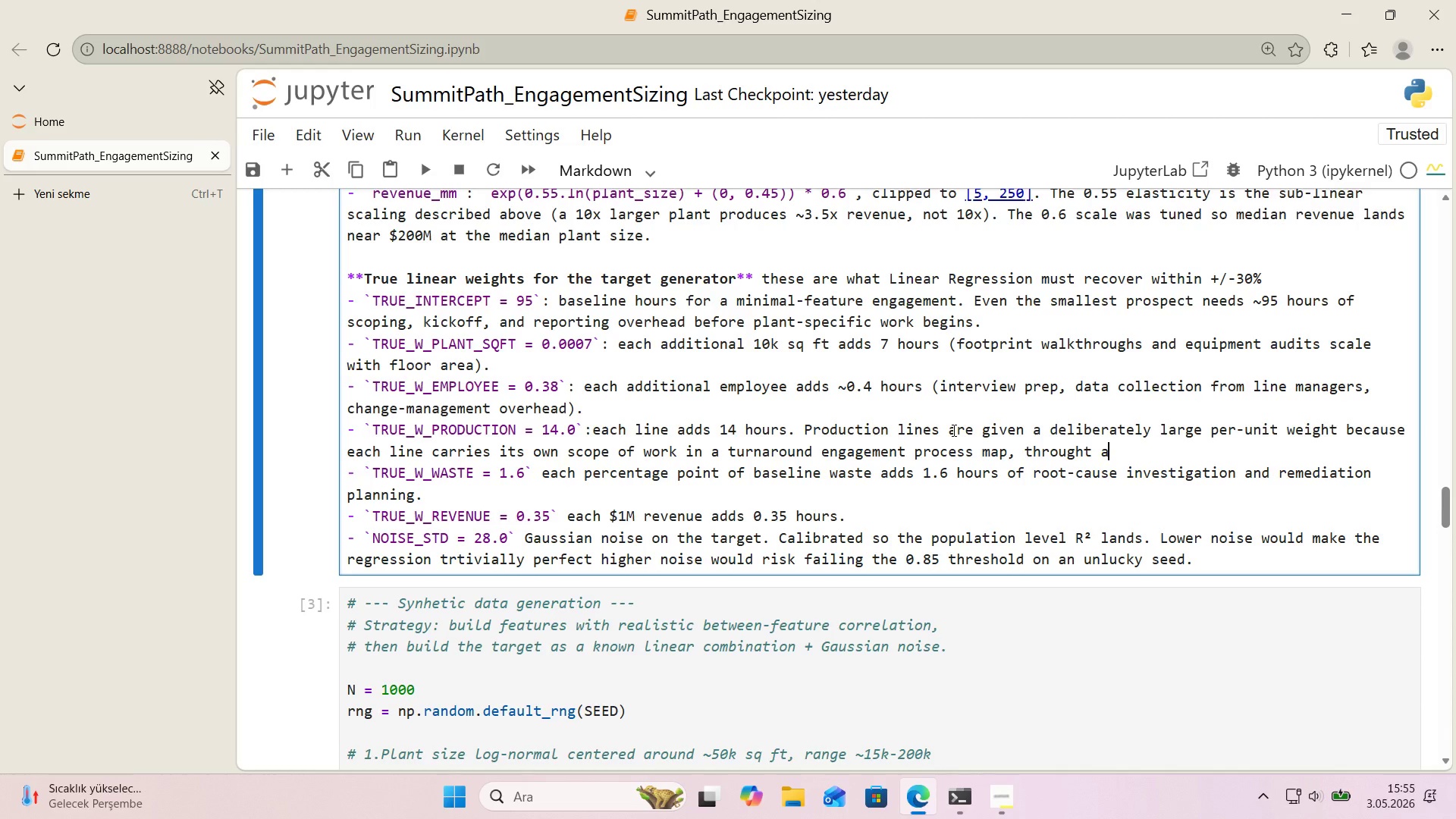 
key(Backspace)
 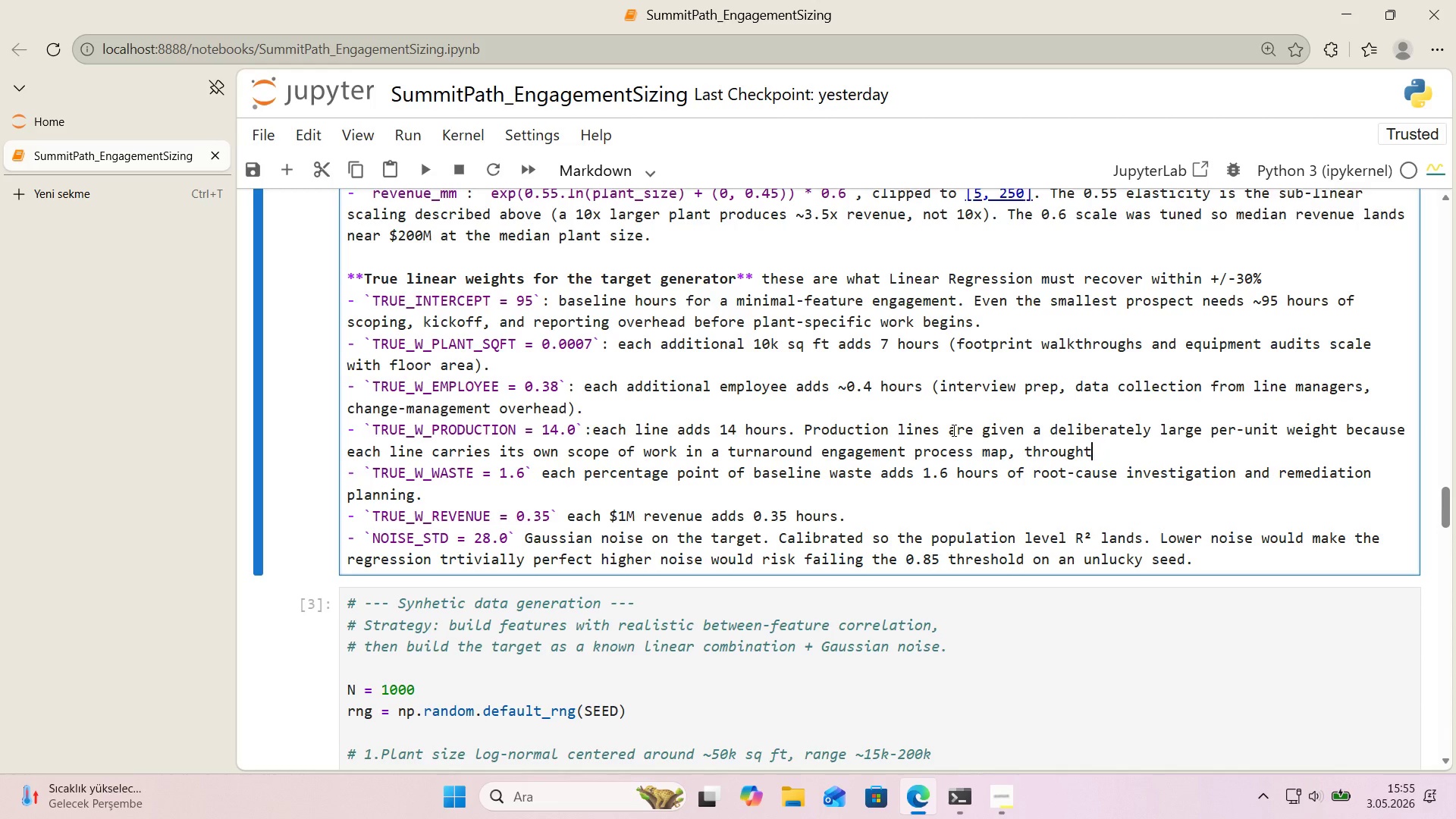 
key(Backspace)
 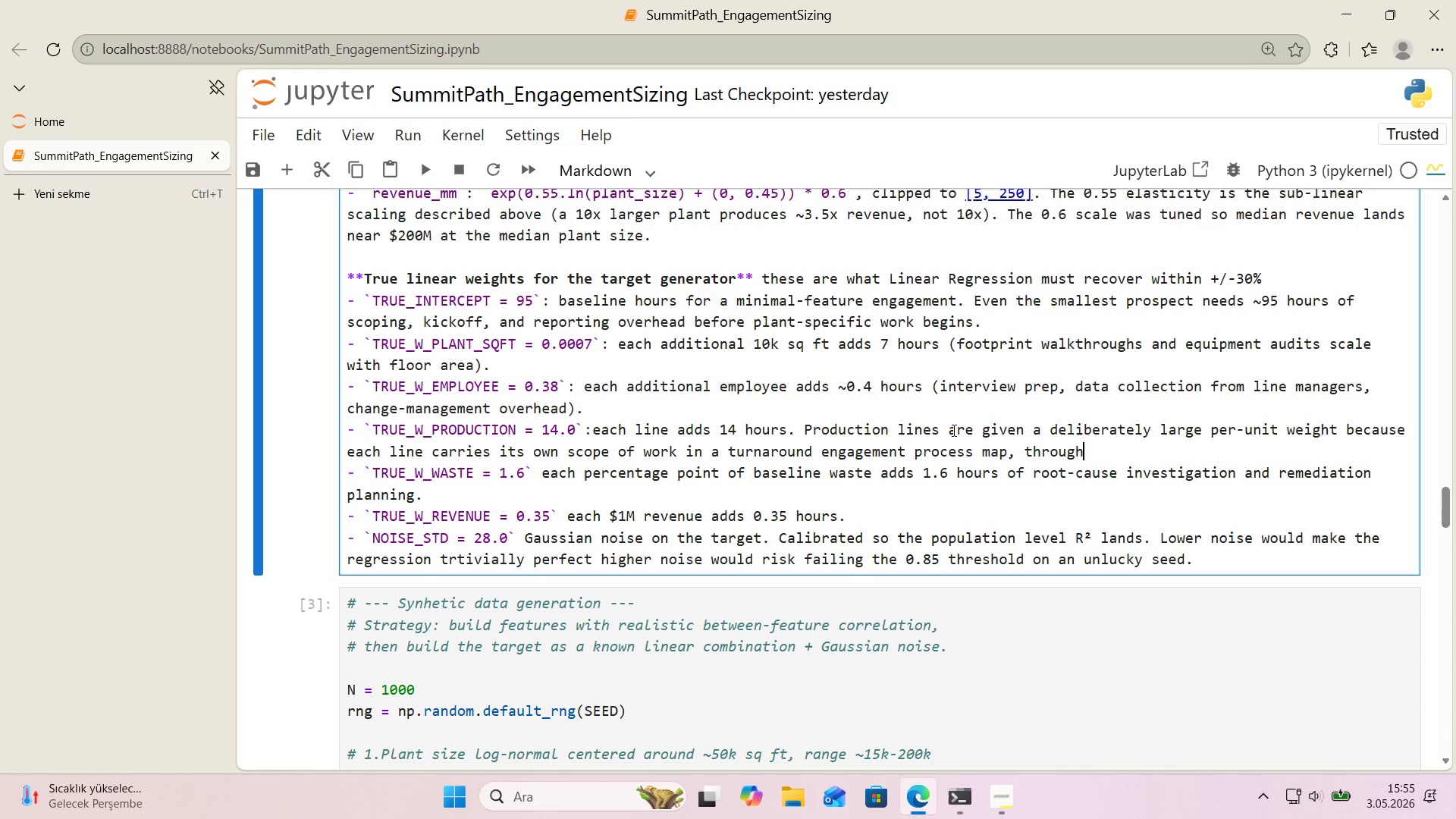 
key(Backspace)
 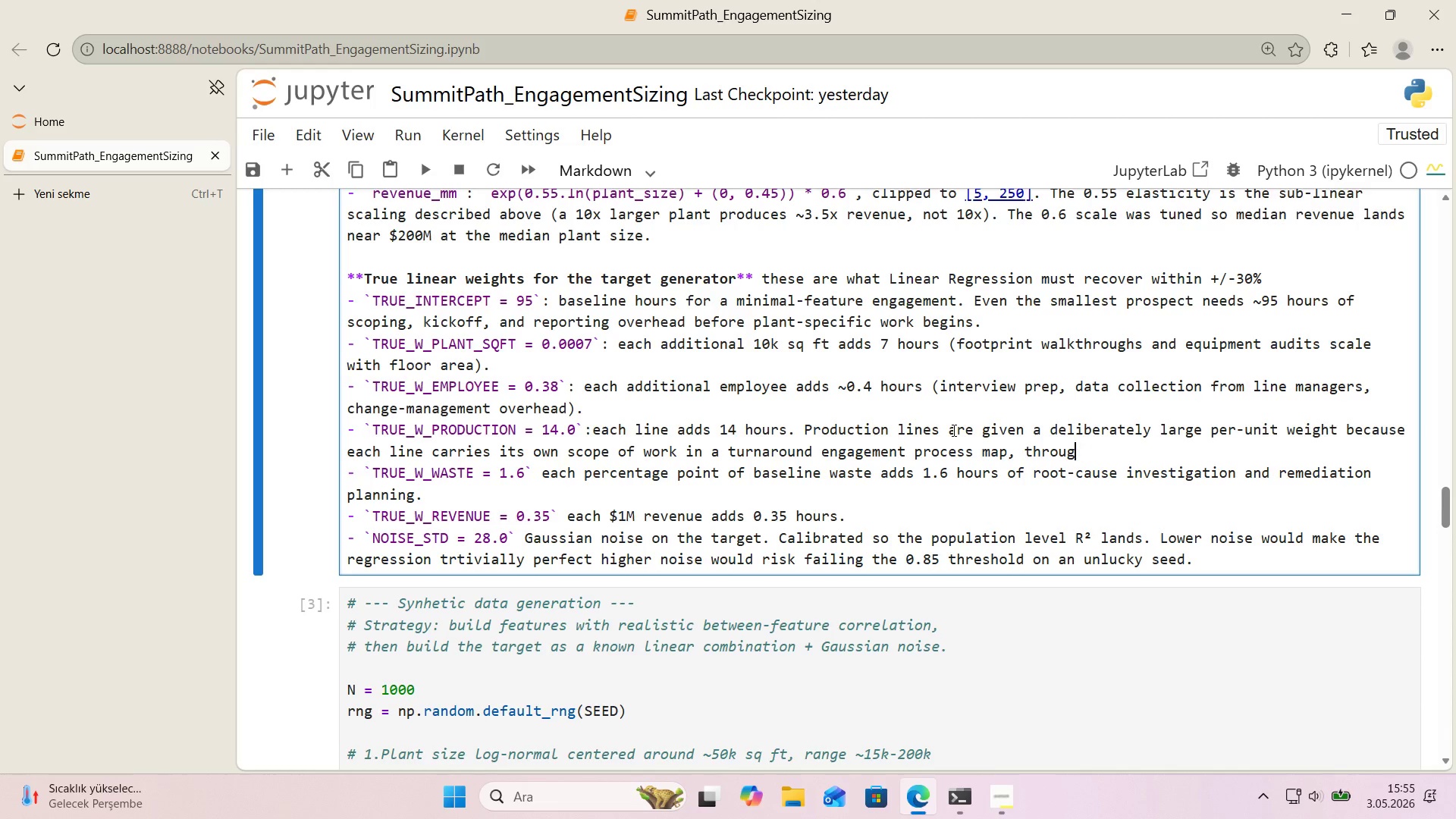 
key(Backspace)
 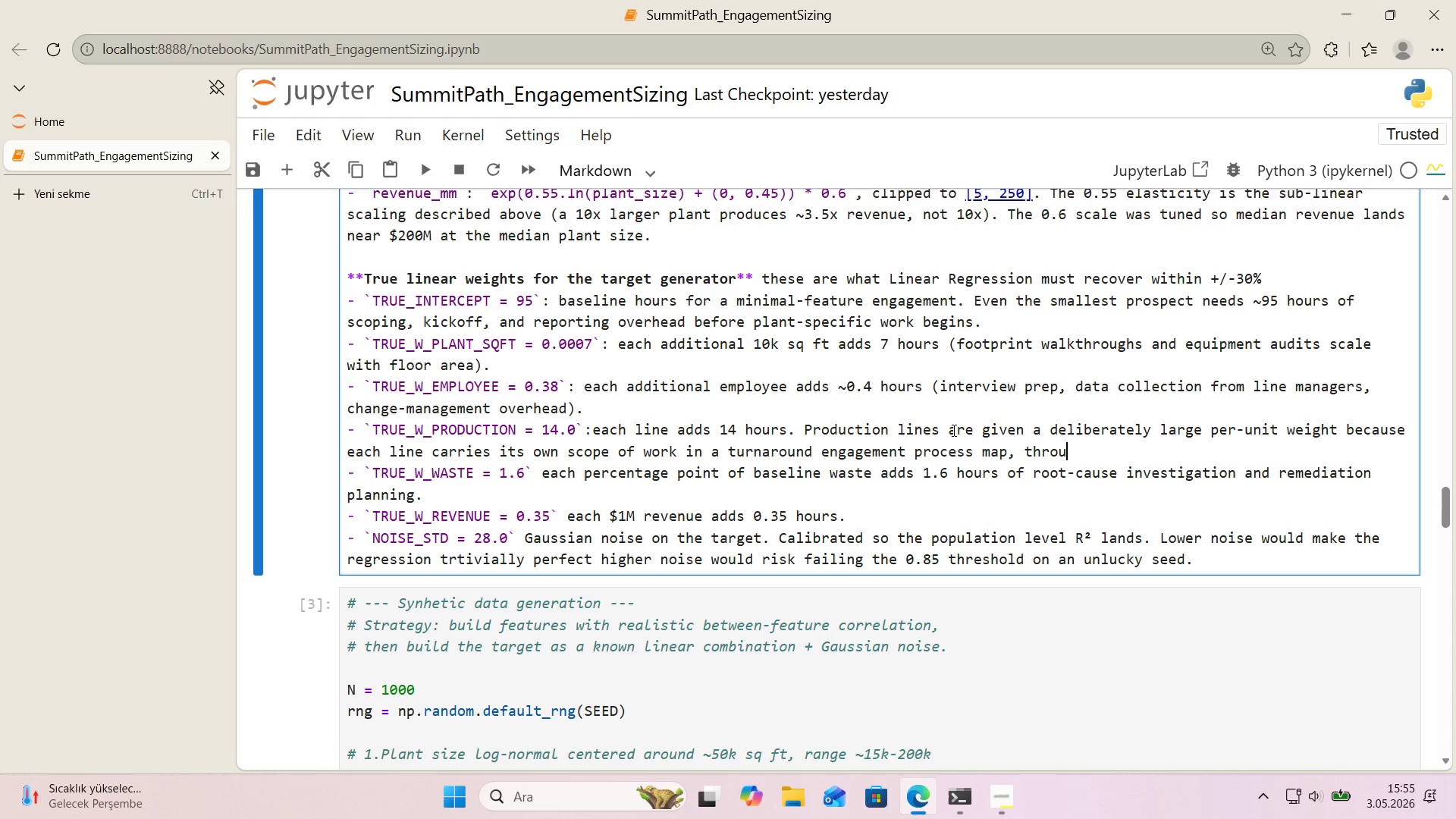 
key(Backspace)
 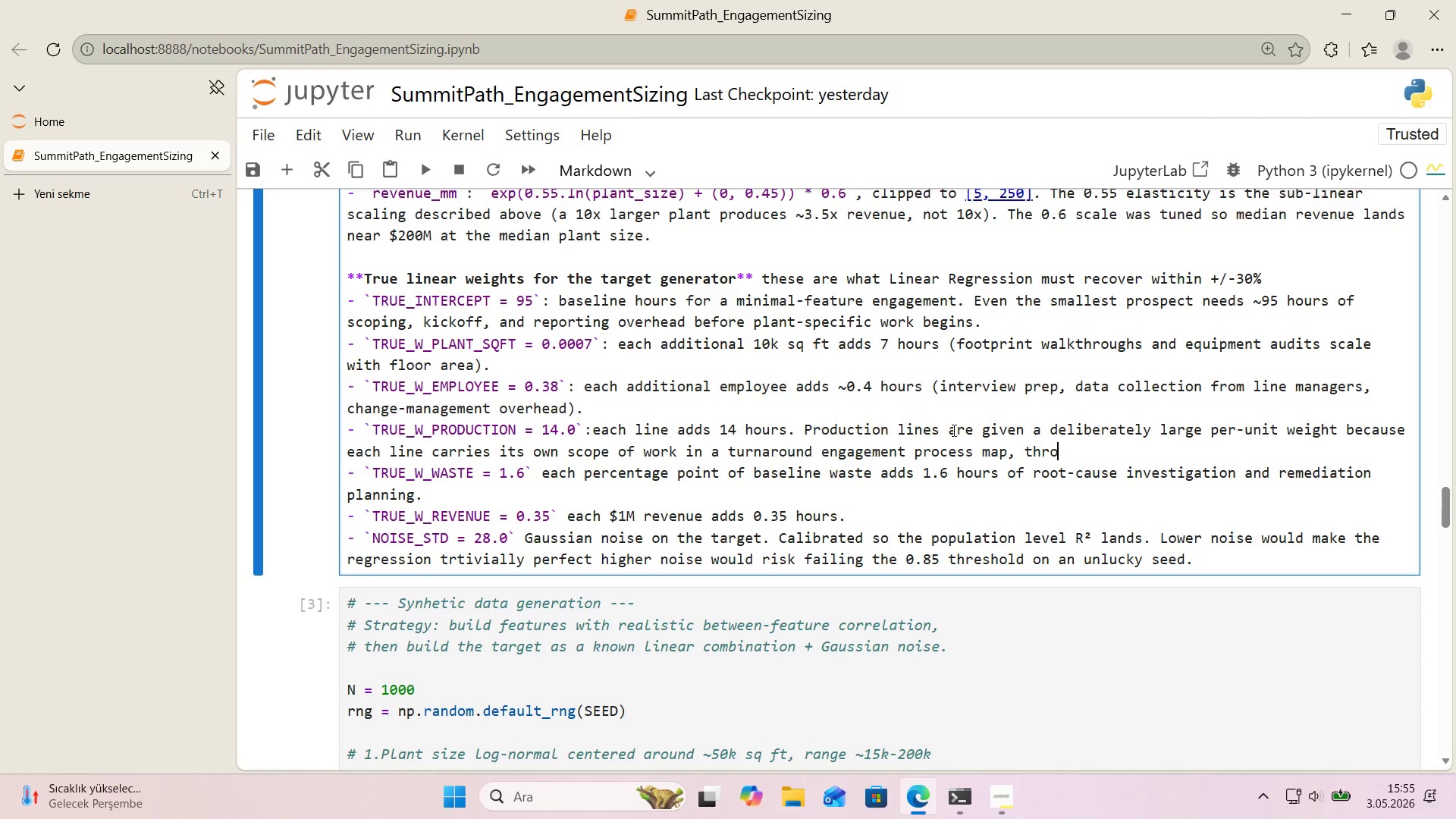 
key(Backspace)
 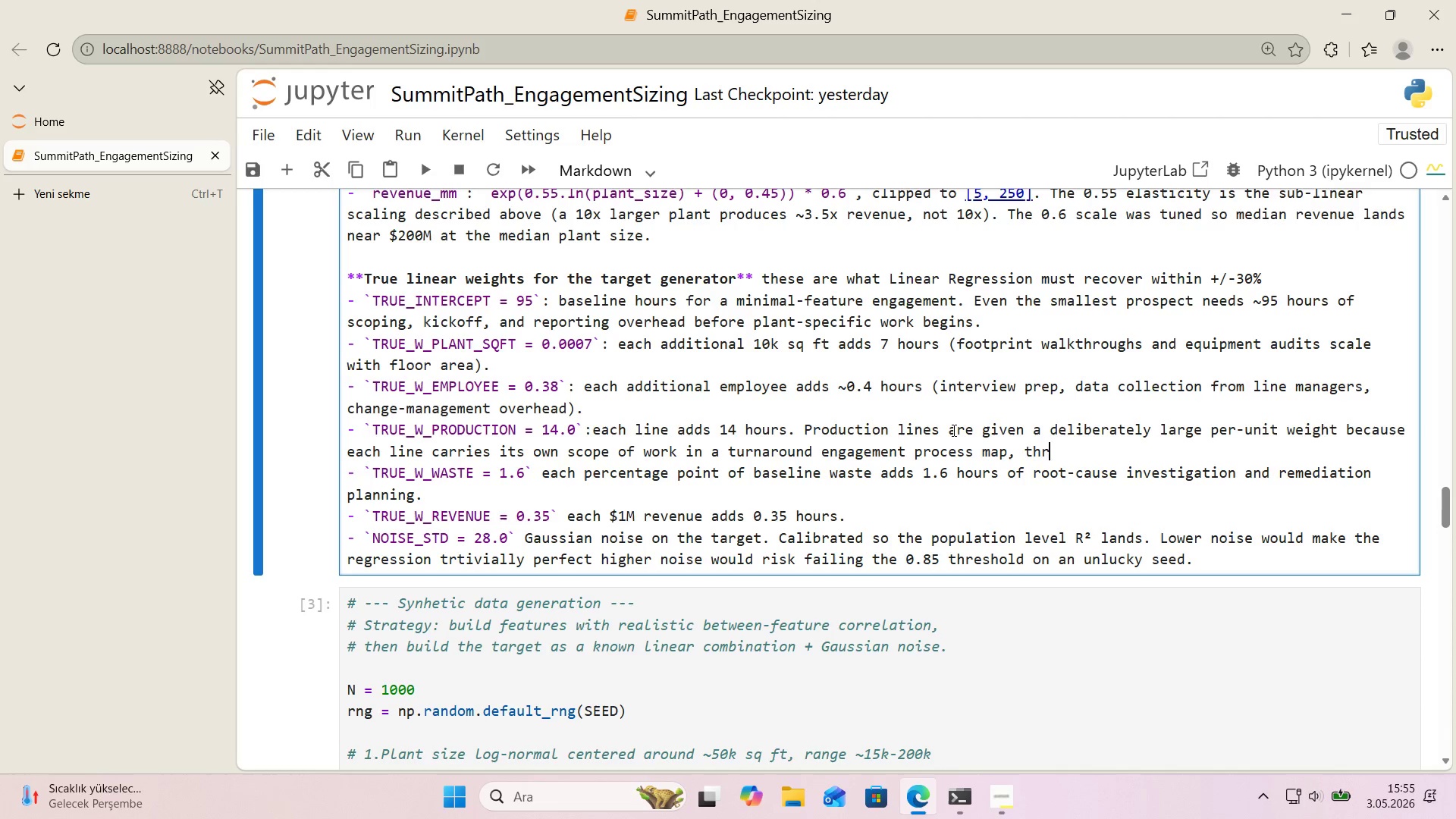 
key(Backspace)
 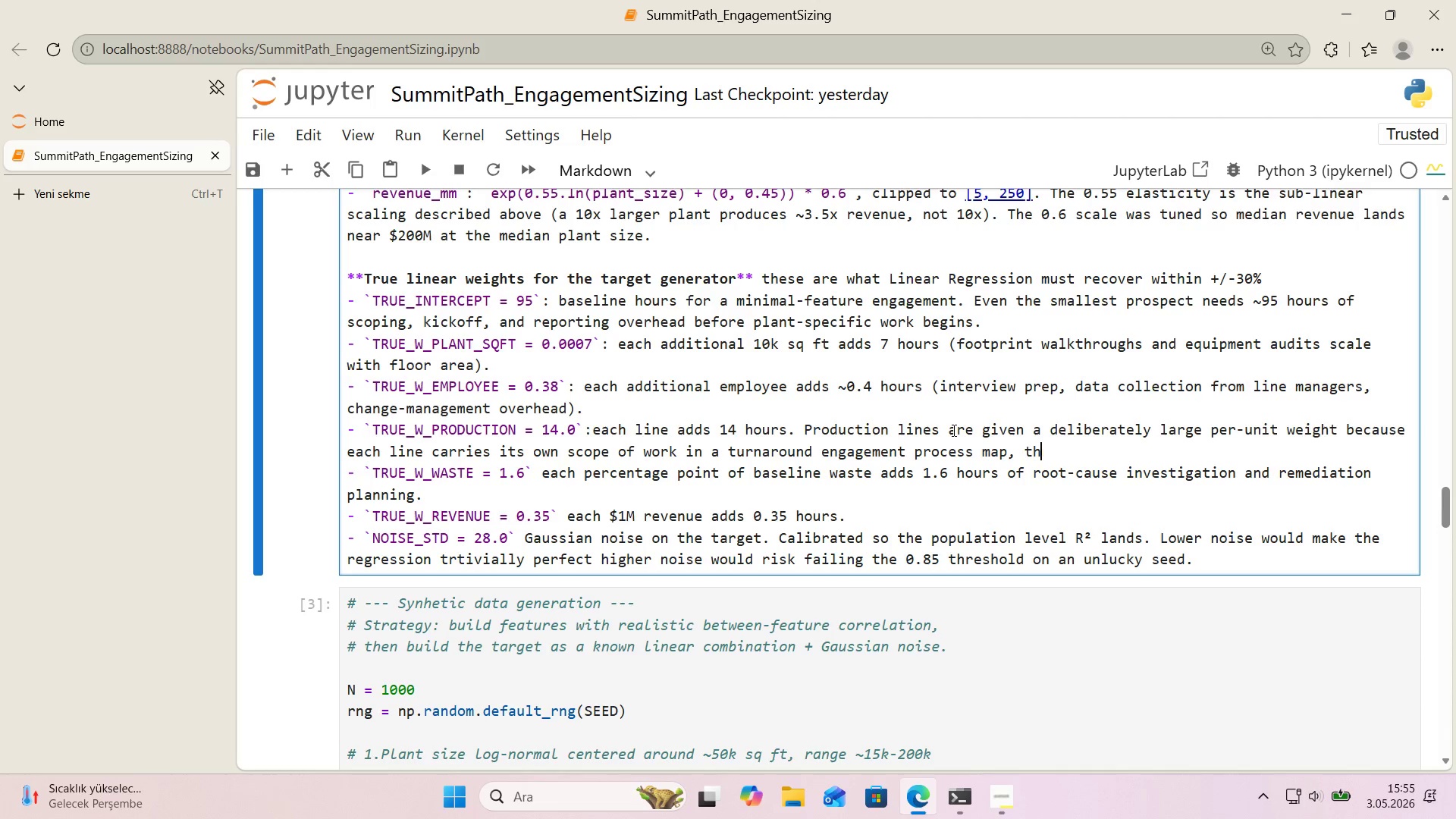 
key(Backspace)
 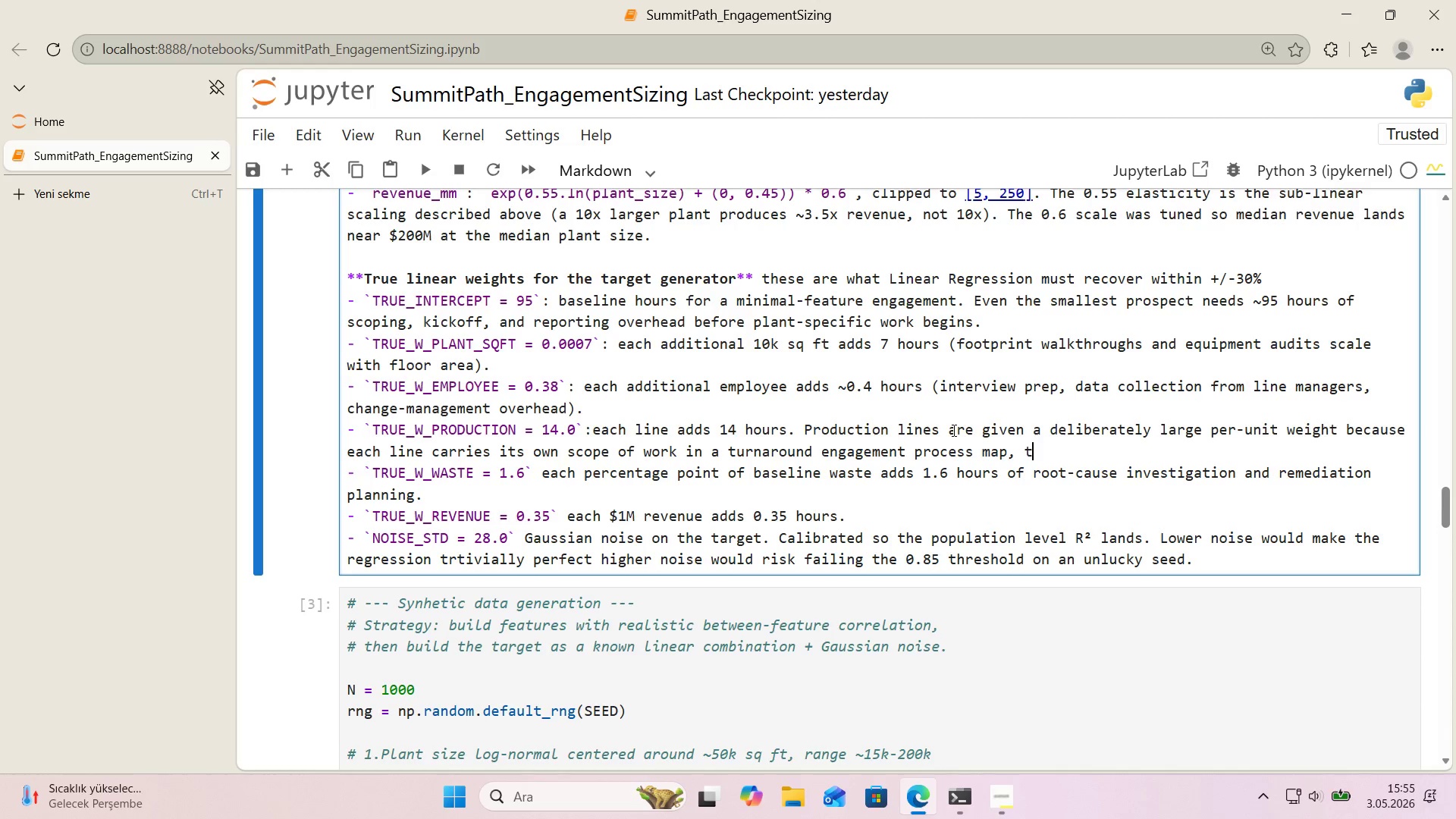 
key(Backspace)
 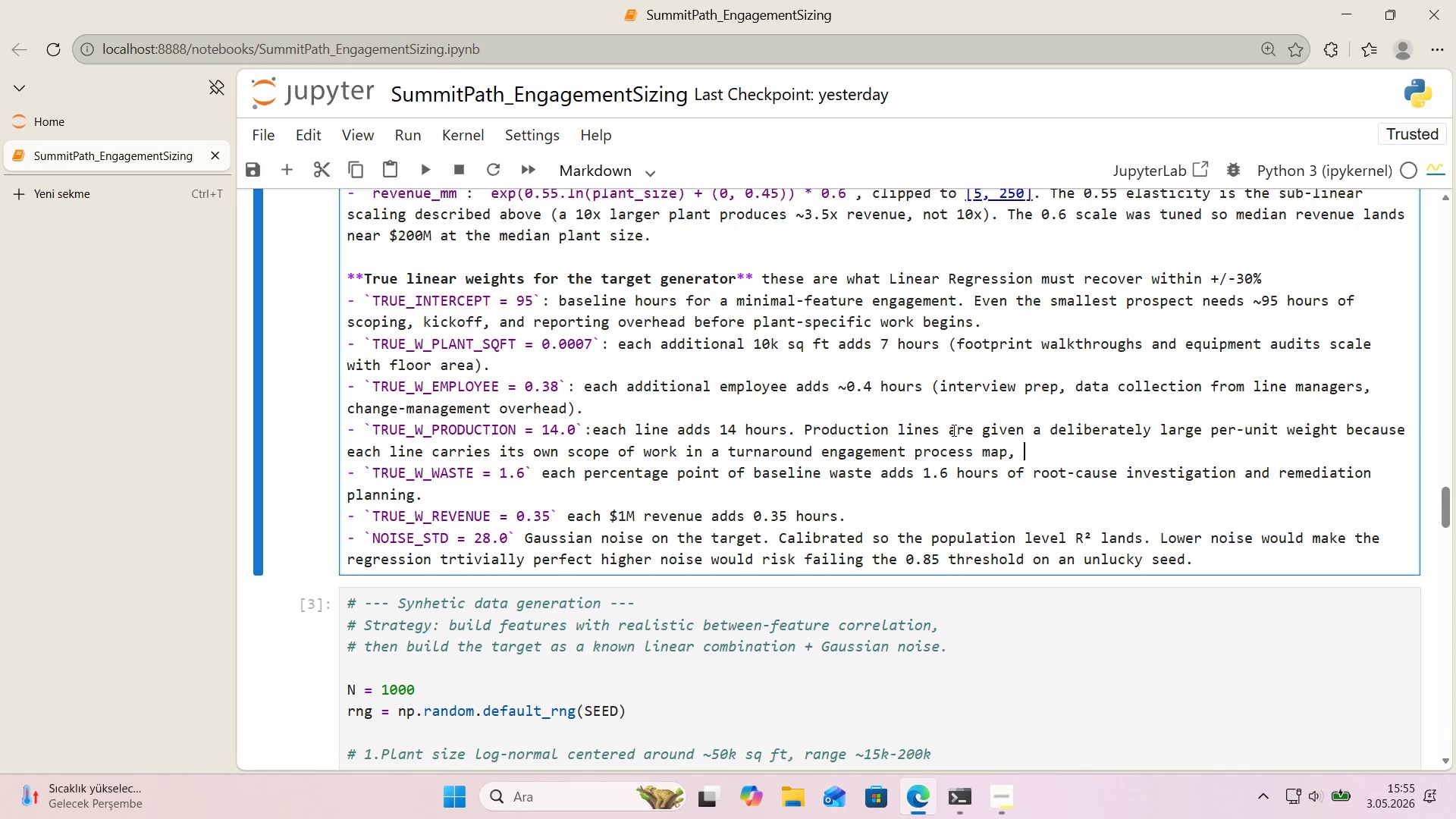 
key(Backspace)
 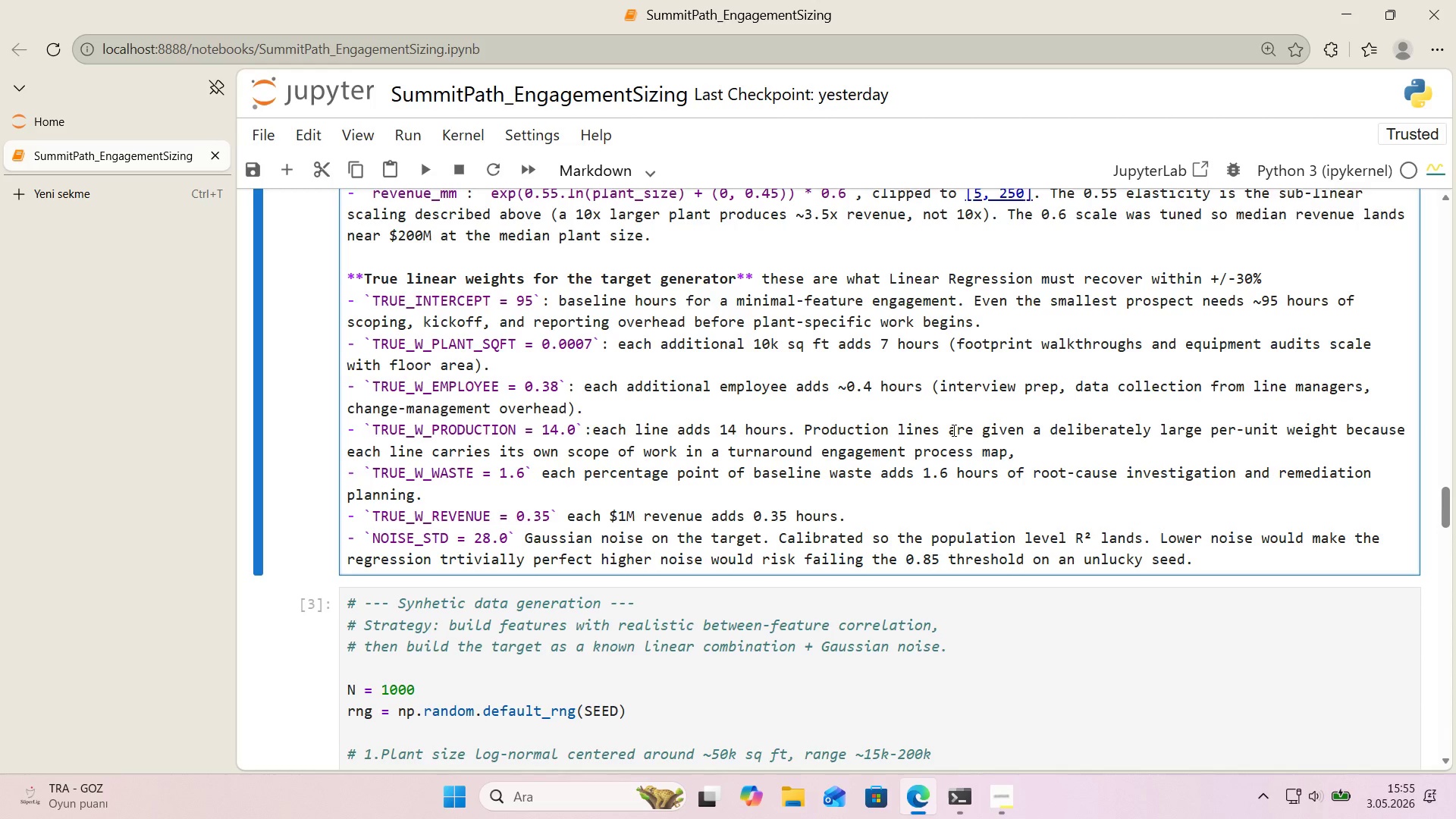 
wait(26.98)
 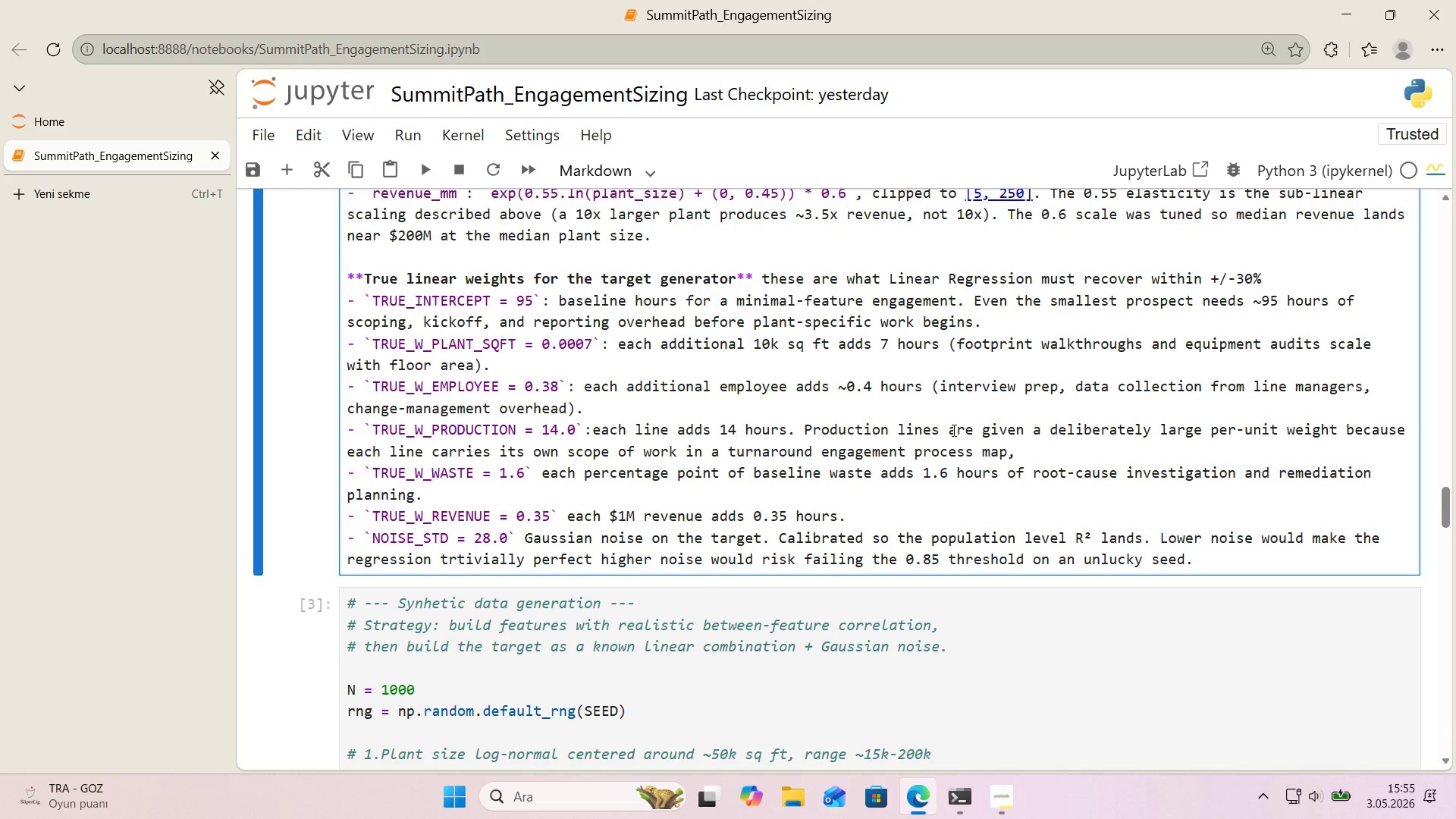 
type(throughput aud't, )
 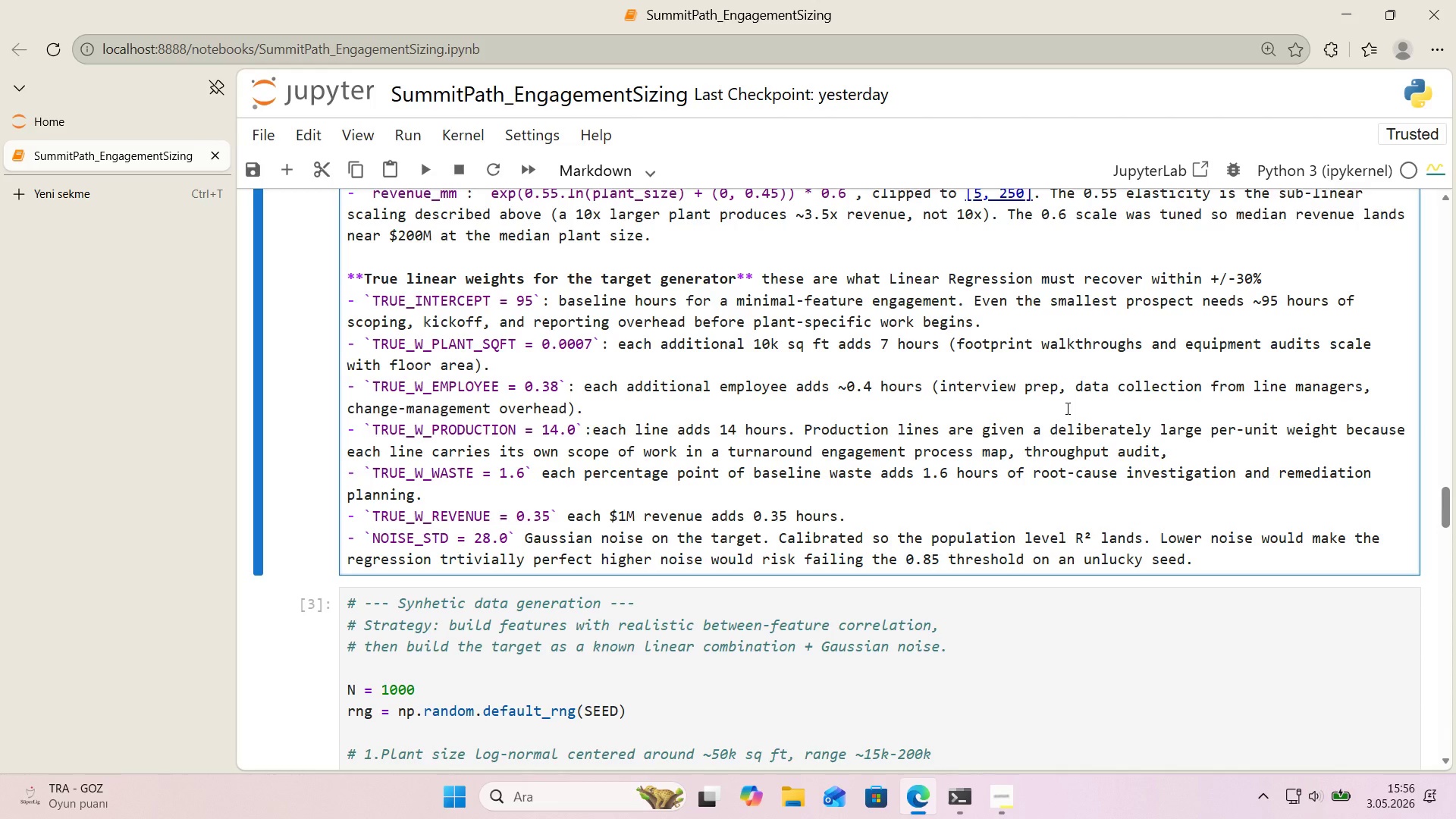 
wait(14.28)
 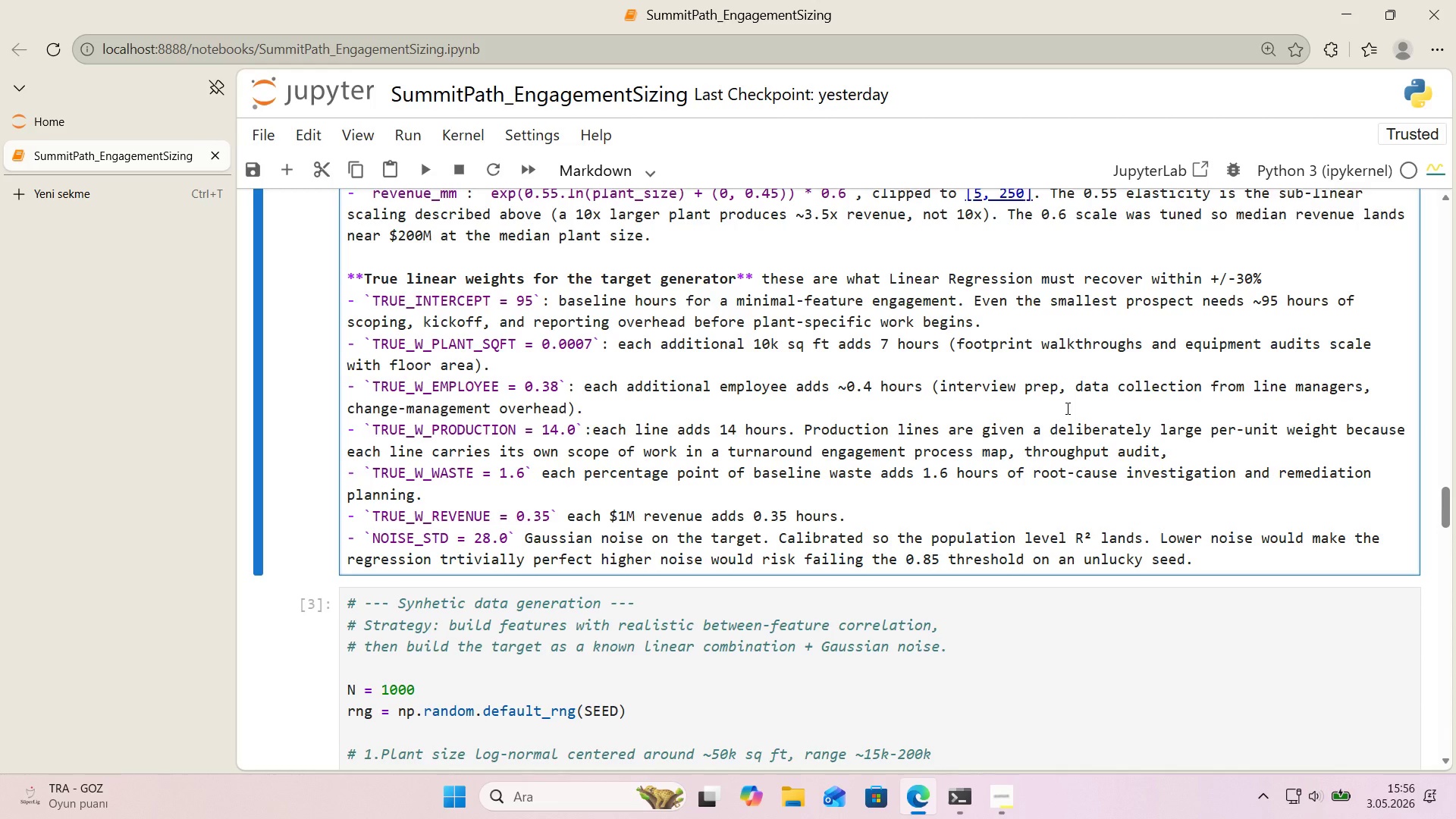 
type(wwas)
key(Backspace)
key(Backspace)
key(Backspace)
type(aste root-cause analys's. The relat've s'ze of th's we'ght versus the others 's a des'gn cho'ce< whether 't stays the largest after f'tt'ng )
 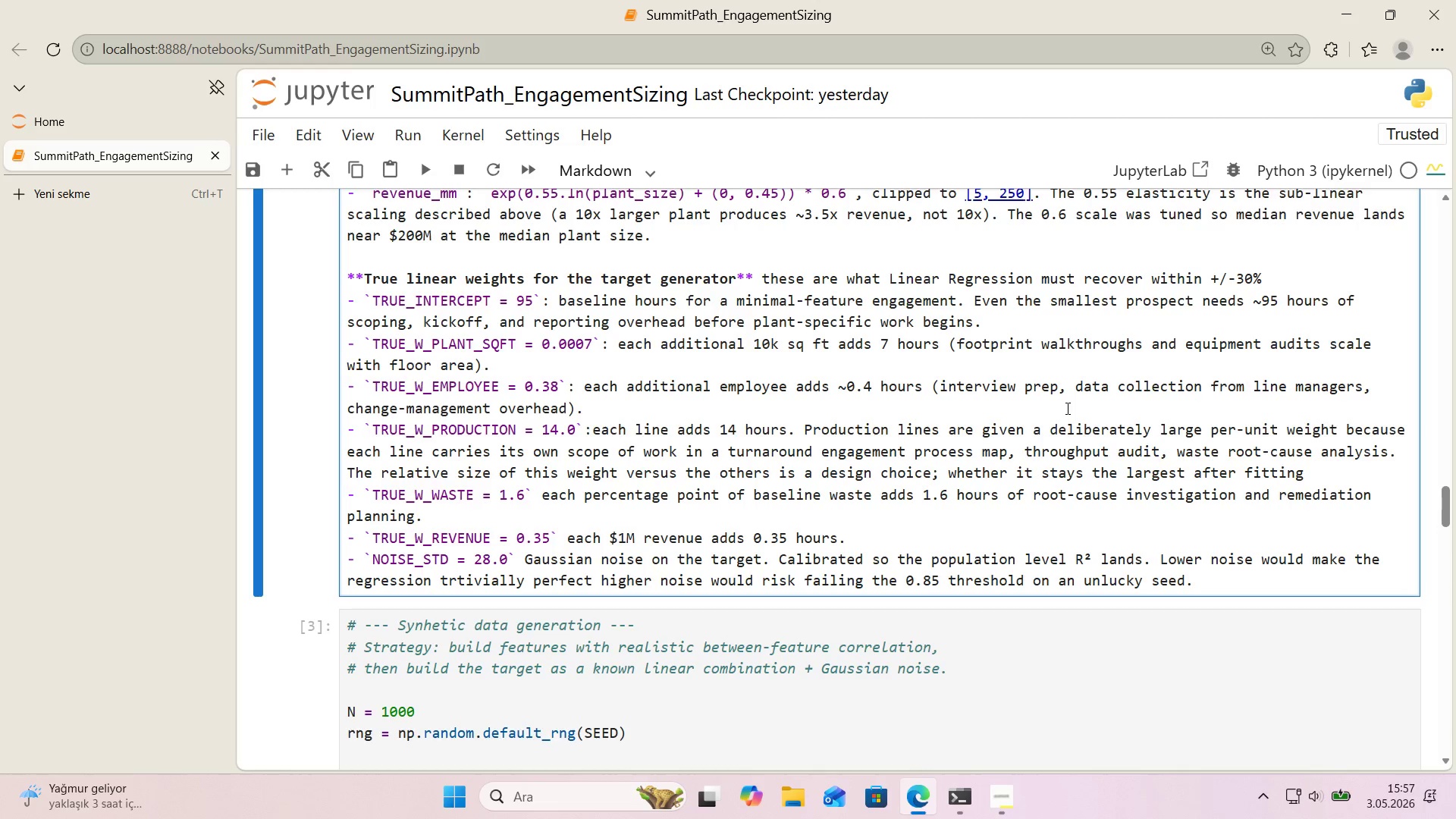 
wait(9.97)
 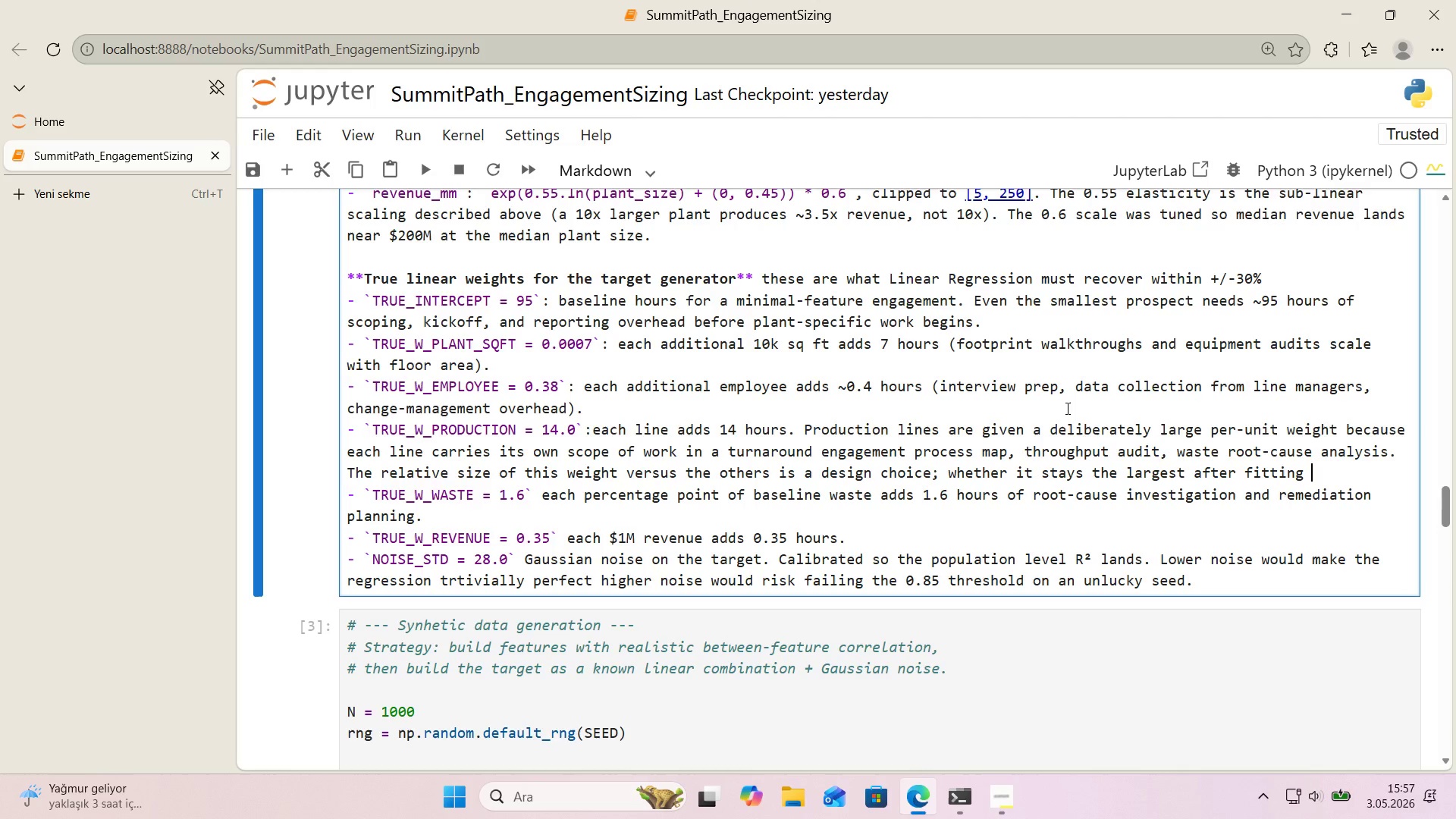 
type('s what the coeff'c'ent 'nter)
 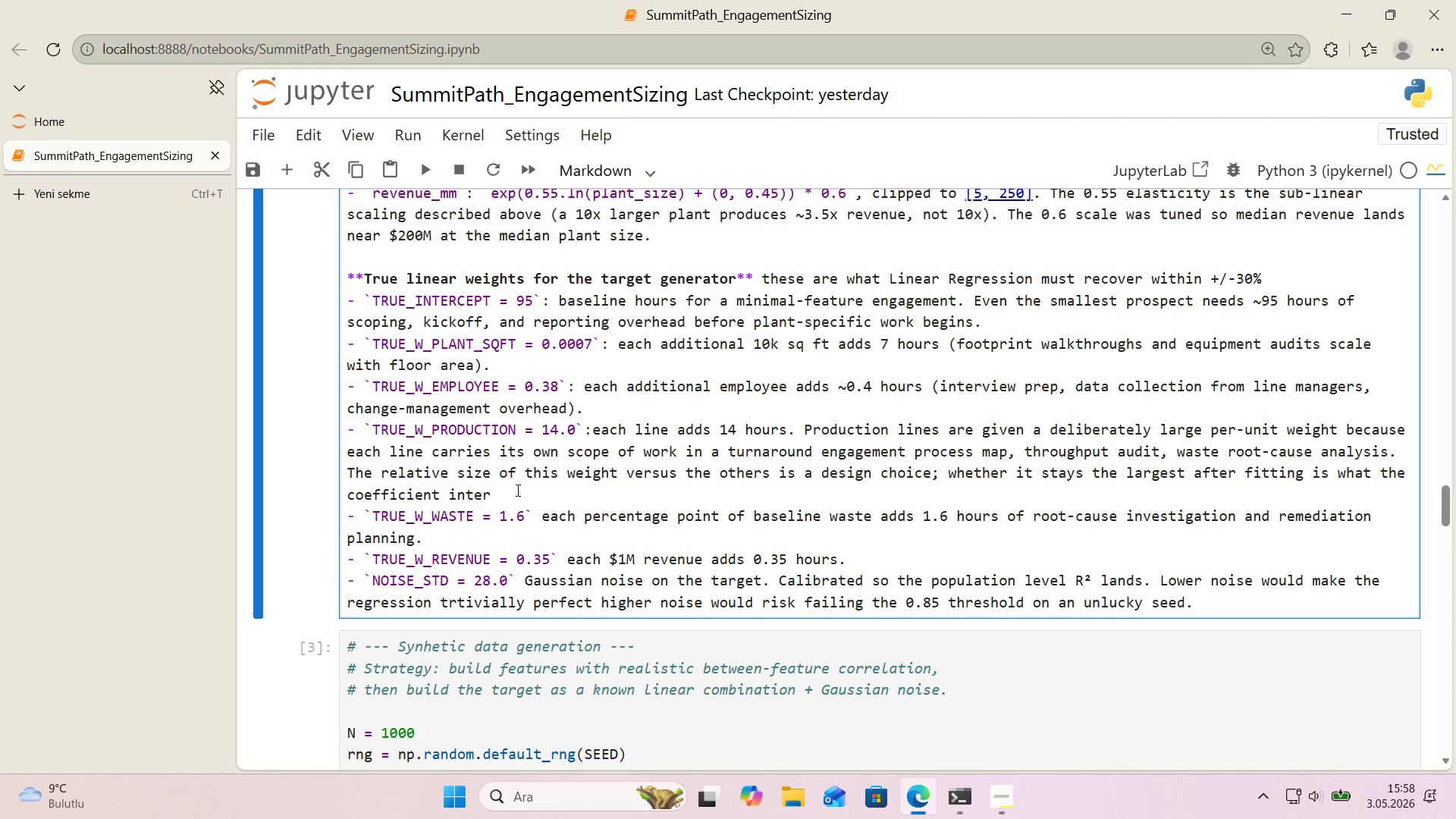 
wait(55.98)
 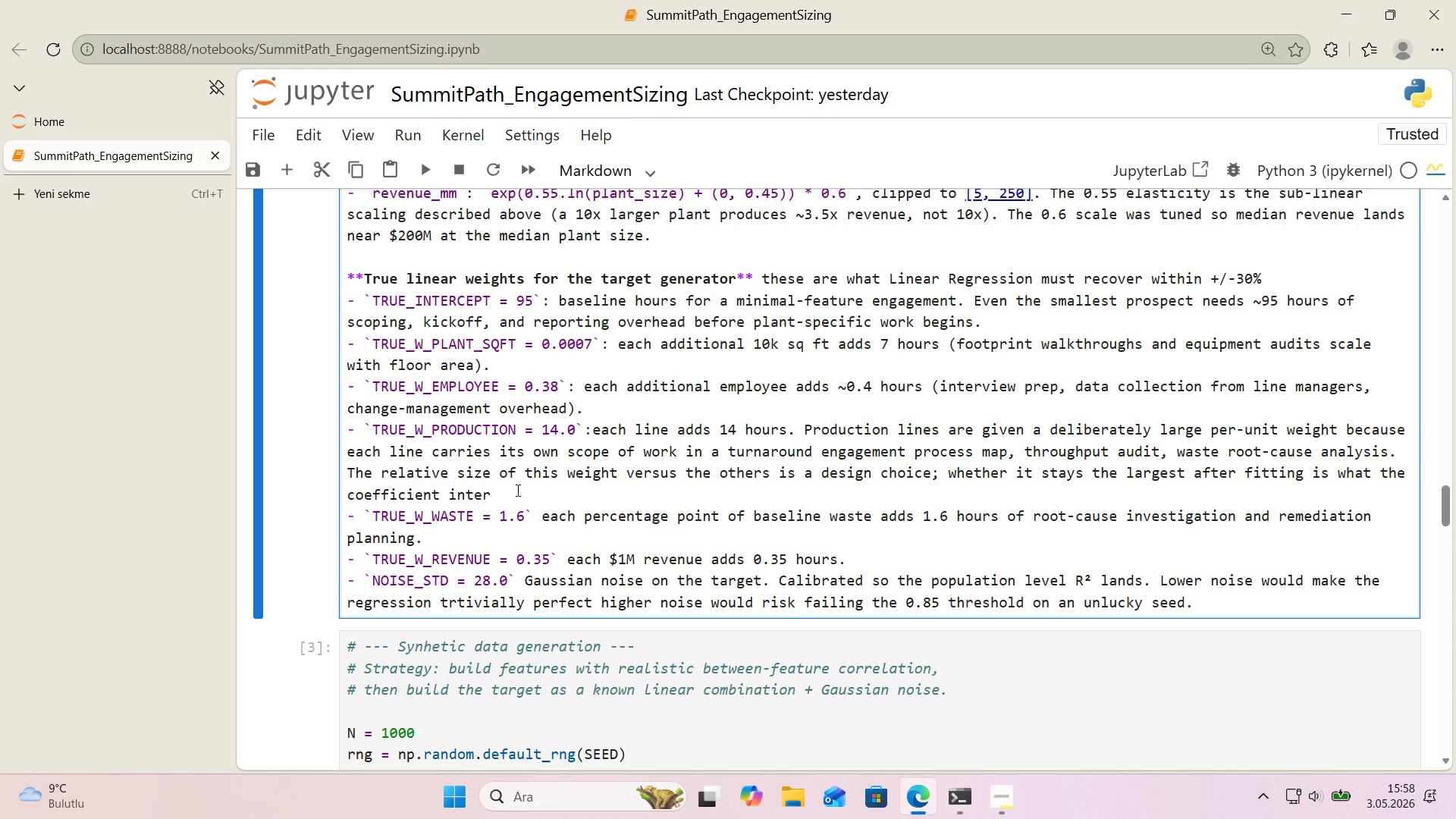 
type(pretat'on)
 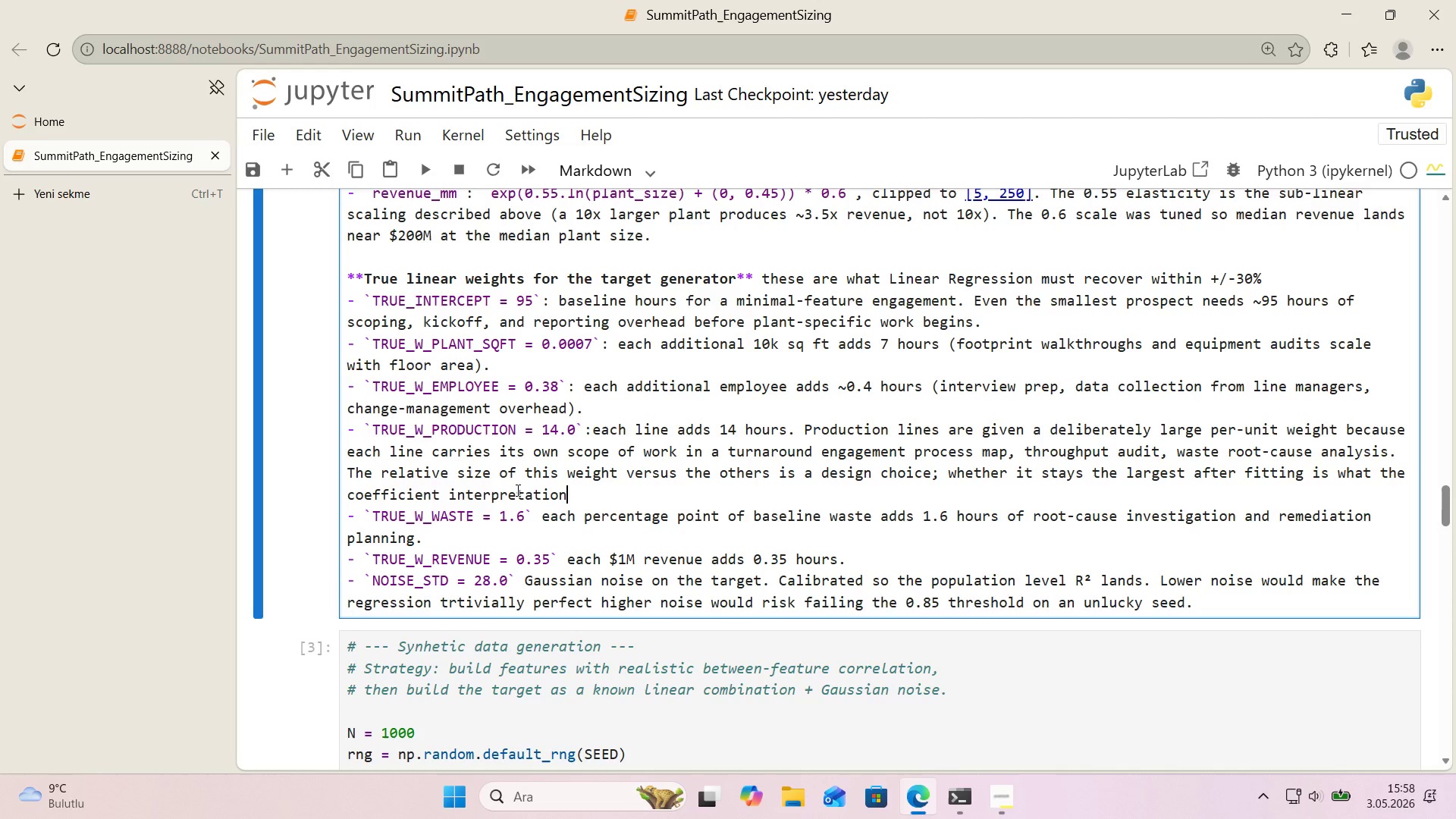 
wait(5.22)
 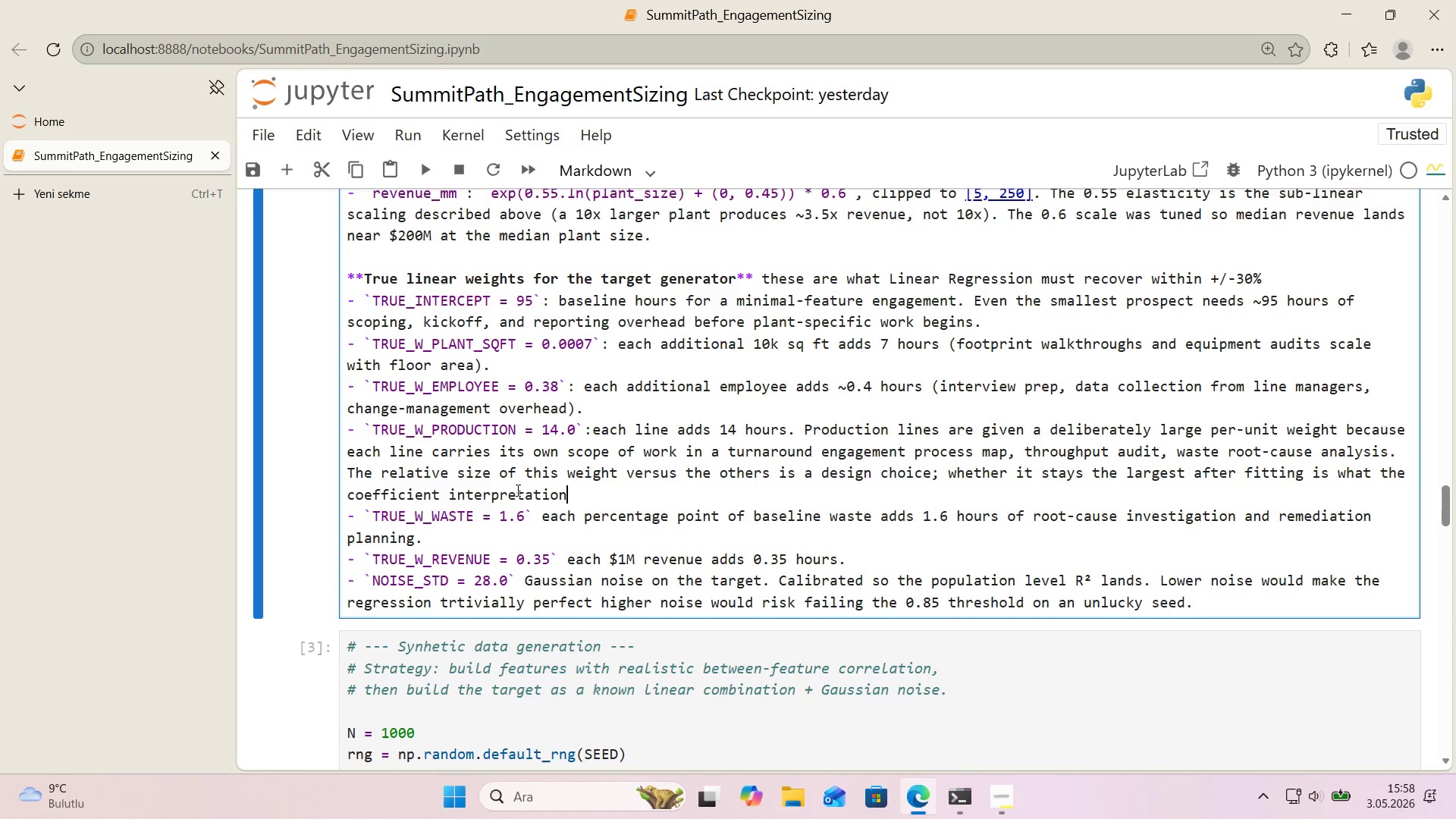 
type( determ'ne.)
 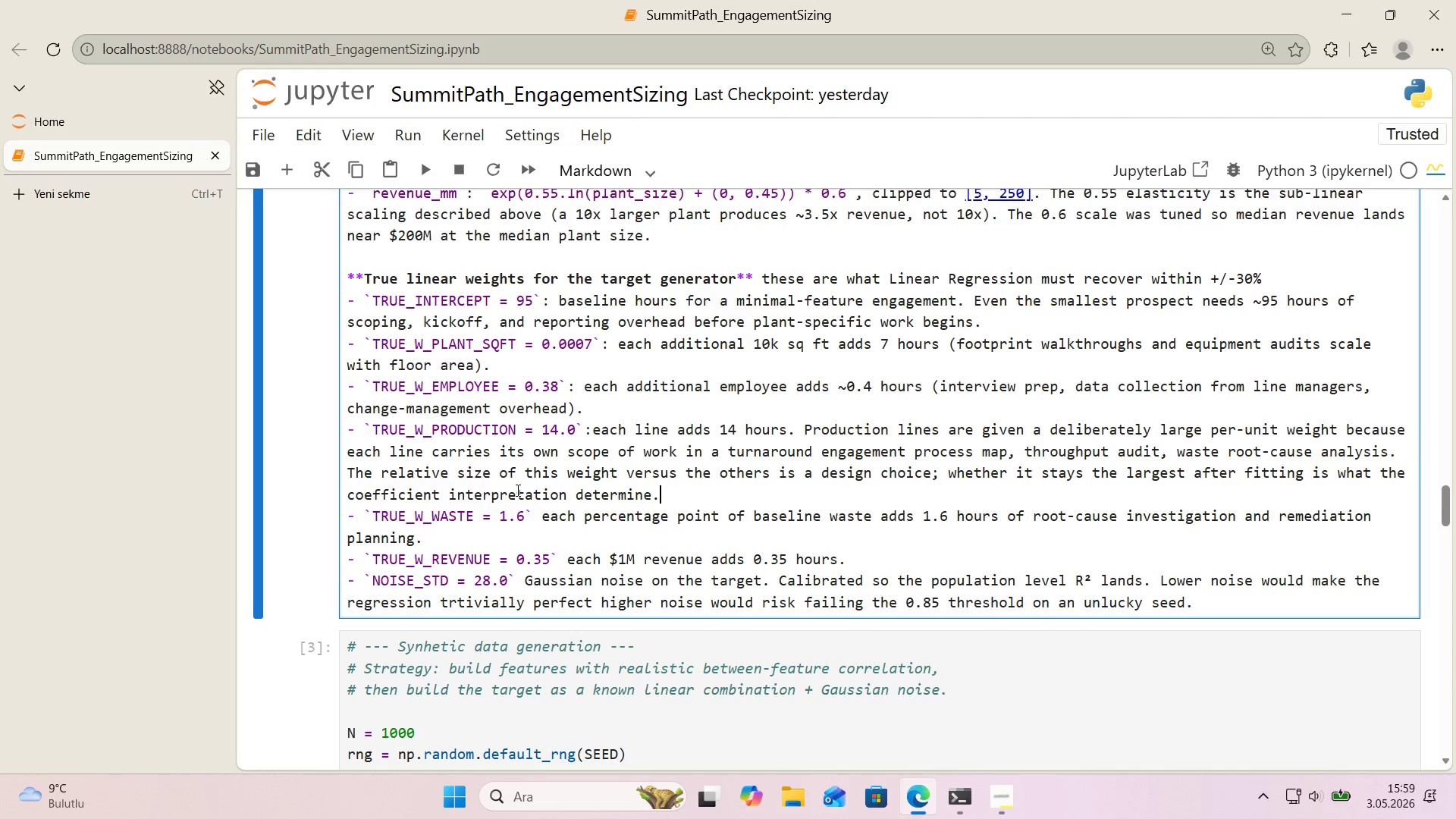 
wait(47.47)
 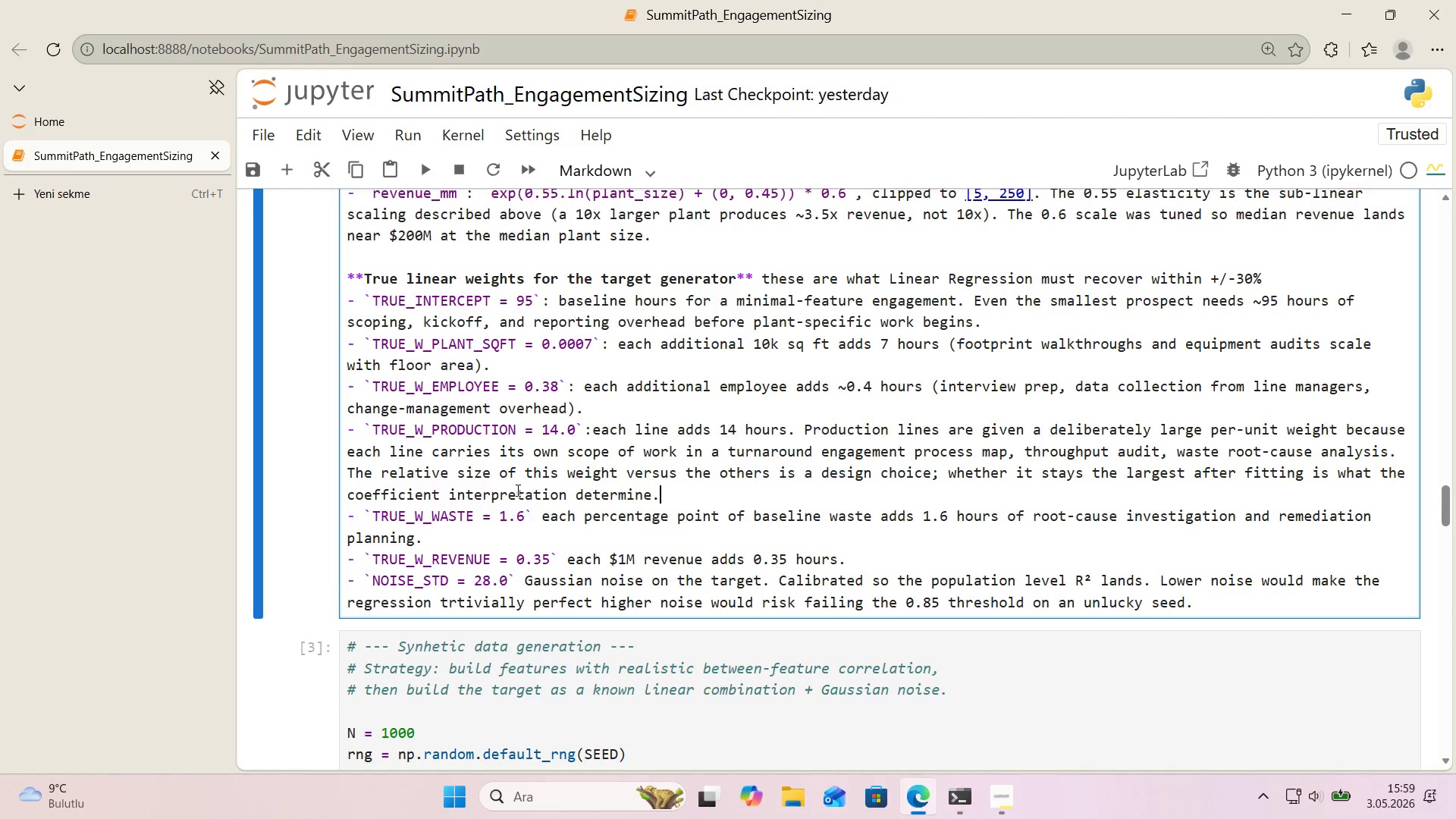 
left_click([708, 528])
 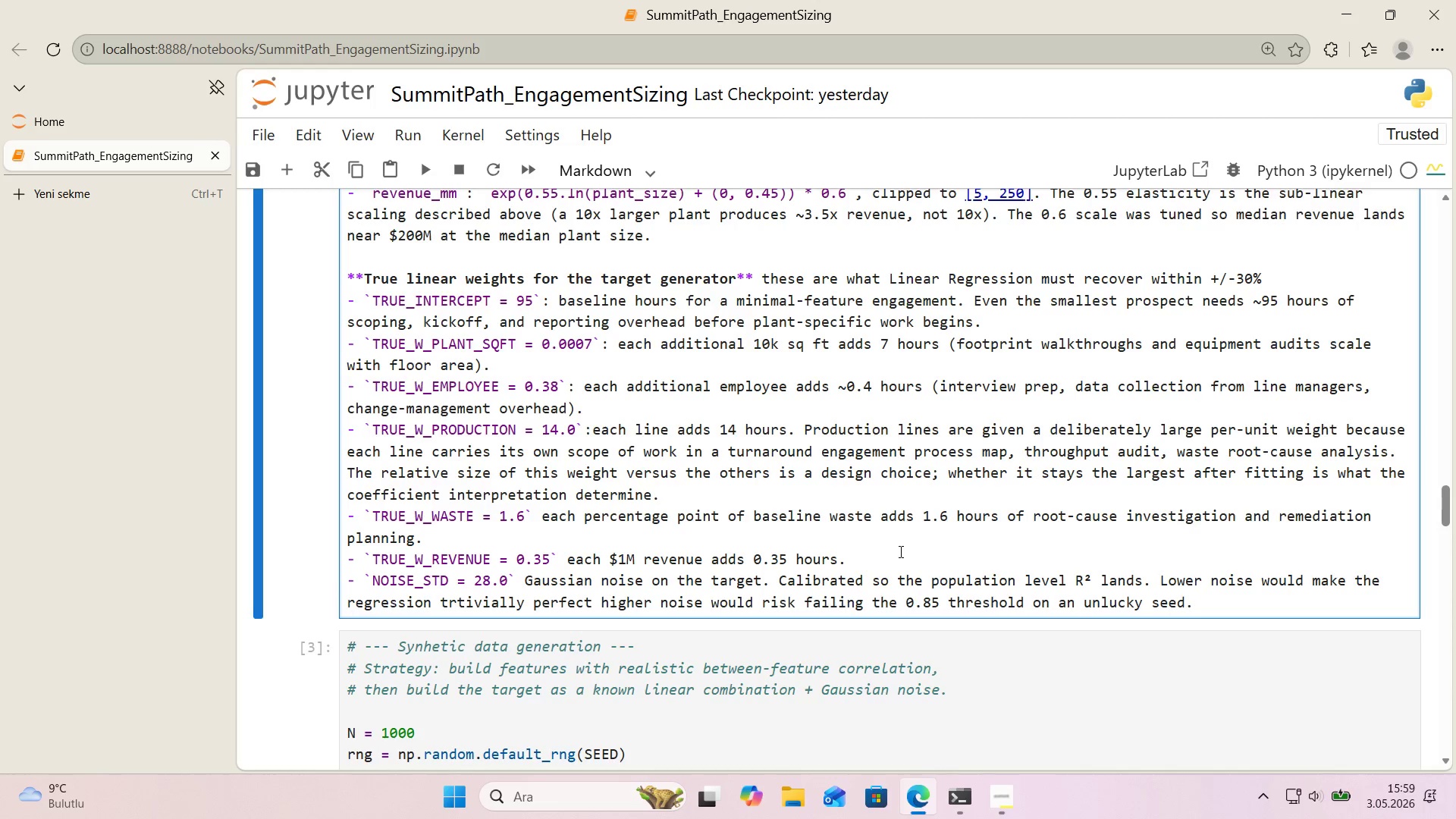 
wait(40.44)
 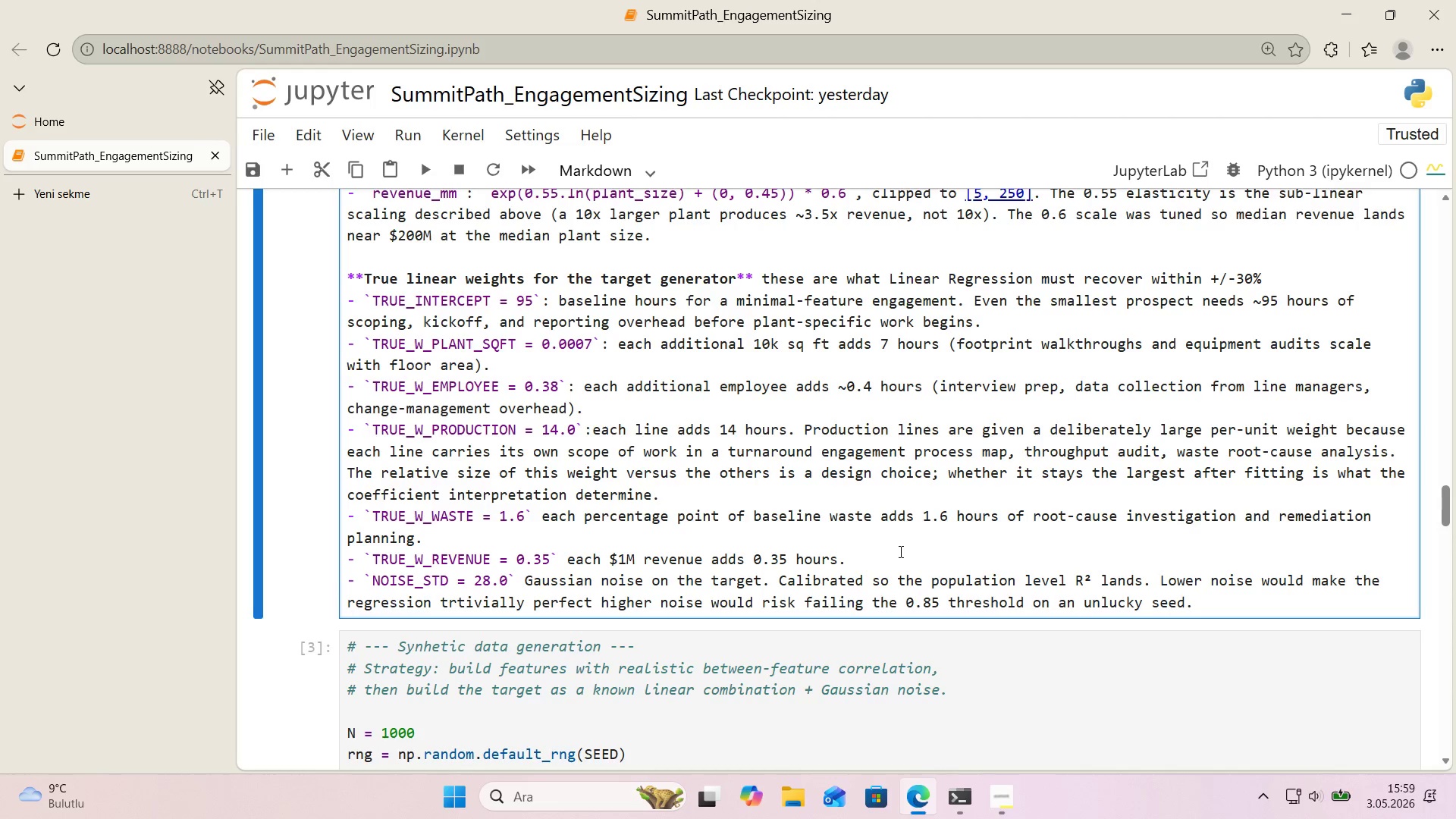 
type( Comb'nedd w)
key(Backspace)
key(Backspace)
key(Backspace)
type( w'th the plant_s'ze)
 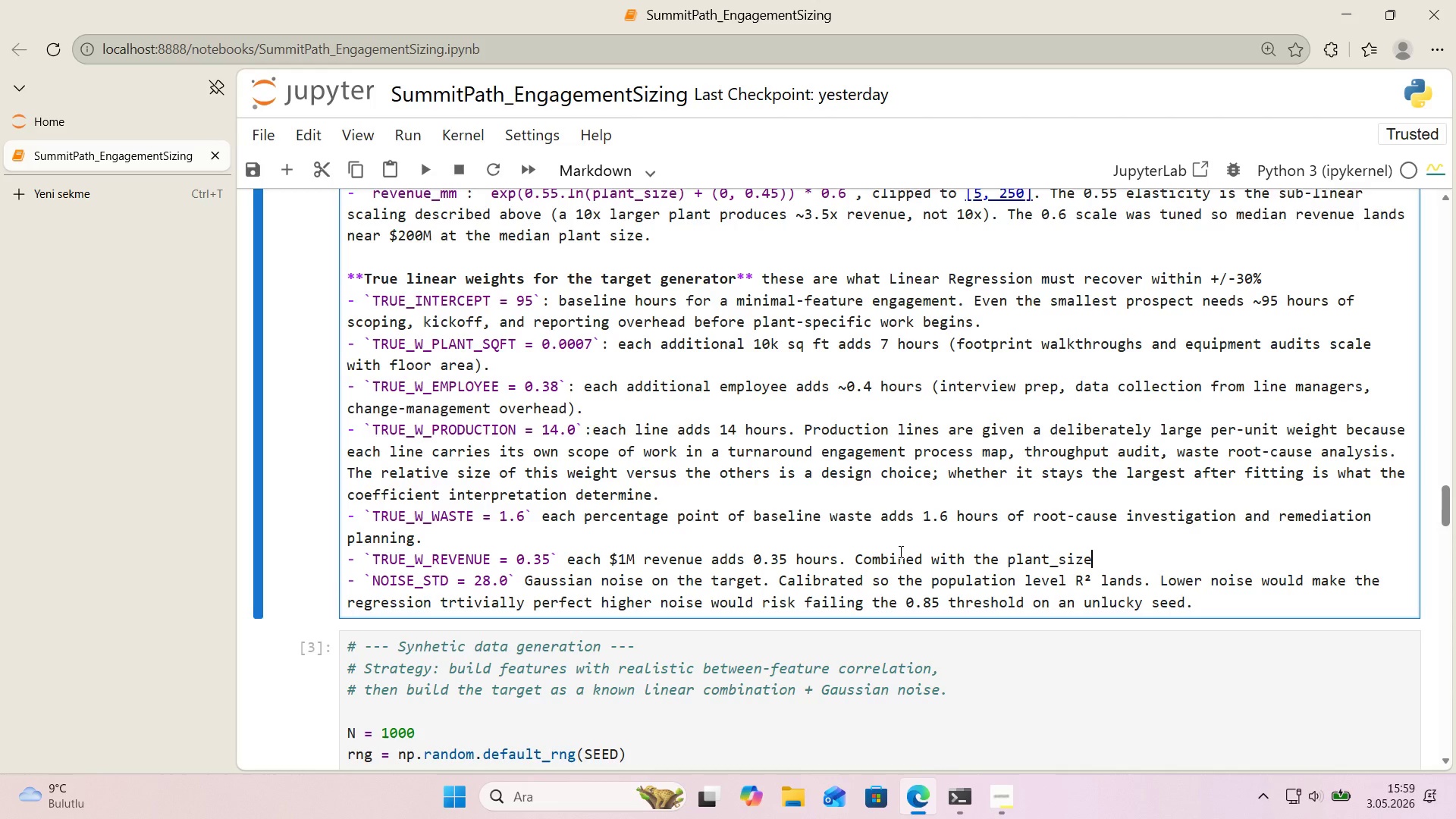 
key(Space)
 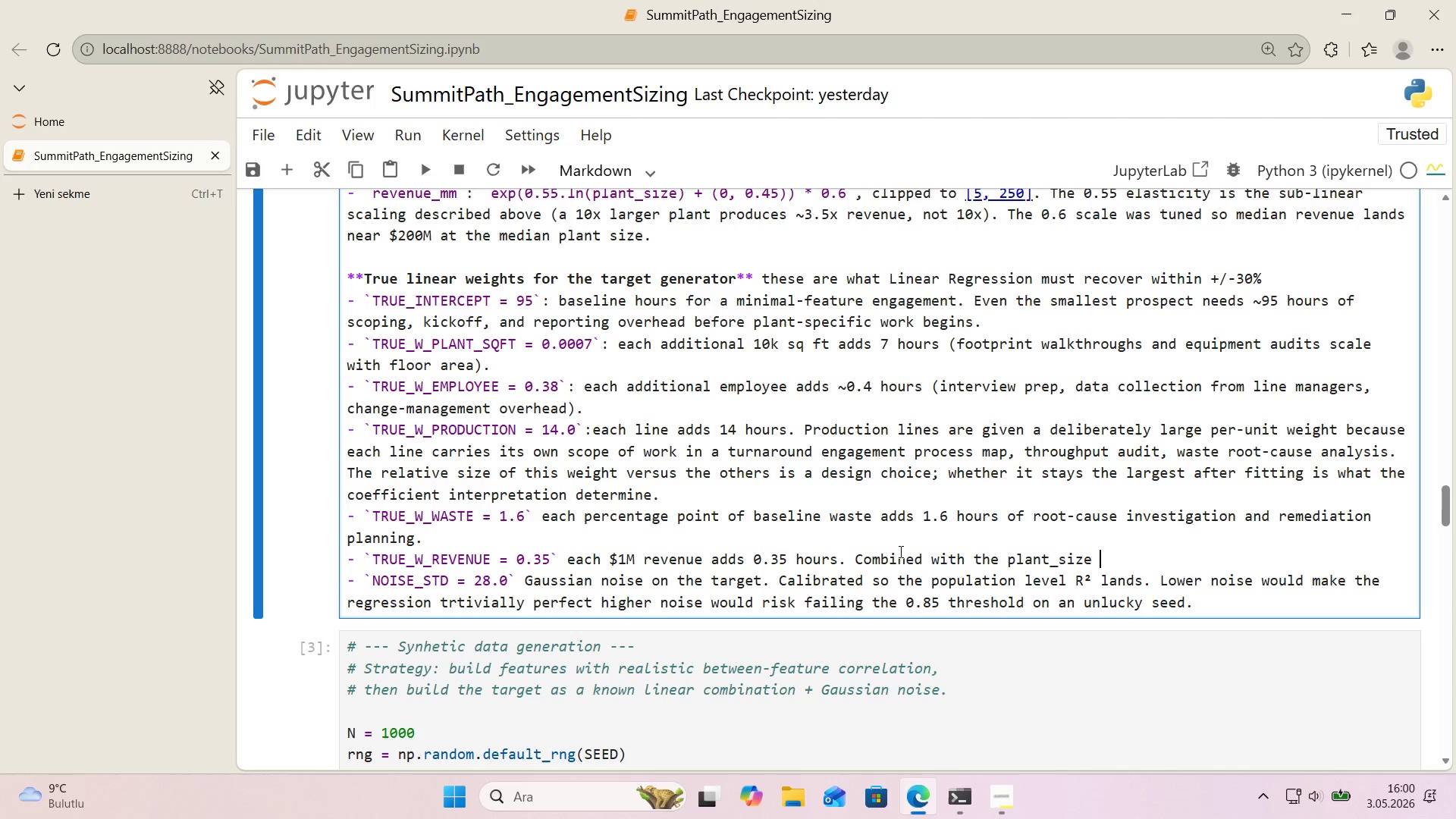 
wait(6.98)
 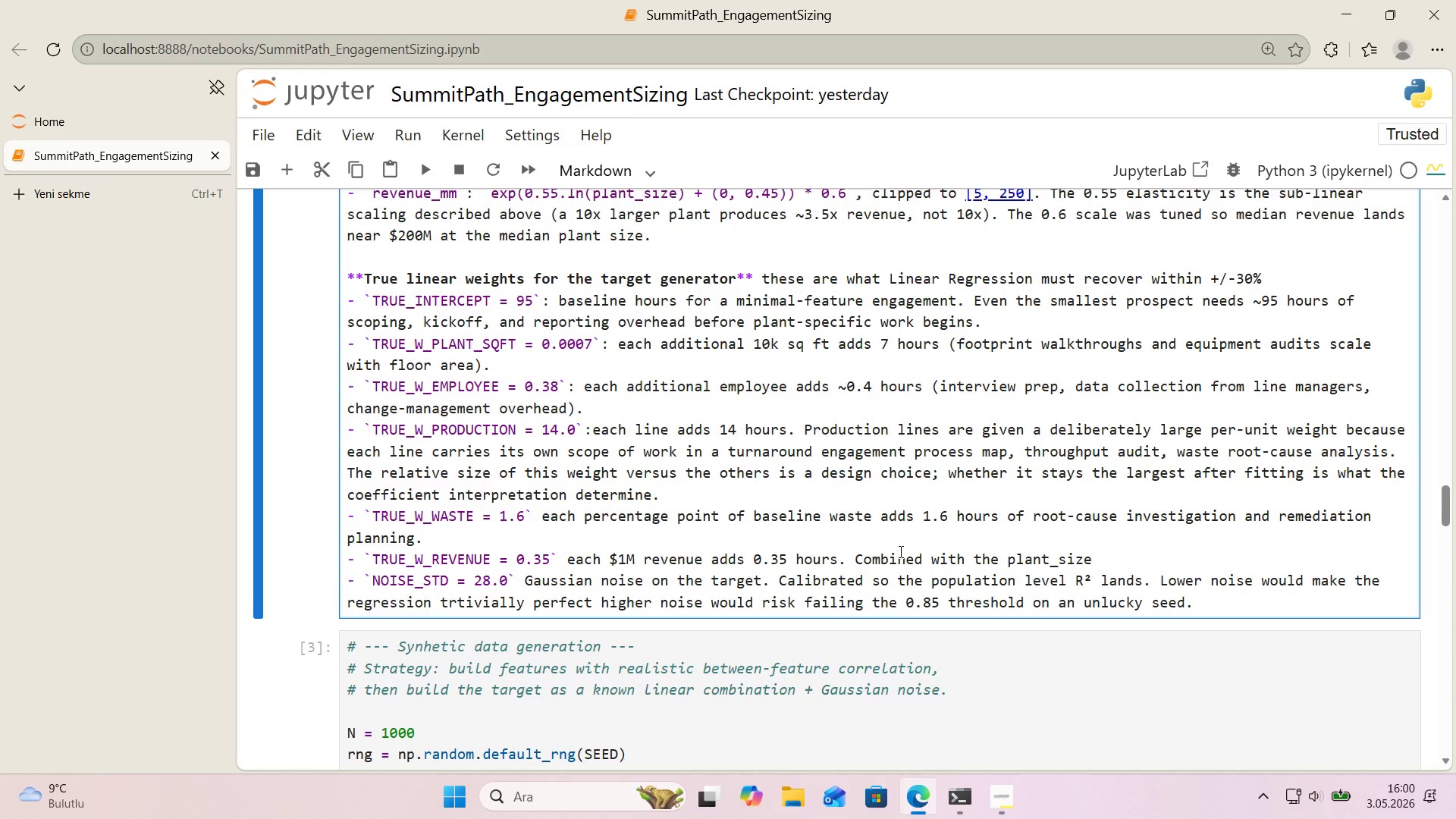 
key(Break)
 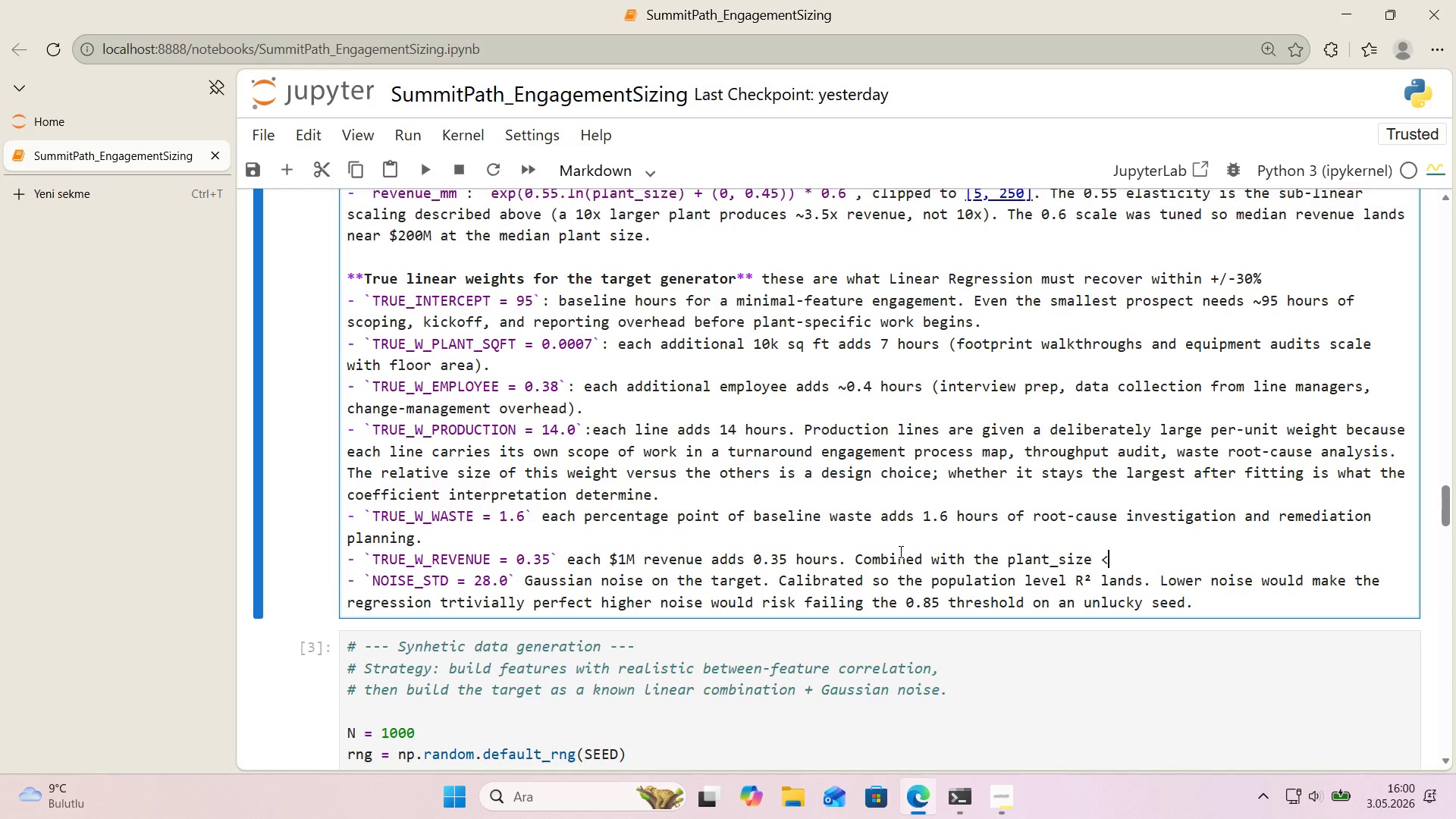 
key(Shift+Break)
 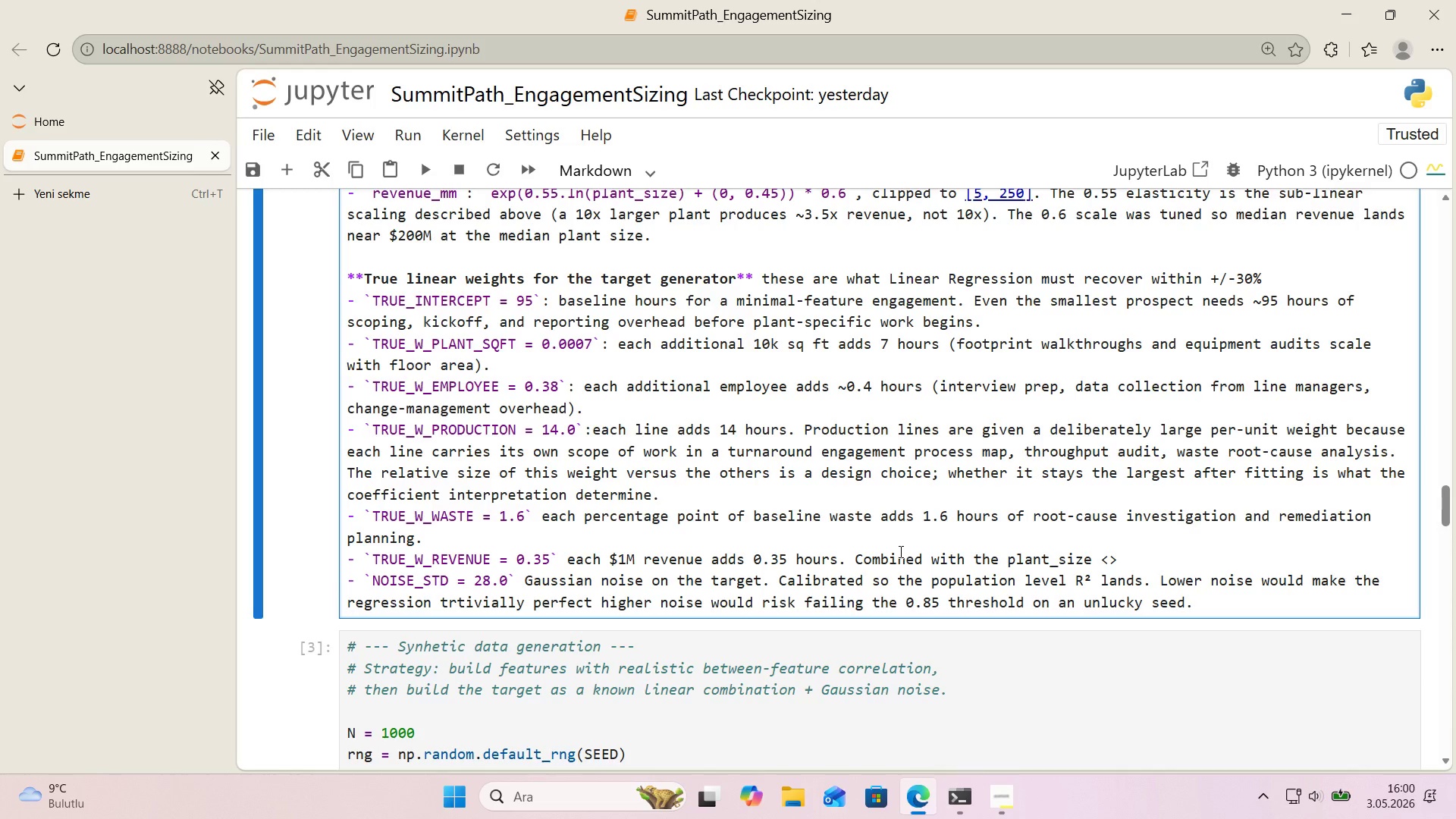 
key(Backspace)
 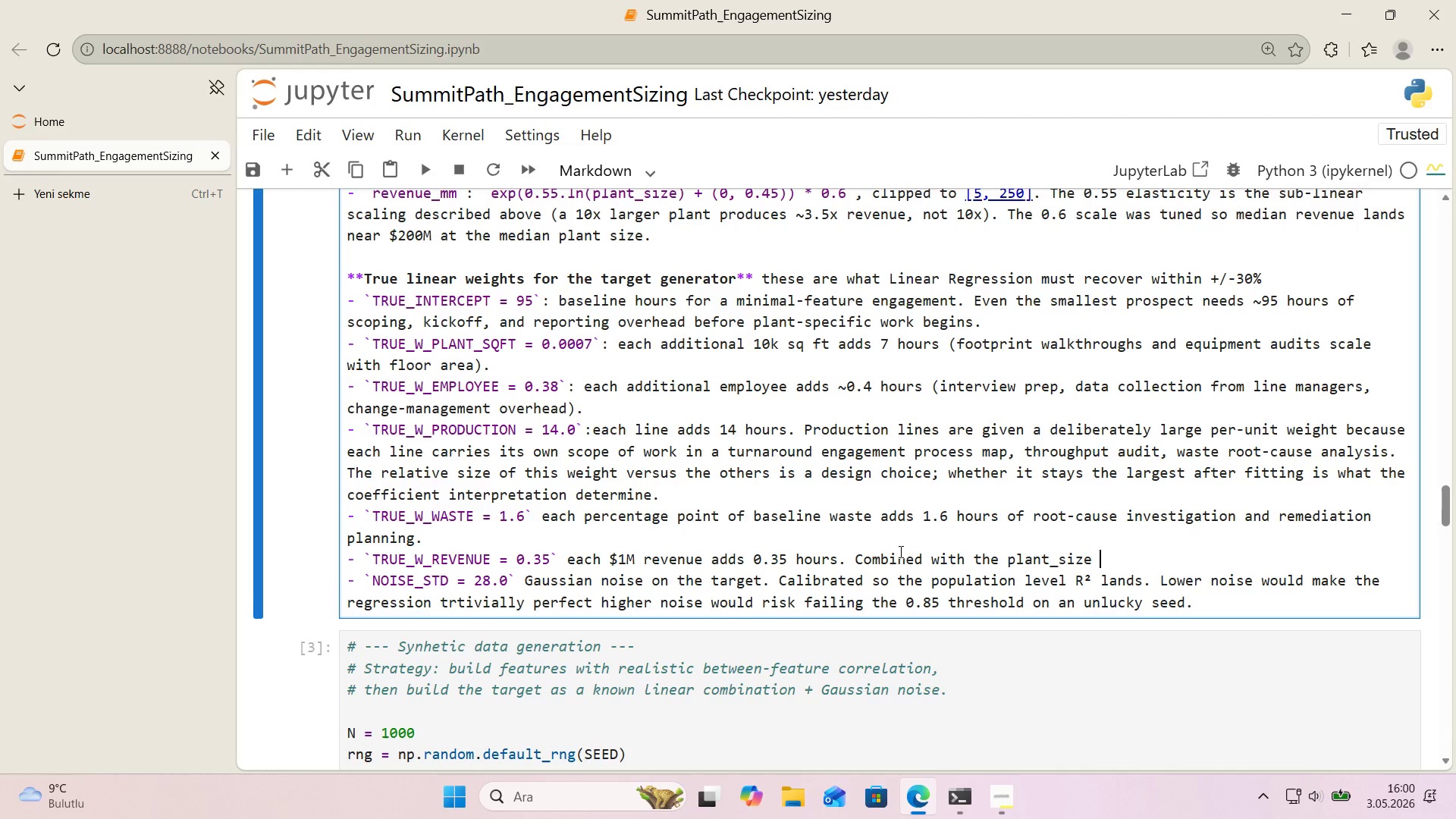 
key(Backspace)
 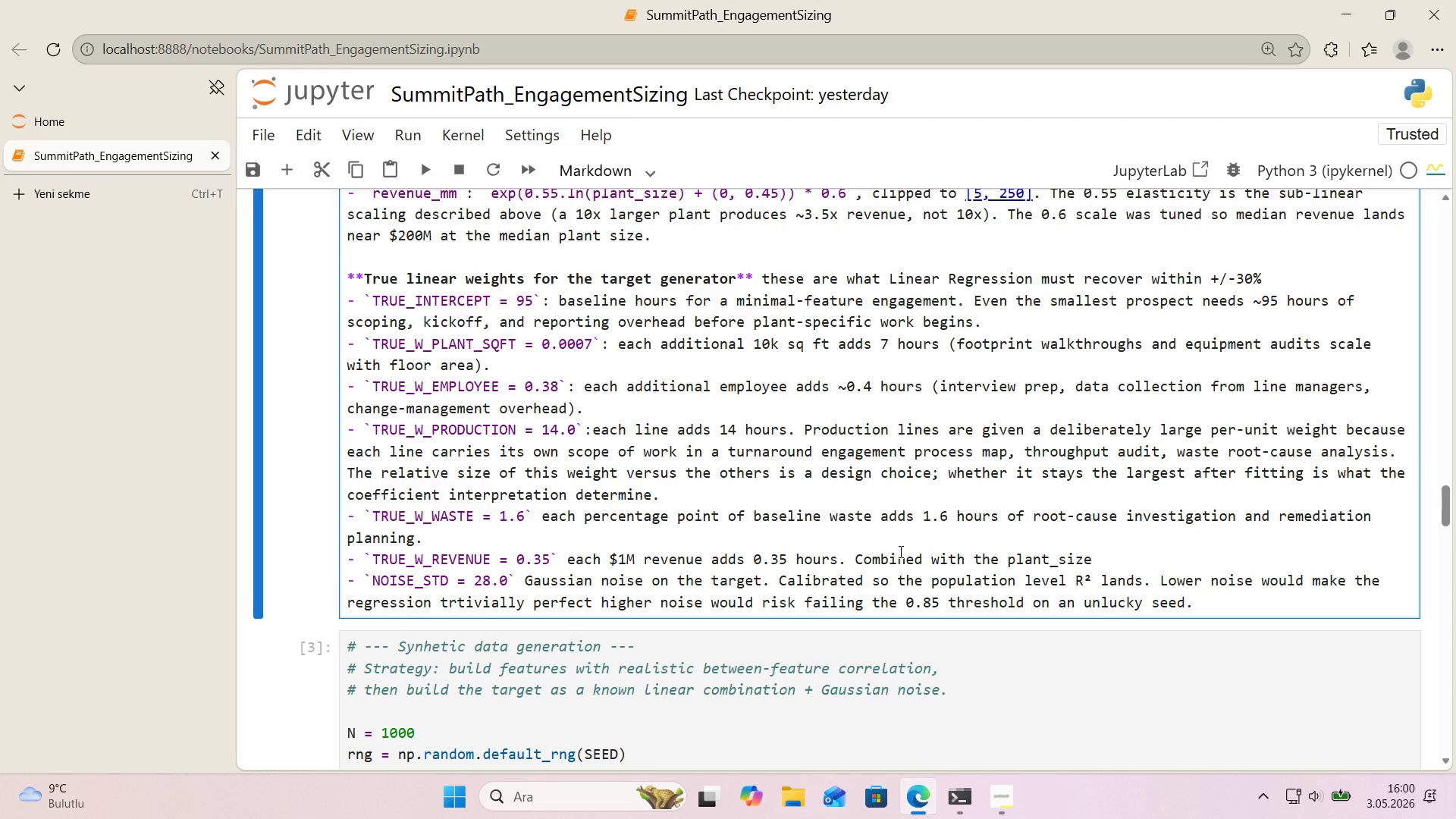 
key(Meta+Period)
 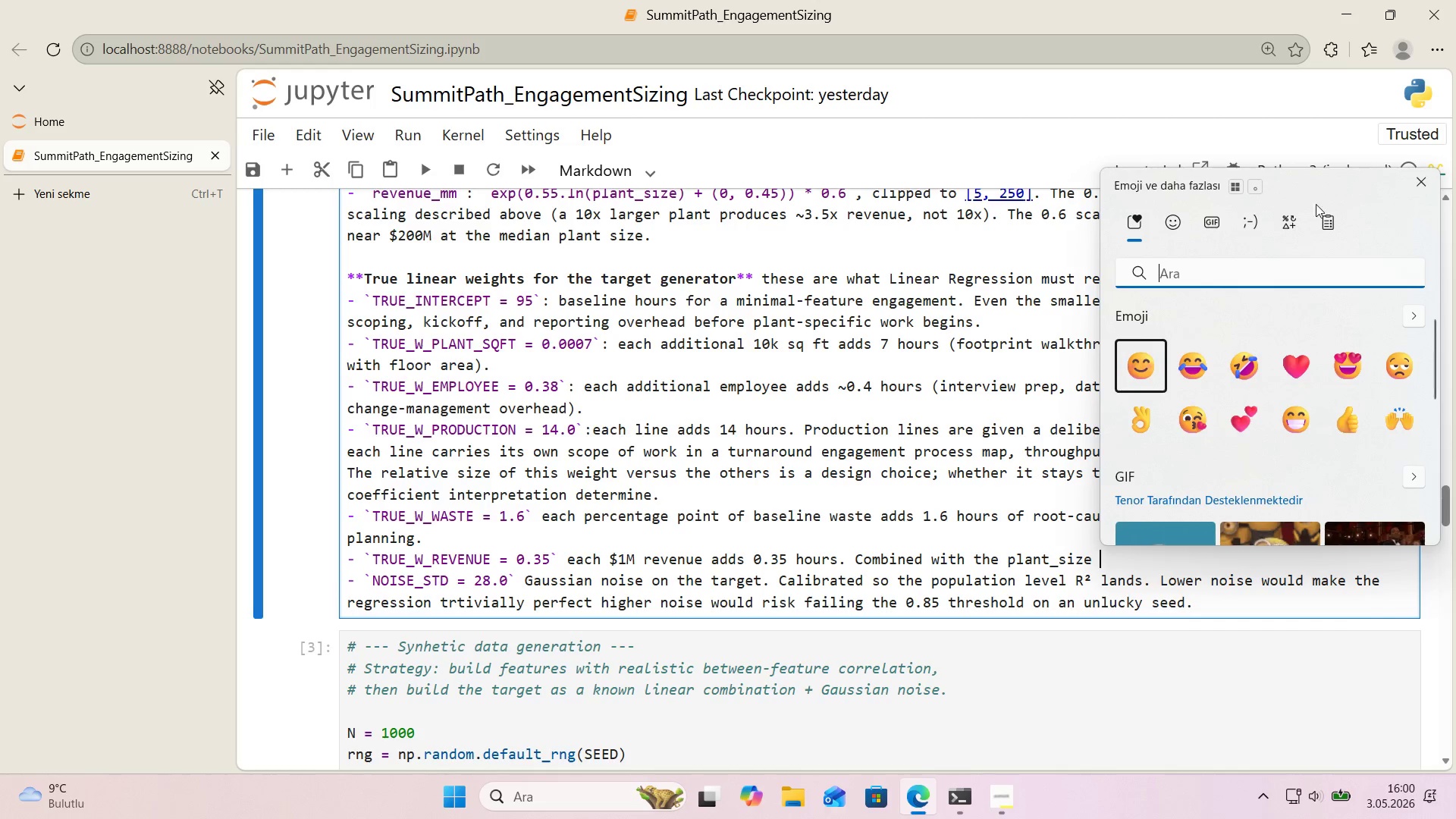 
left_click([1294, 221])
 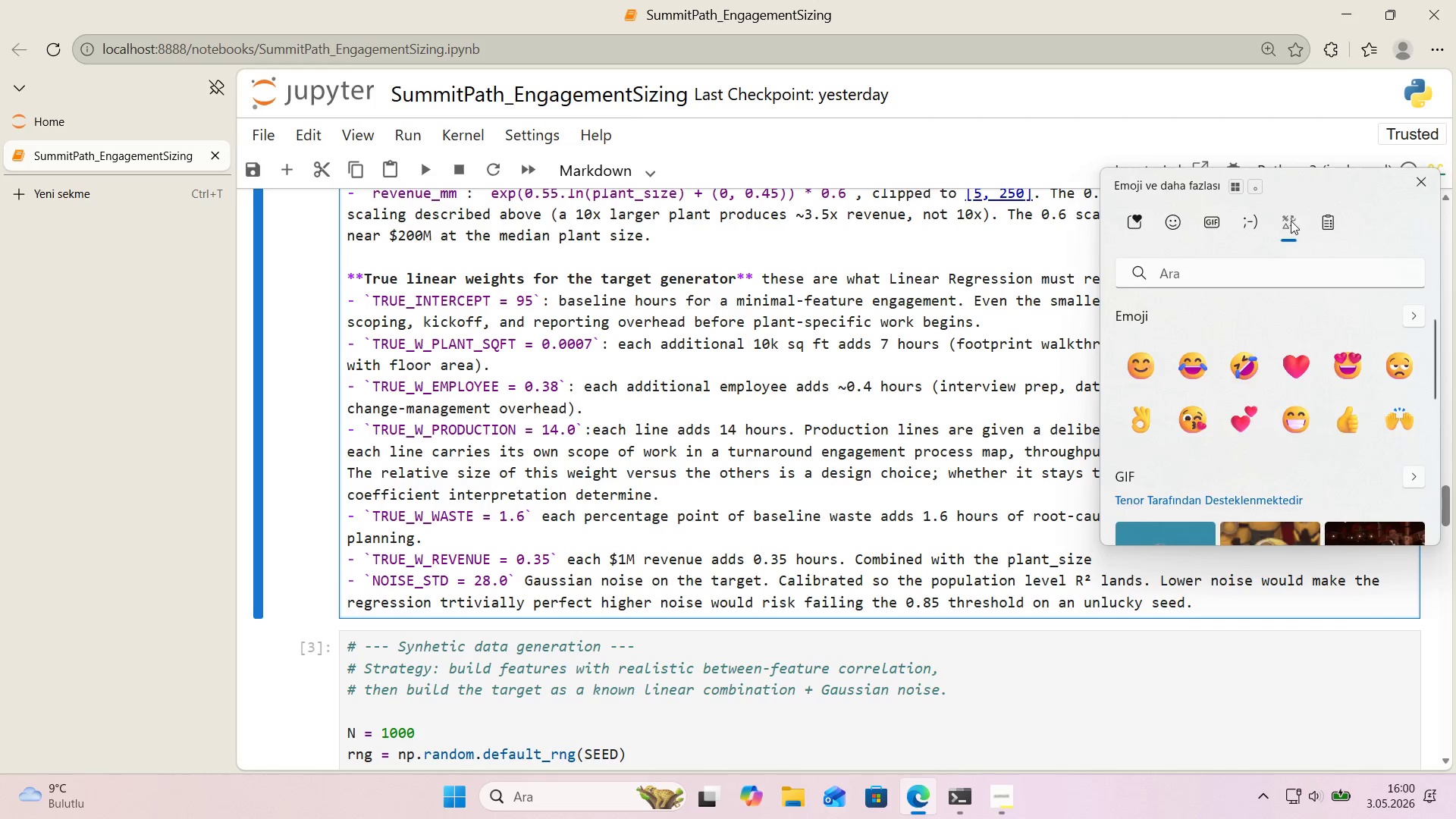 
mouse_move([1248, 265])
 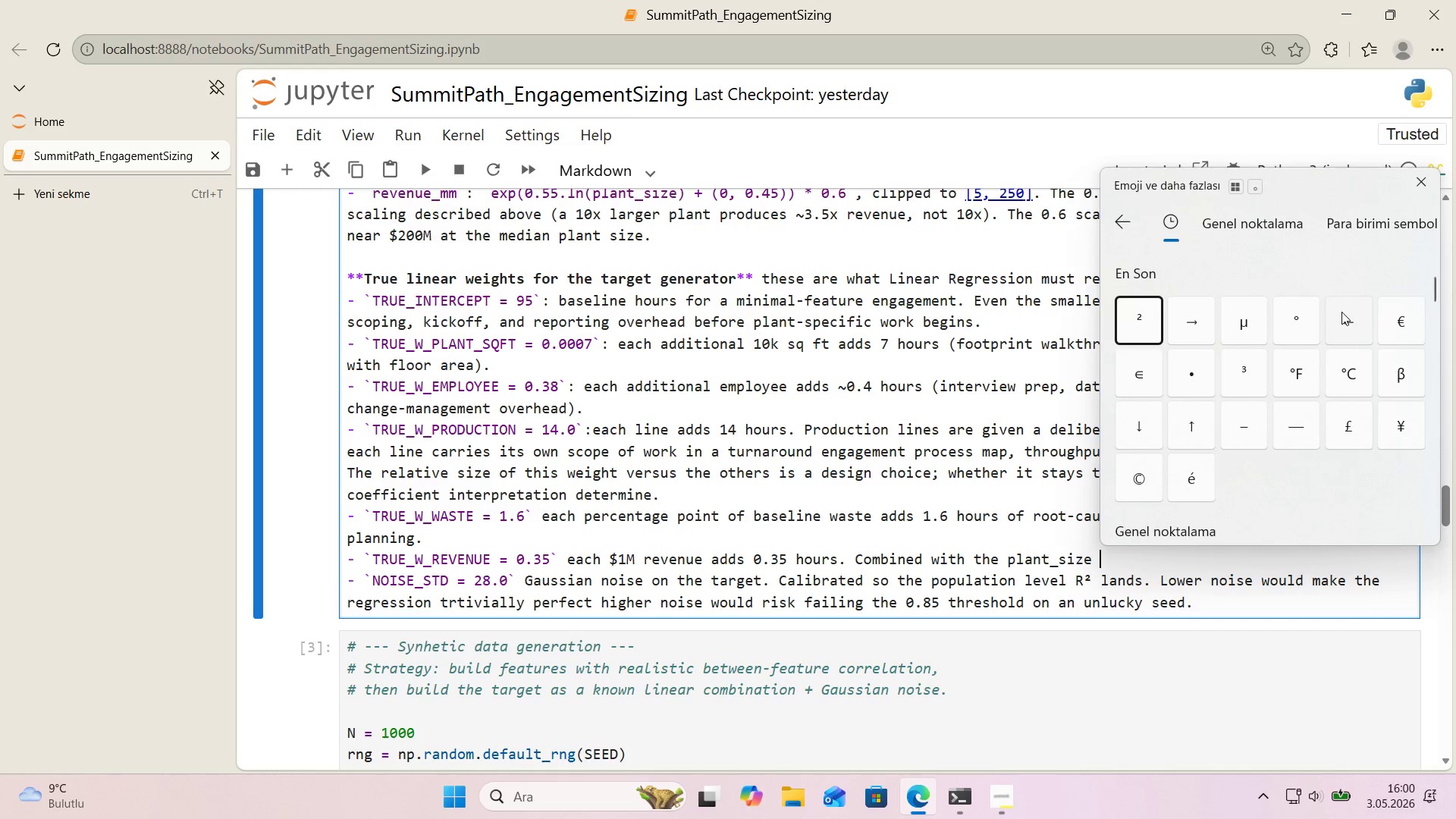 
double_click([1198, 318])
 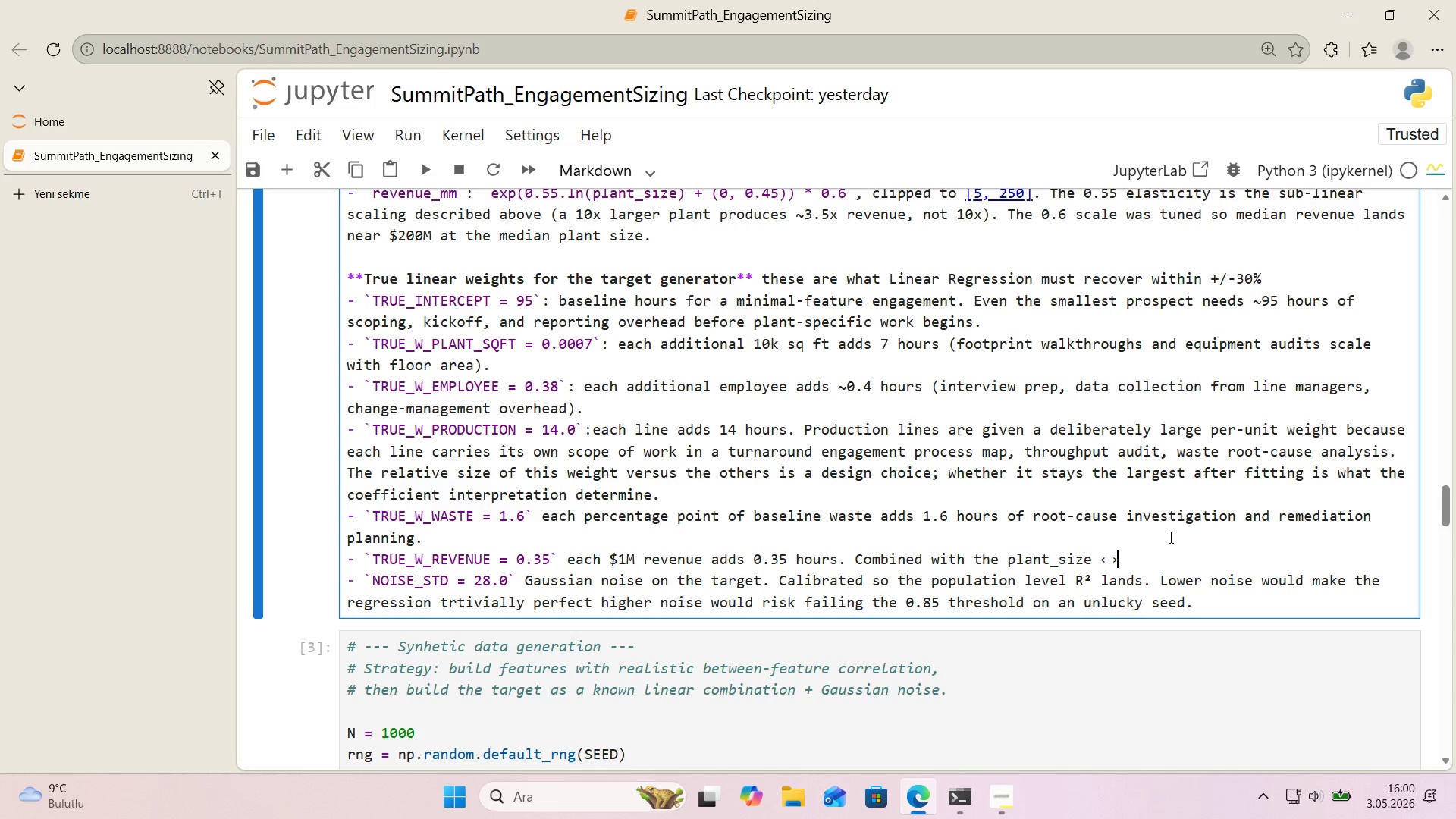 
type( revenue correlat'on bu'lt 'nto the feaatu)
key(Backspace)
key(Backspace)
key(Backspace)
type(ture construct'on above, th's creates an 'nte)
key(Backspace)
type(ent'onal  coll'en)
key(Backspace)
key(Backspace)
type(near't )
key(Backspace)
type(y )
 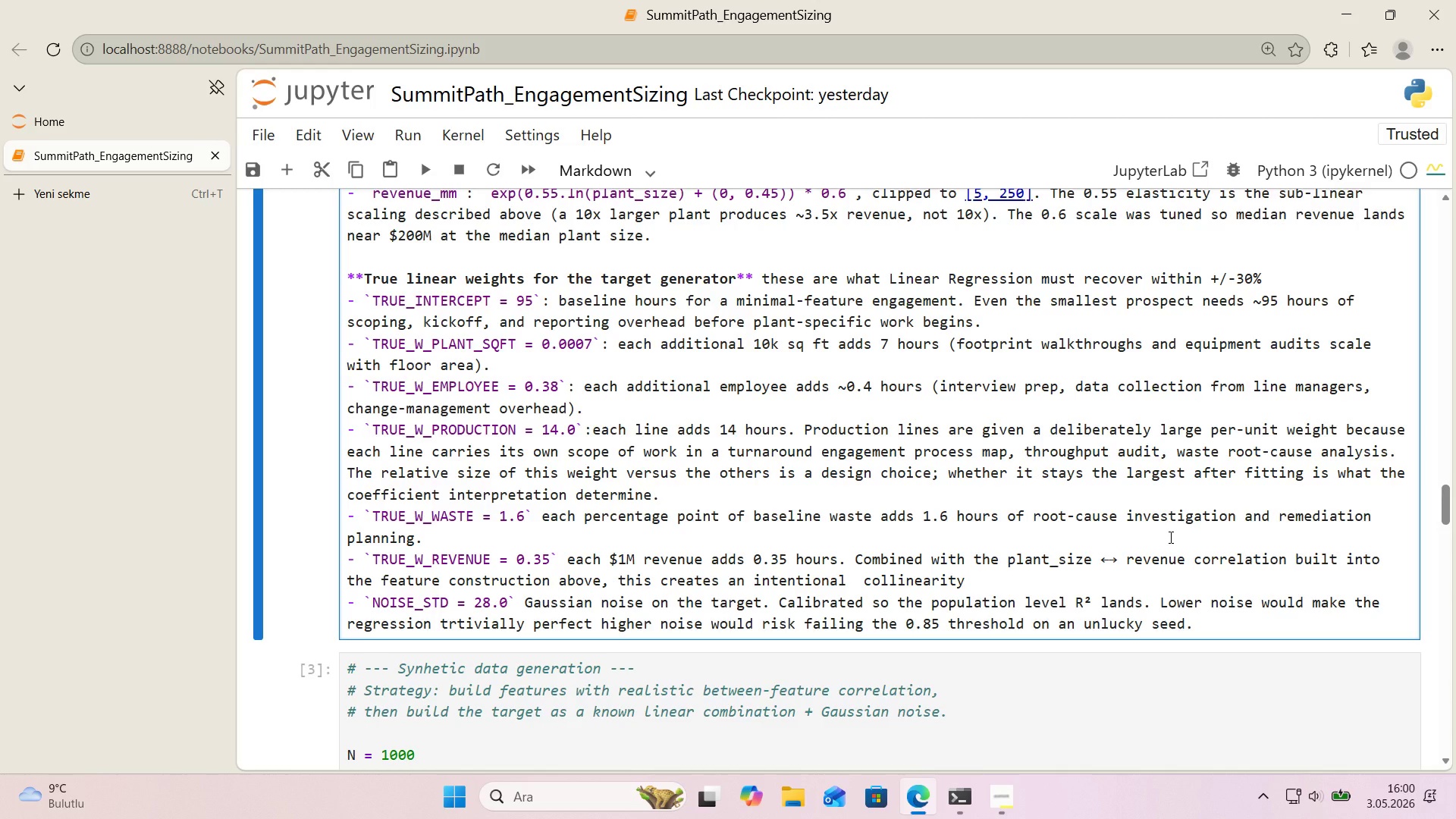 
type(scenar'o the regress'on w'll have to nav'a)
key(Backspace)
type(gate< whether the f'tted )
 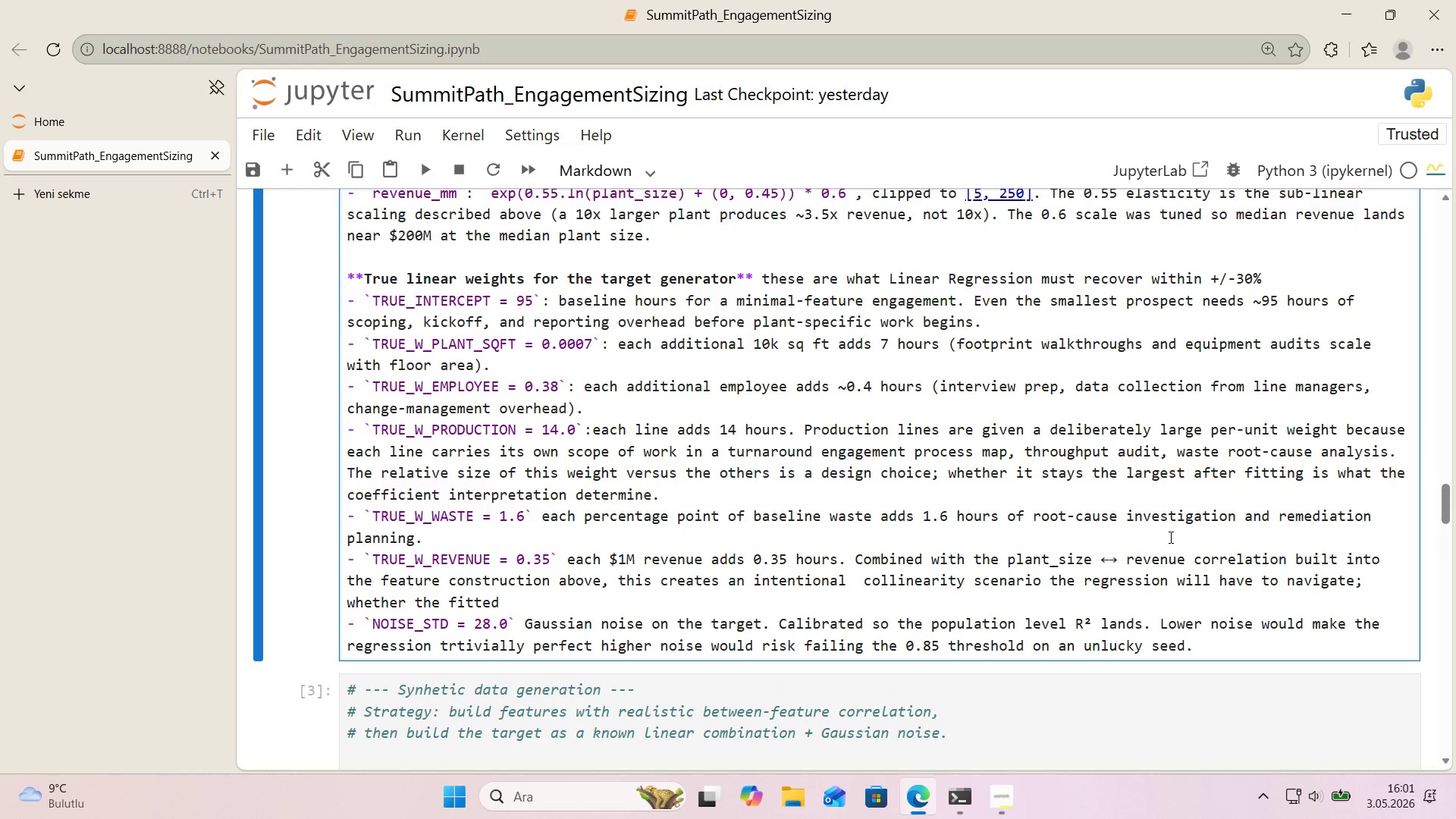 
wait(7.28)
 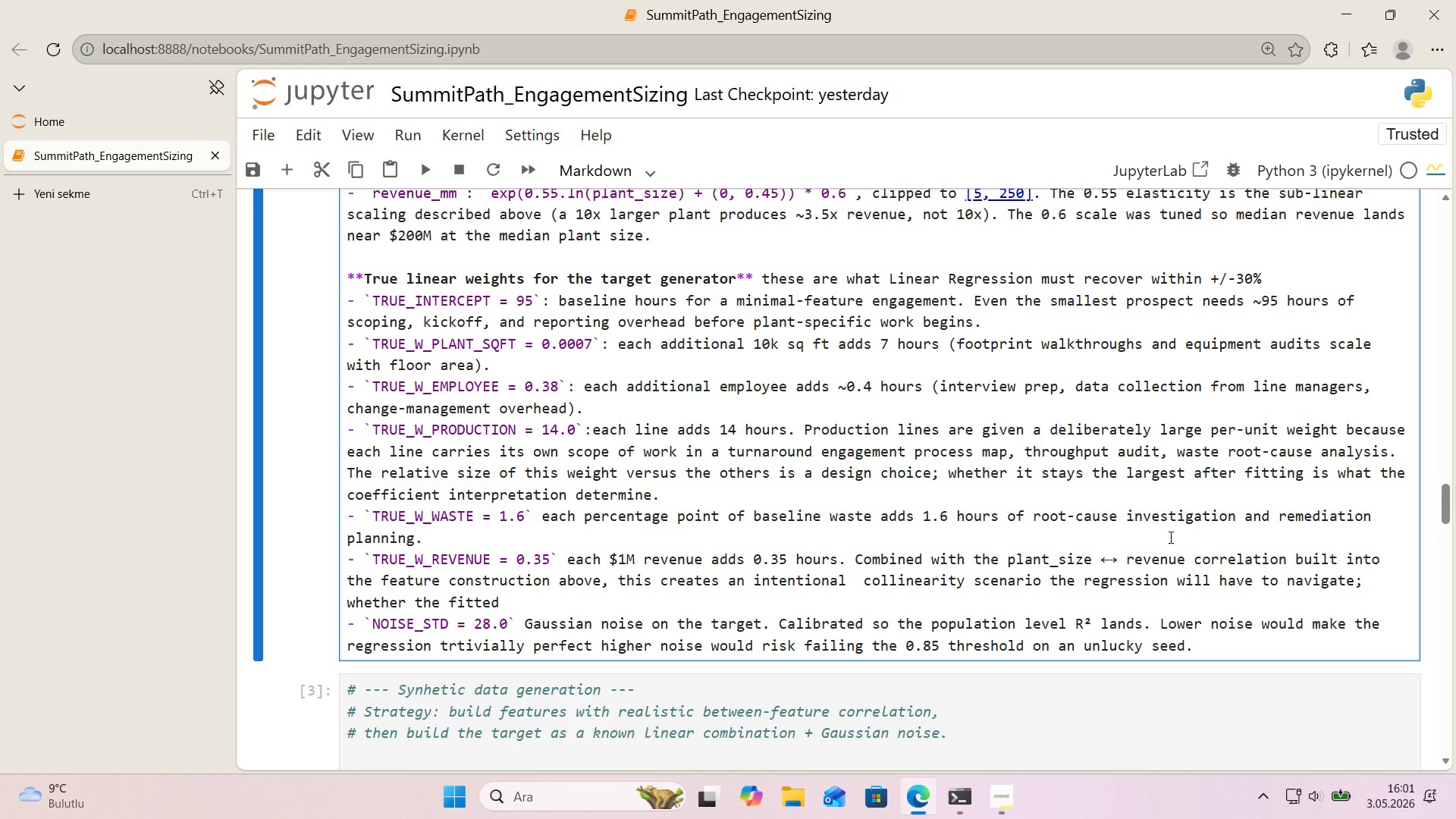 
key(Backspace)
 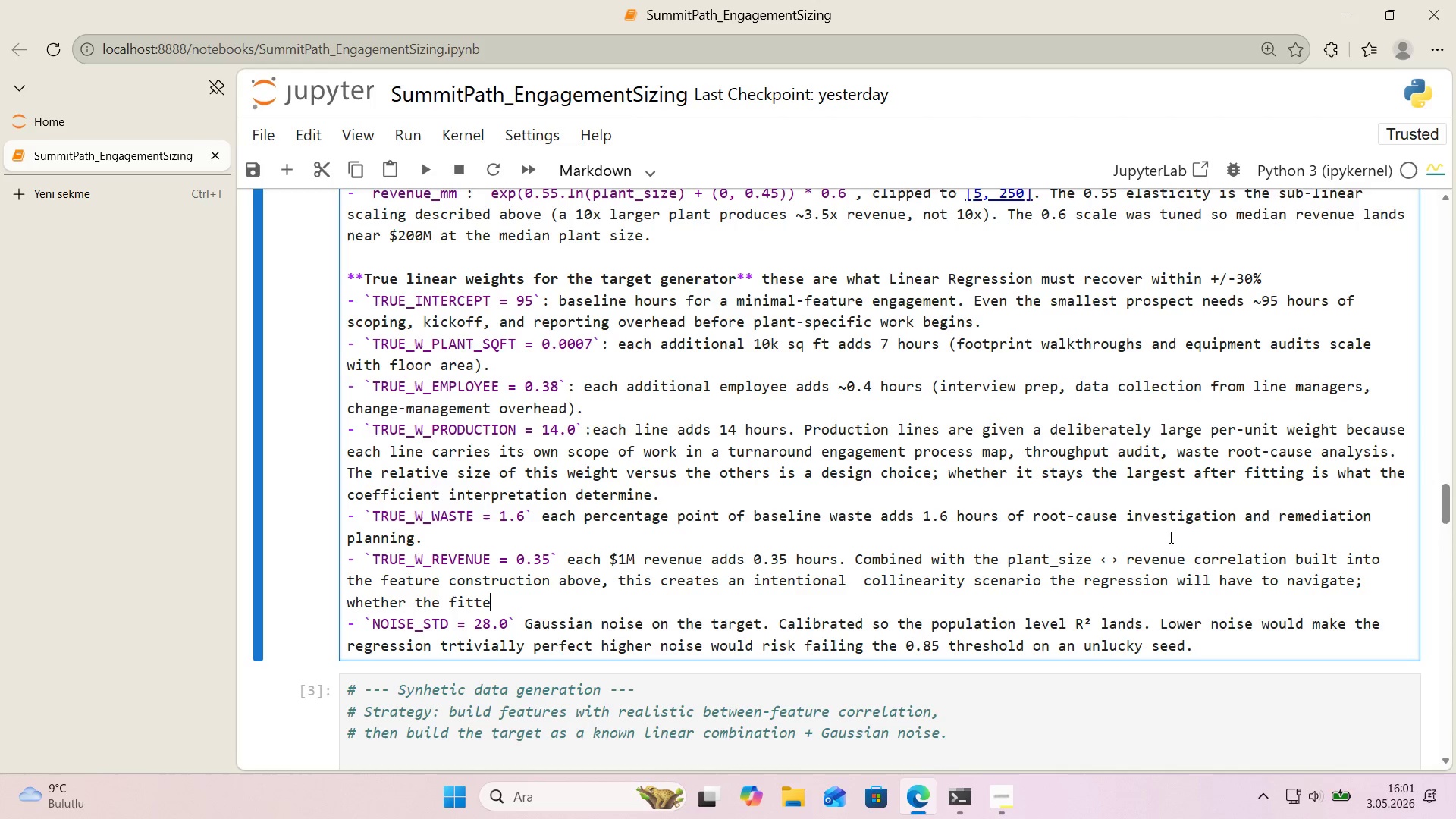 
key(Backspace)
 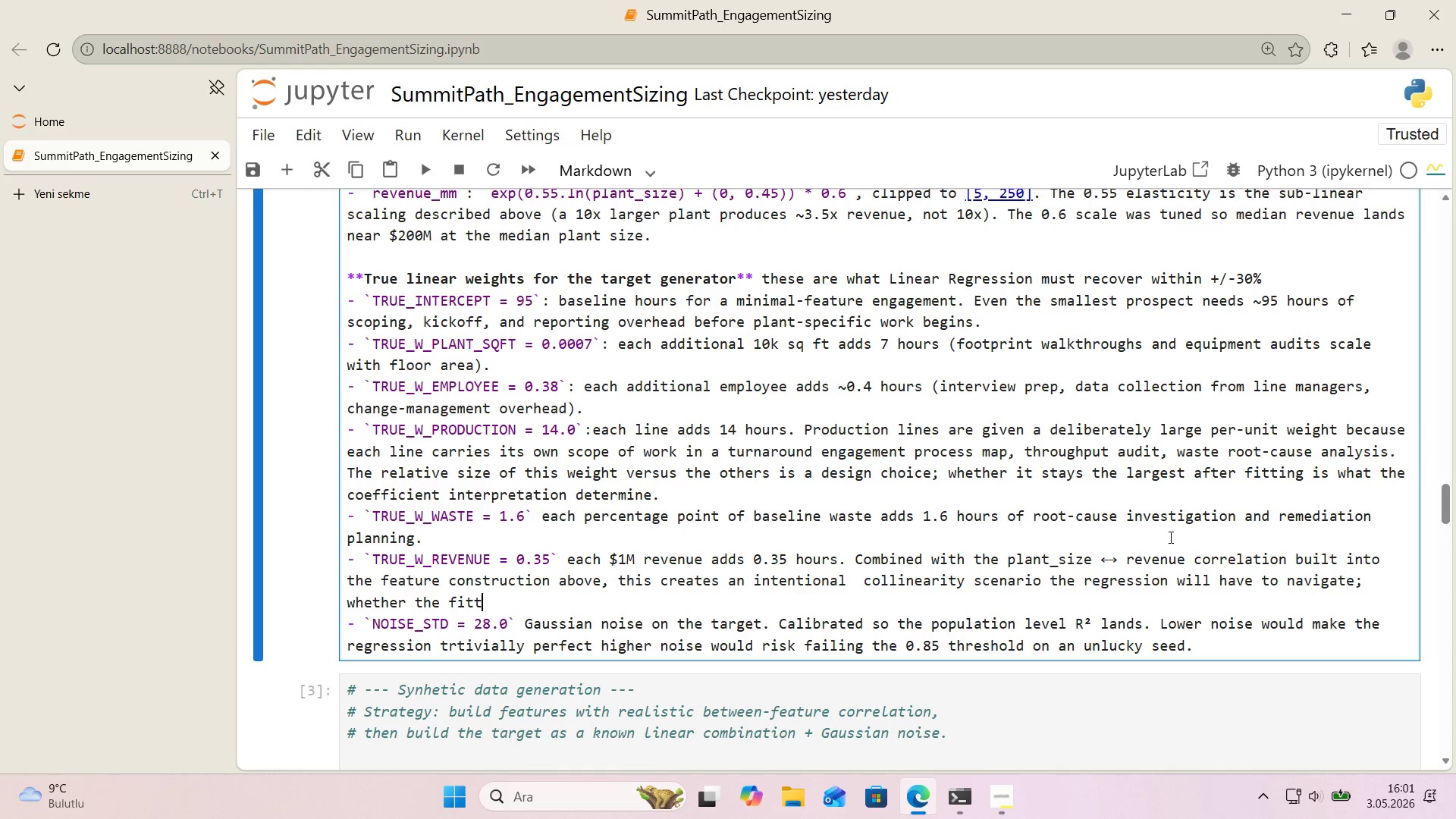 
hold_key(key=Backspace, duration=0.45)
 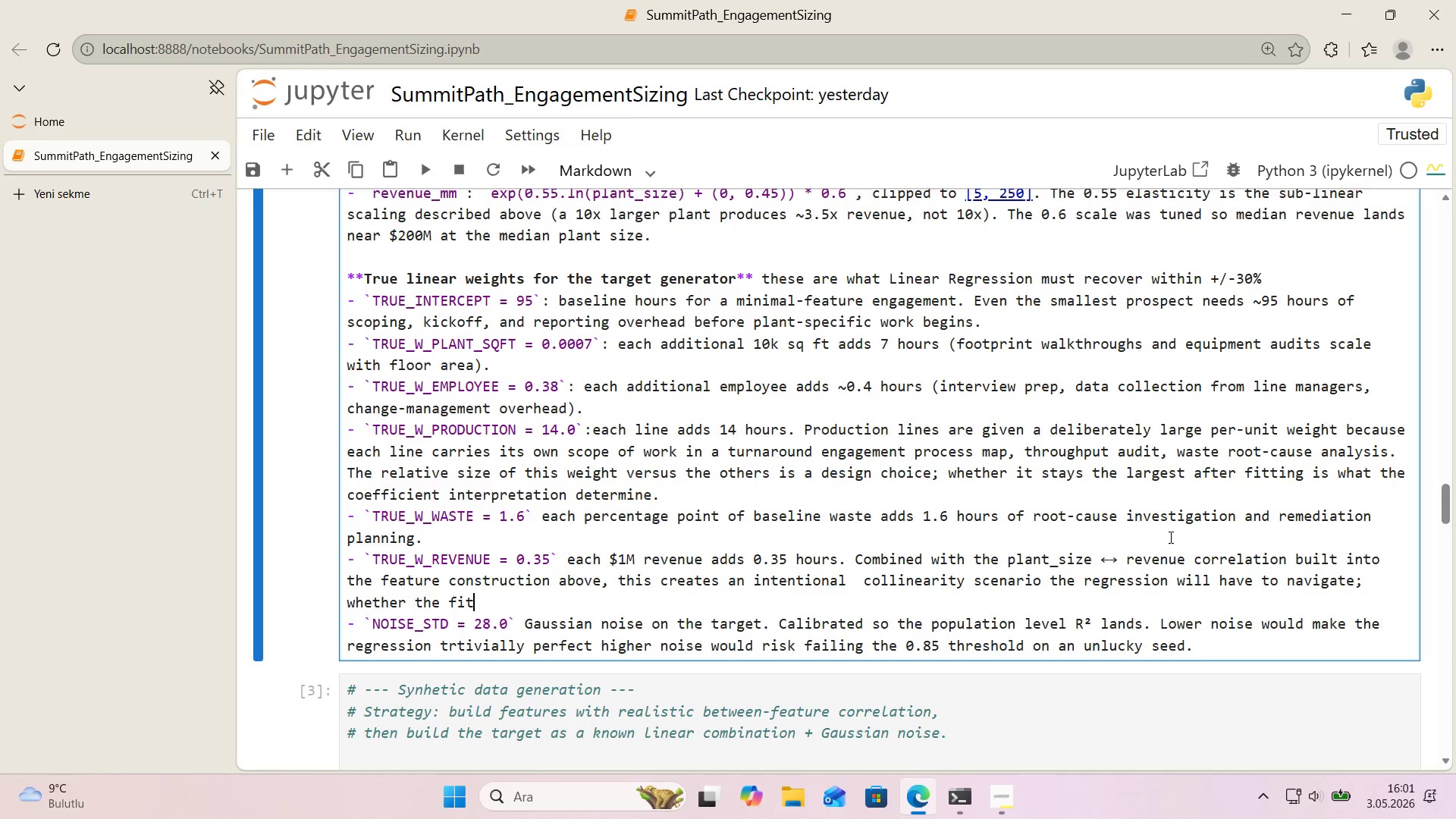 
key(Backspace)
 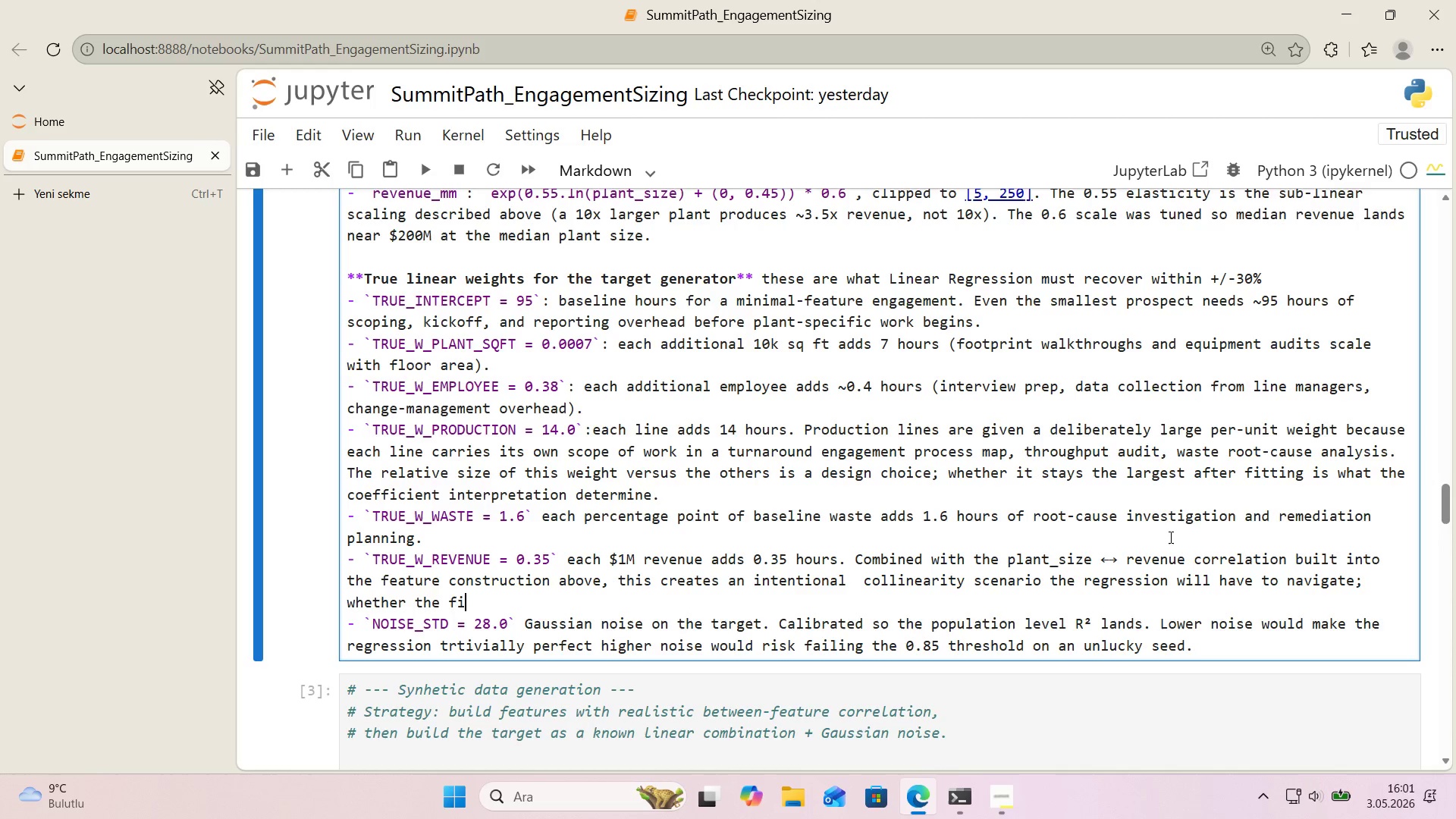 
key(Backspace)
 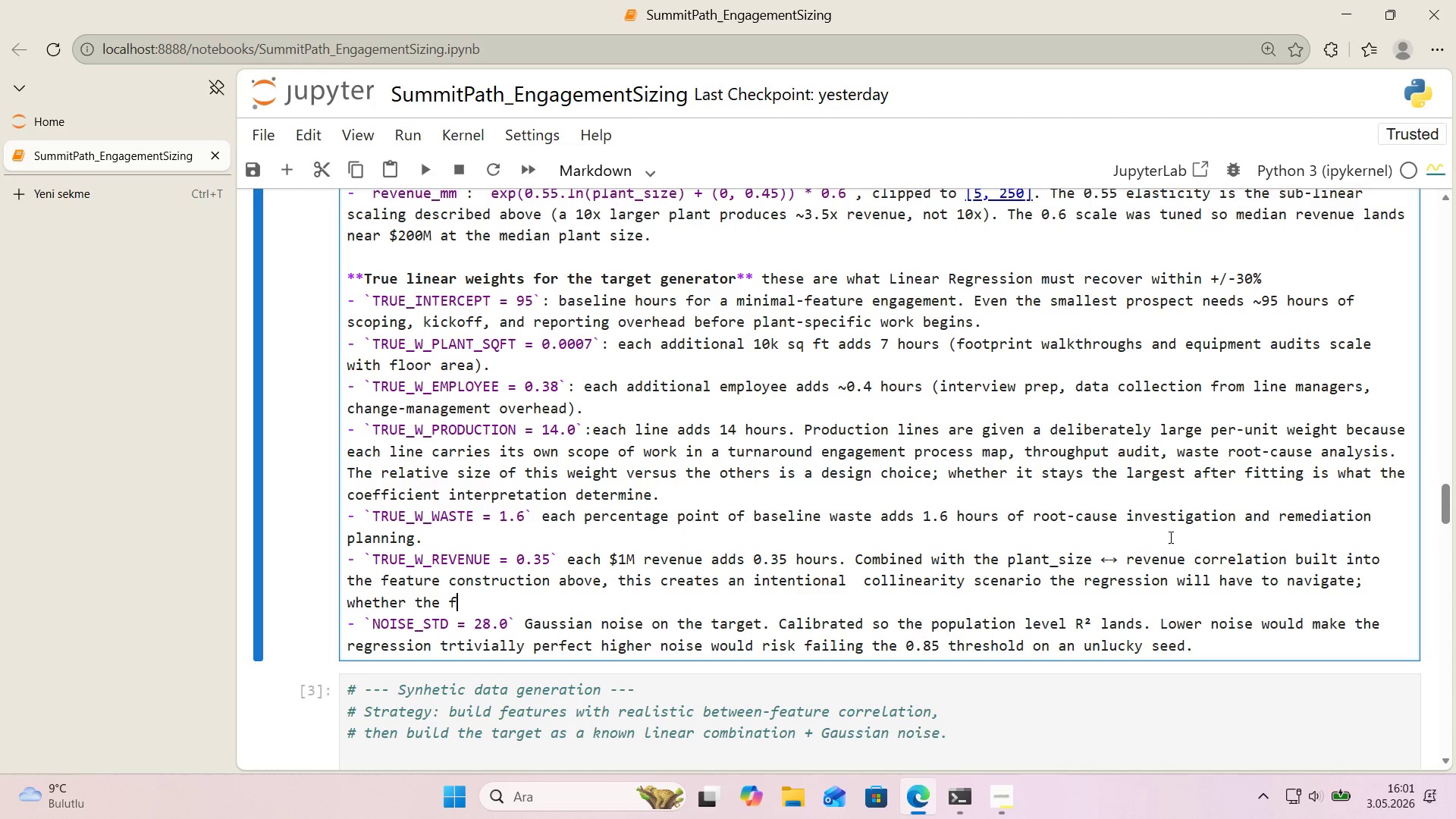 
key(Backspace)
 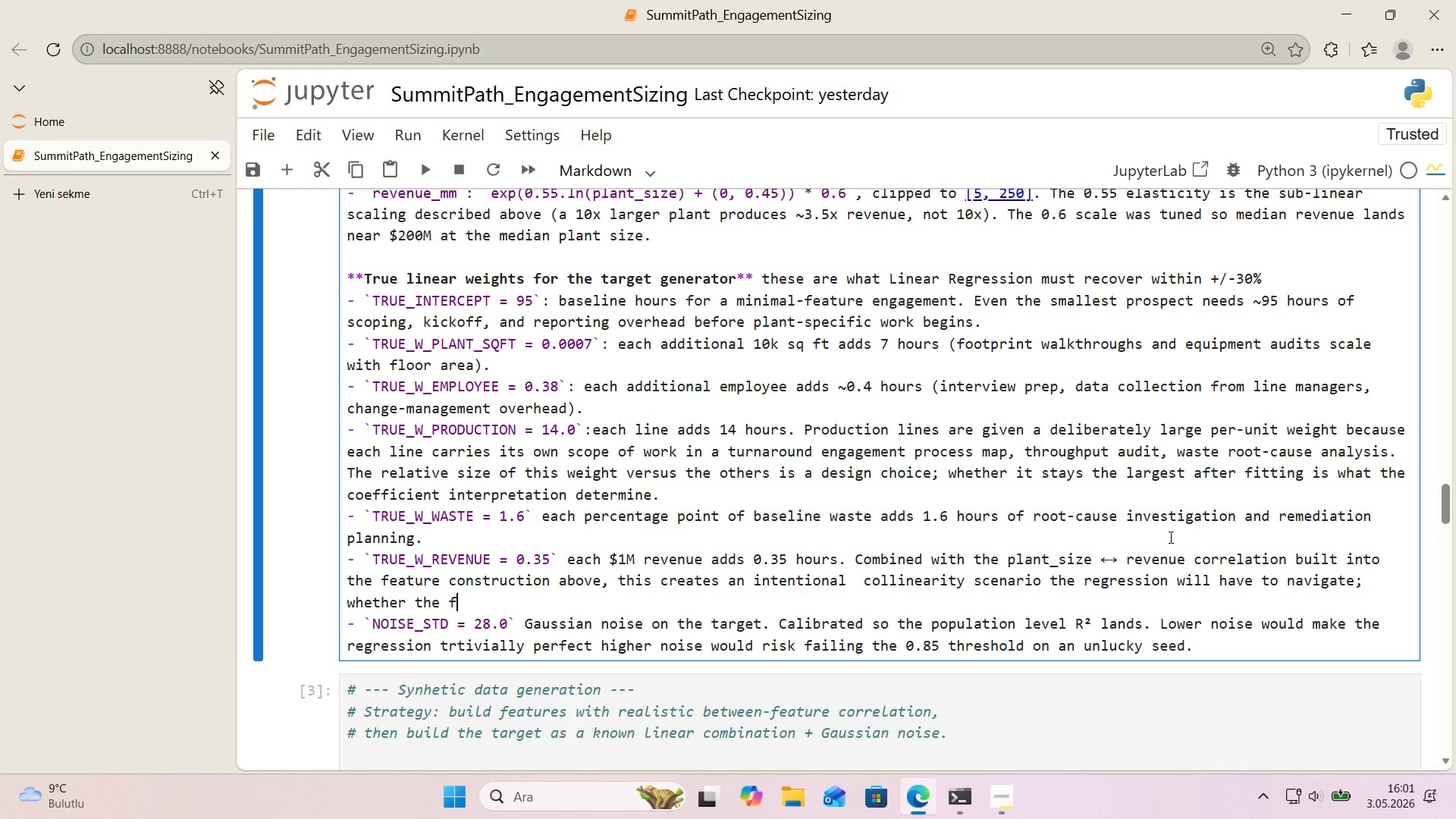 
key(Backspace)
 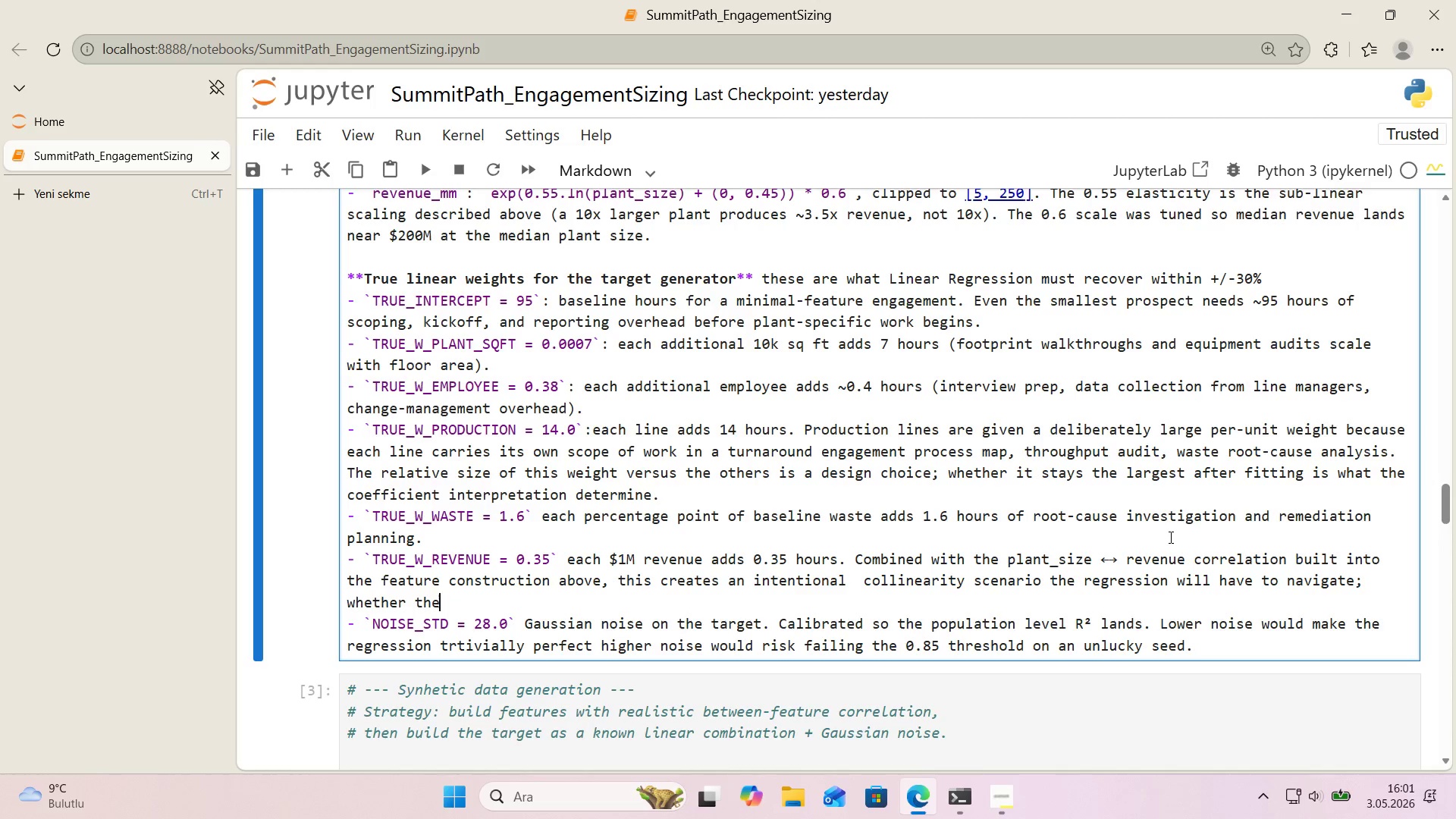 
key(Backspace)
 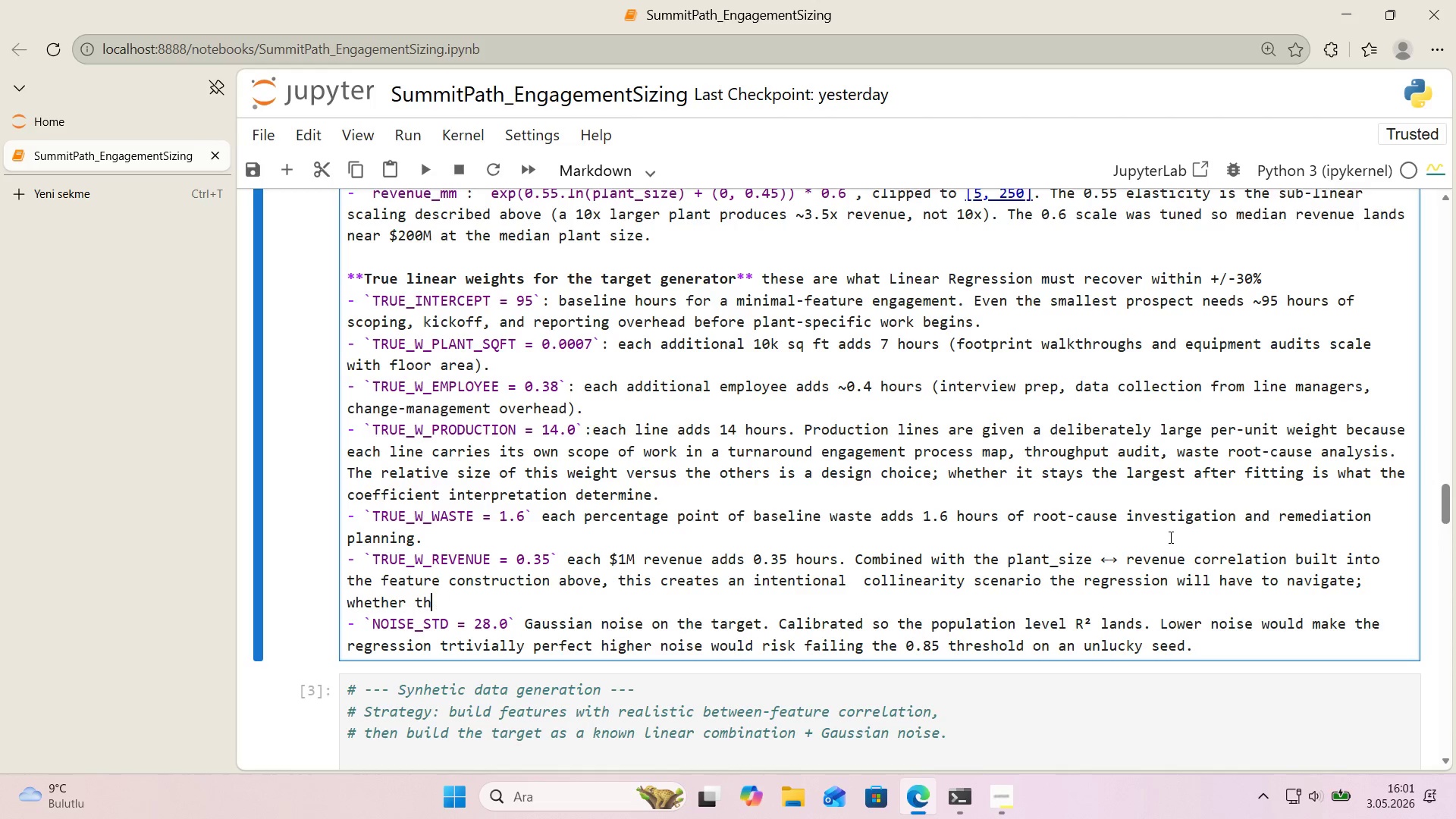 
key(Backspace)
 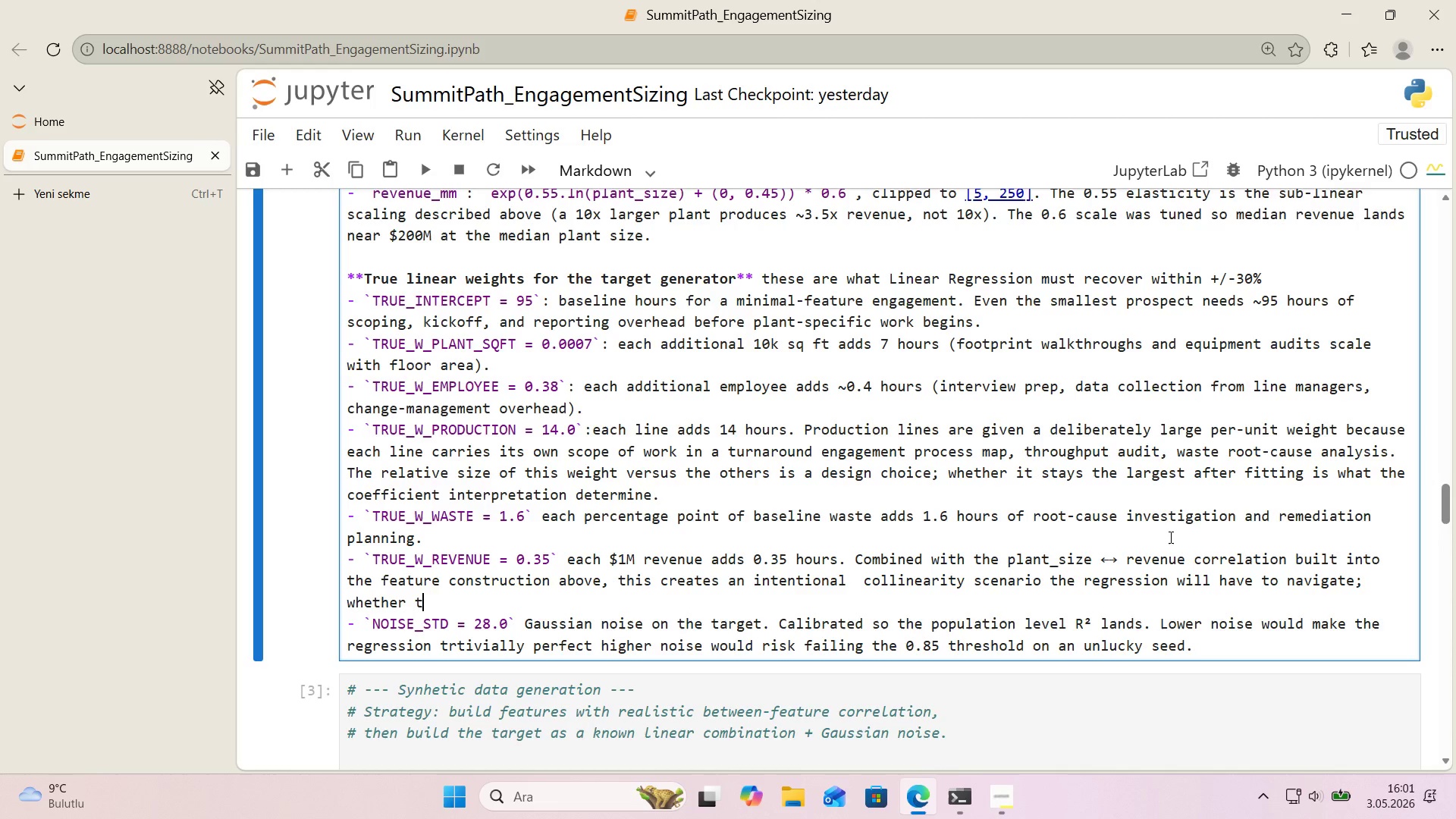 
key(Backspace)
 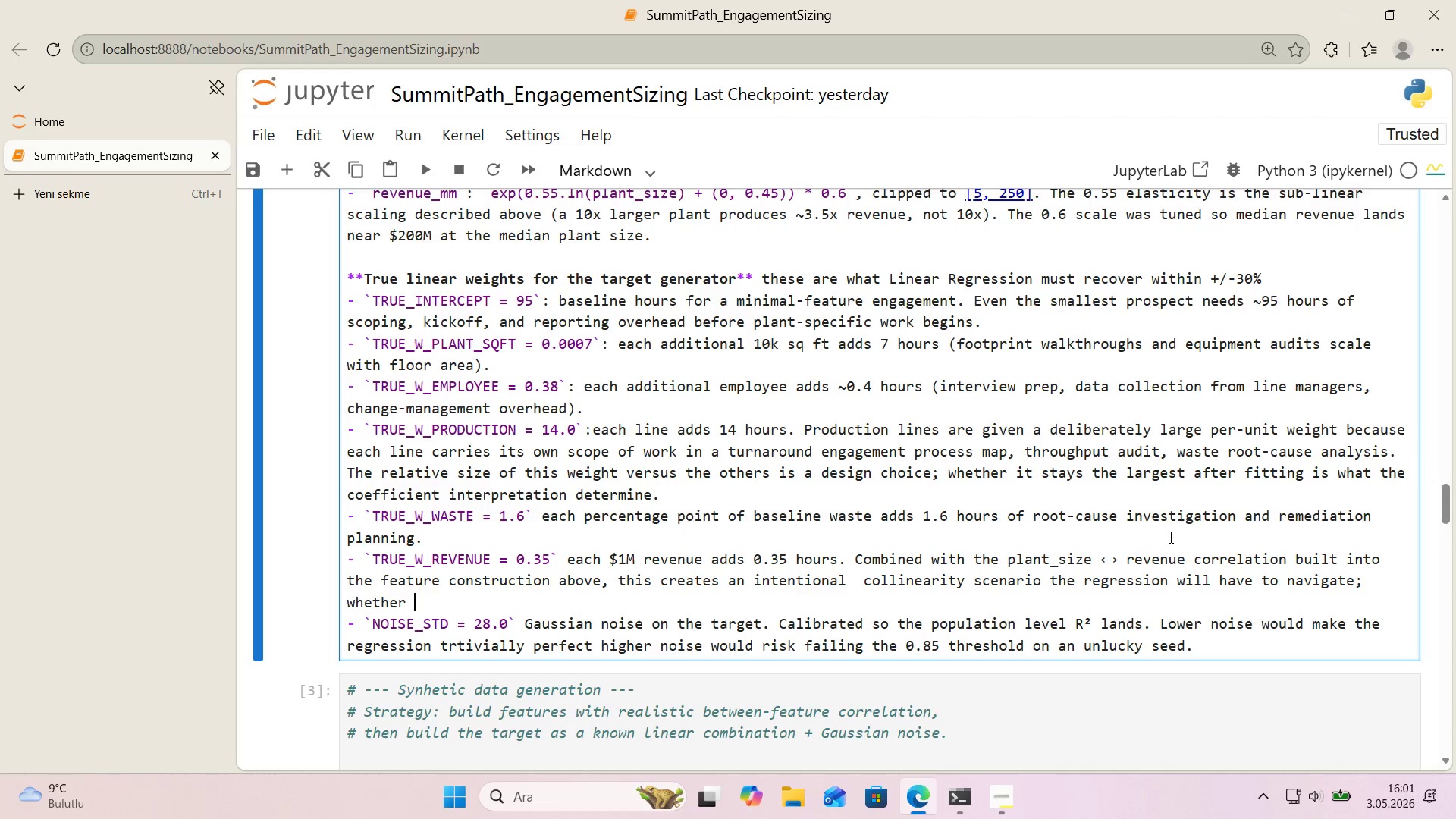 
key(Backspace)
 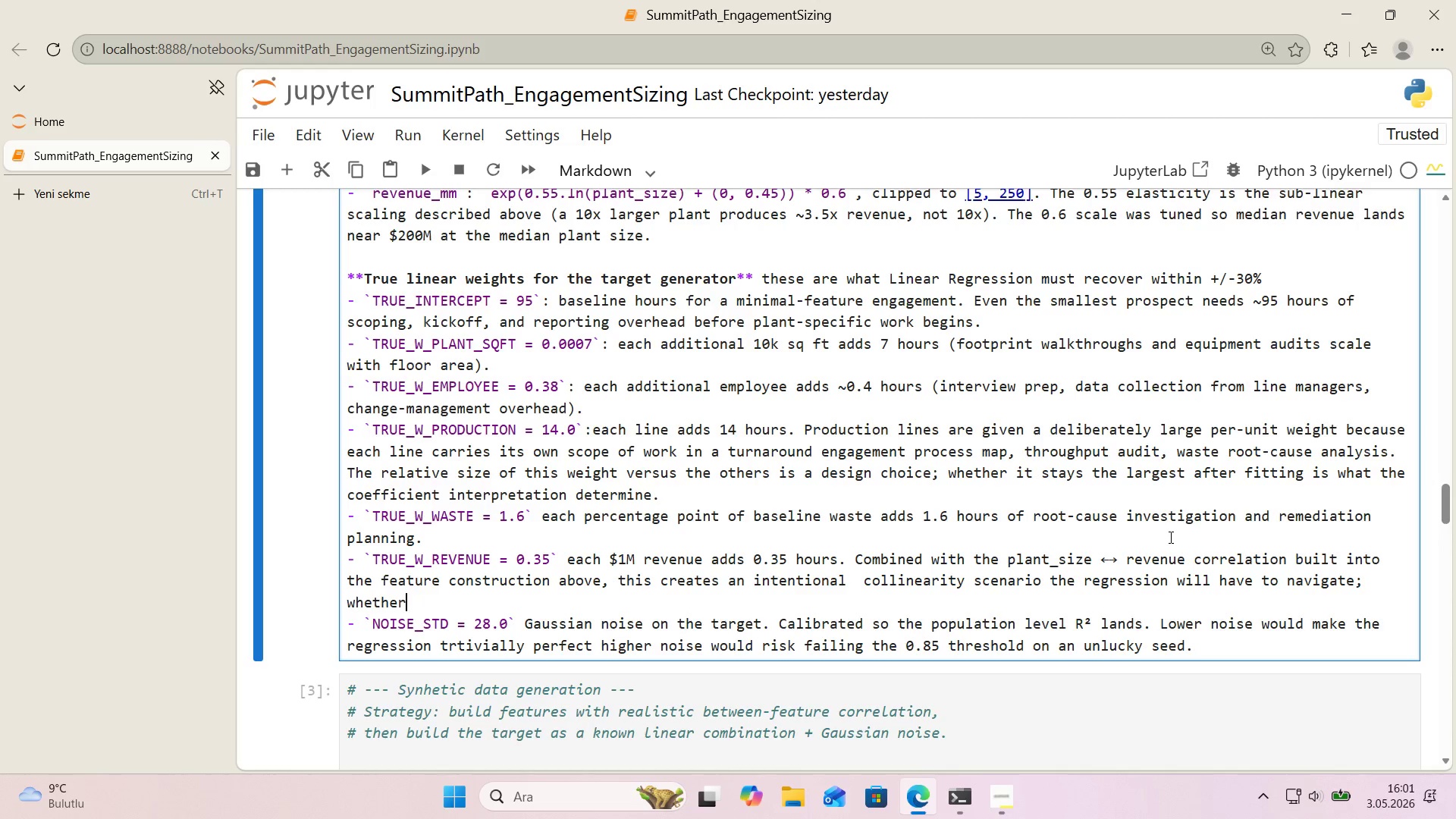 
key(Backspace)
 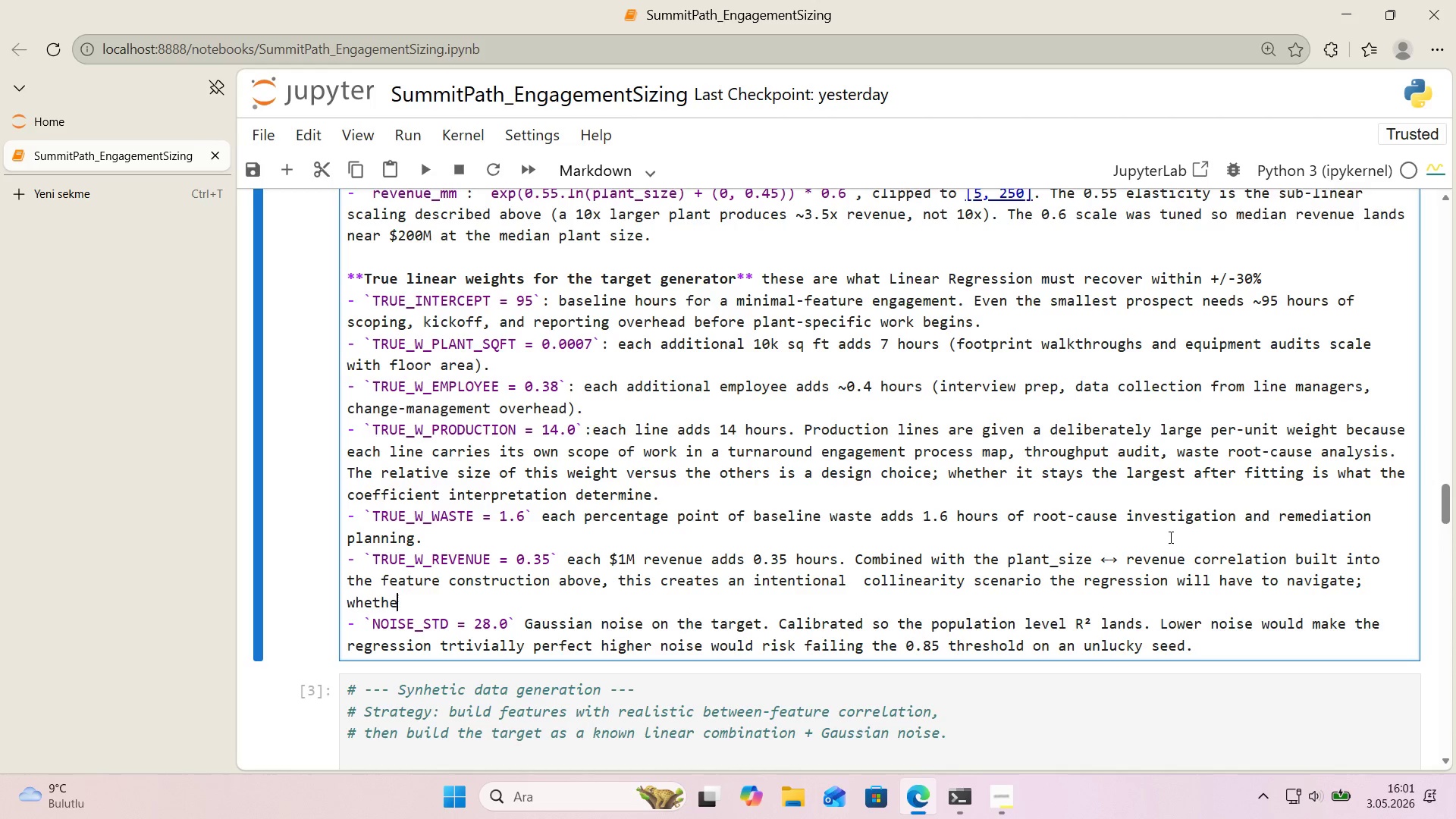 
key(Backspace)
 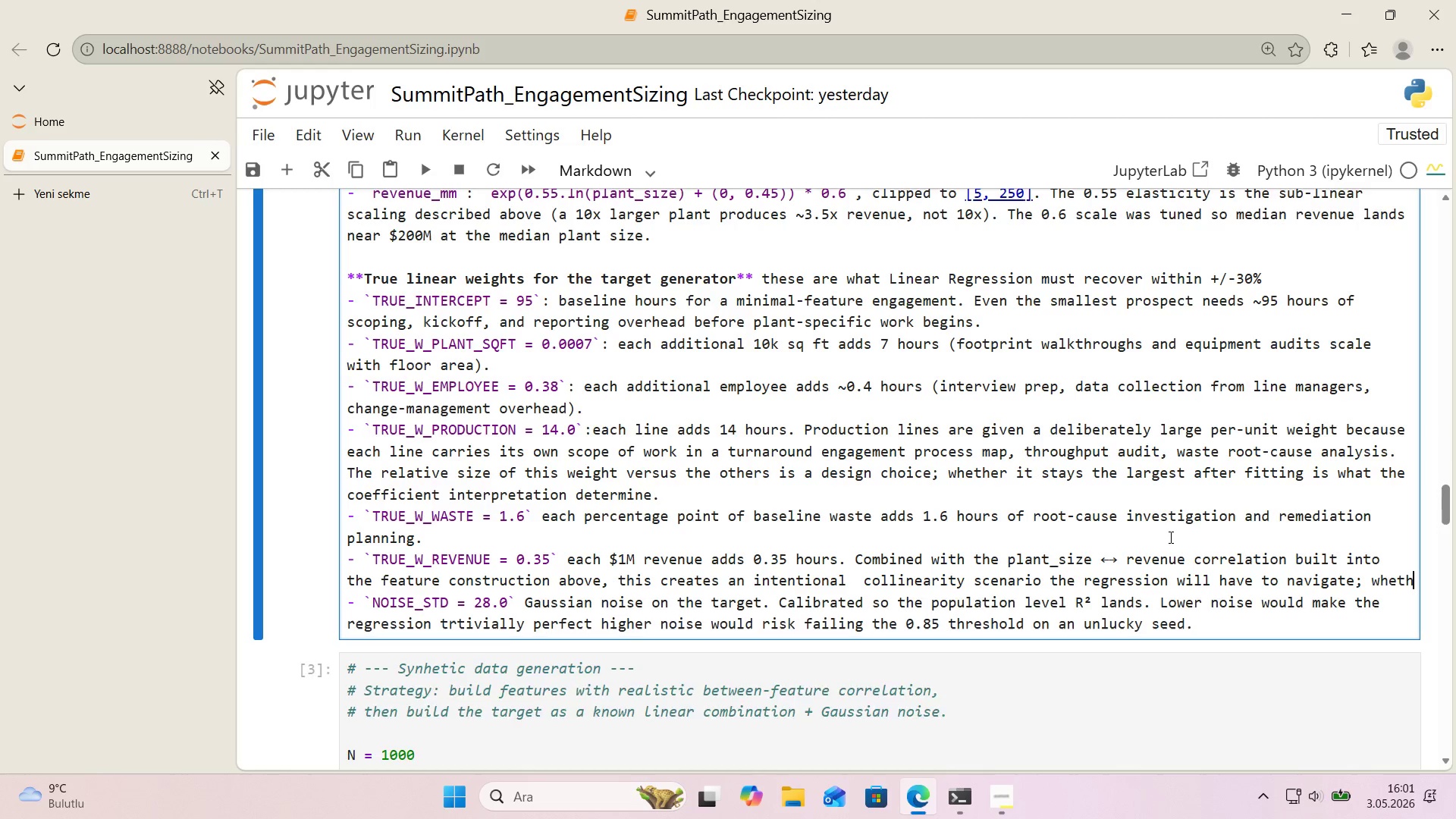 
key(Backspace)
 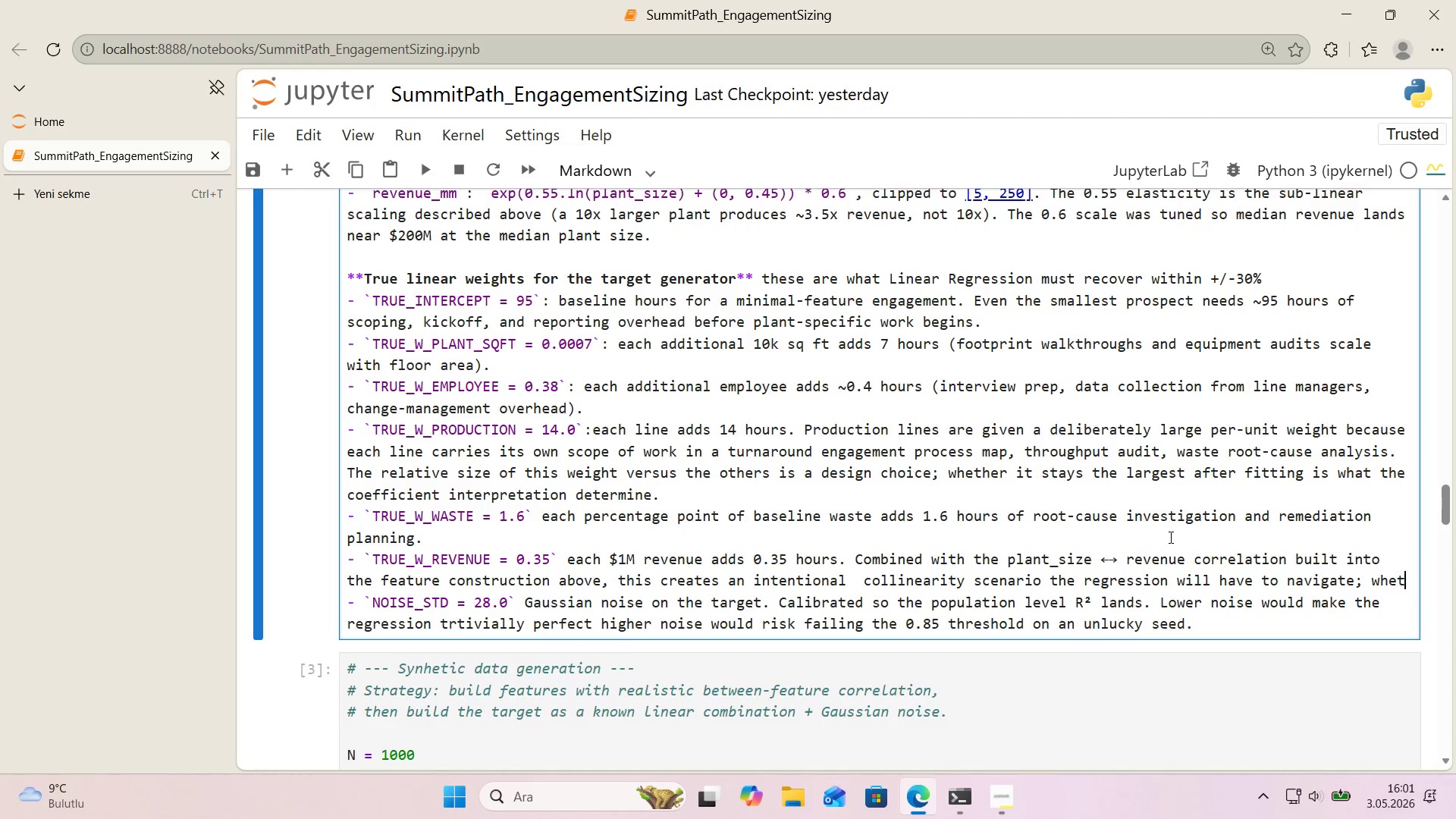 
key(Backspace)
 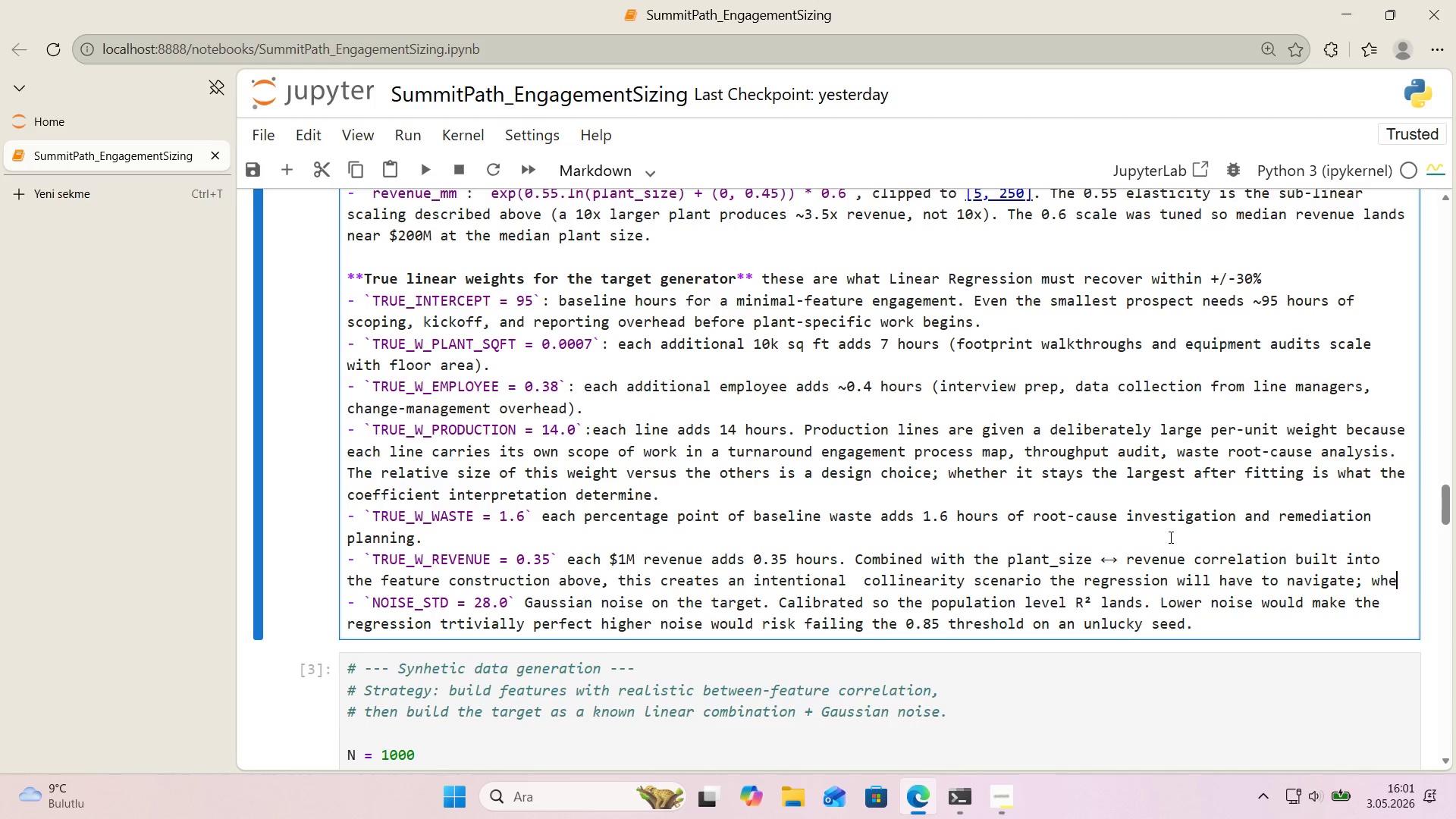 
key(Backspace)
 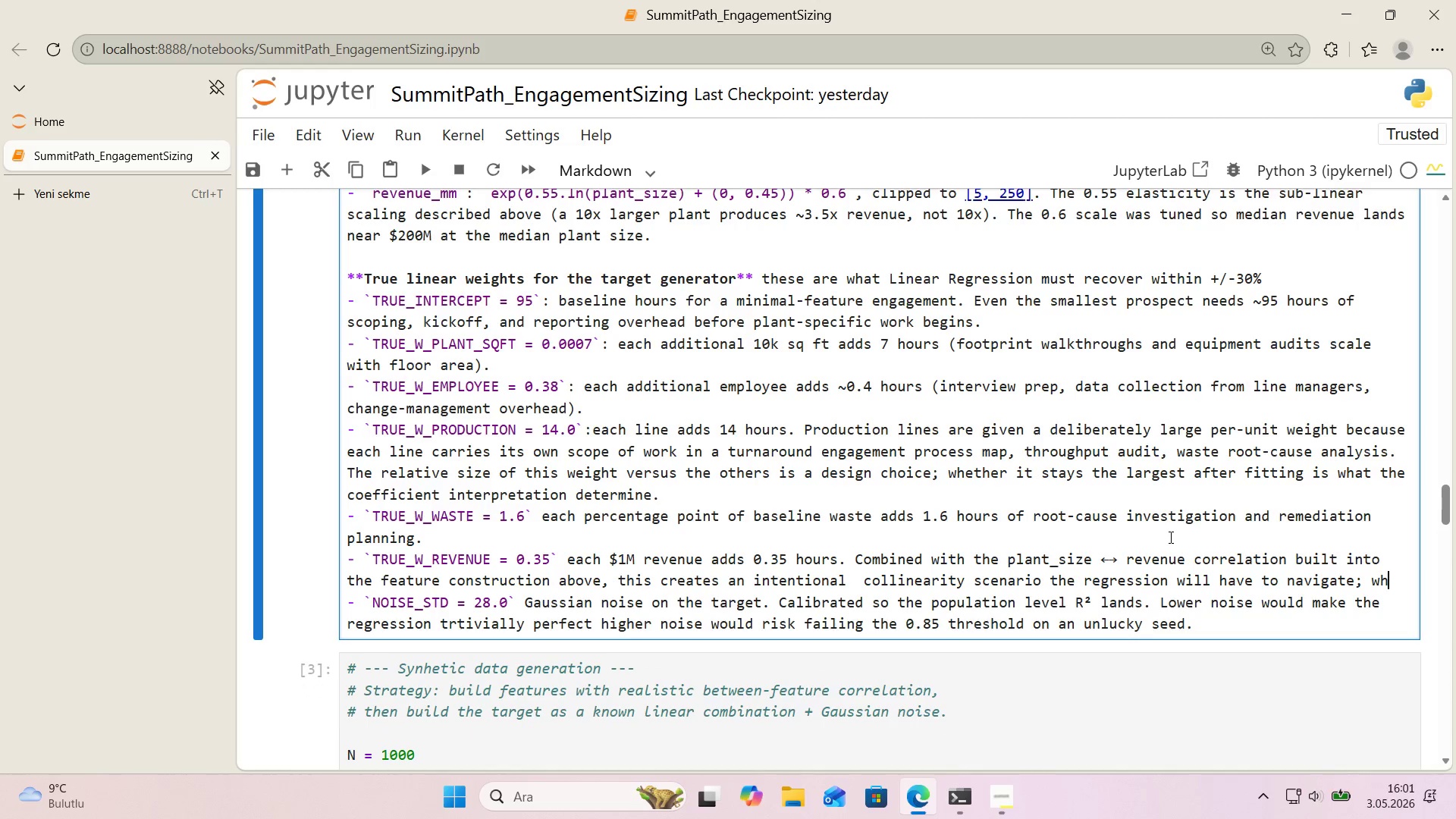 
key(Backspace)
 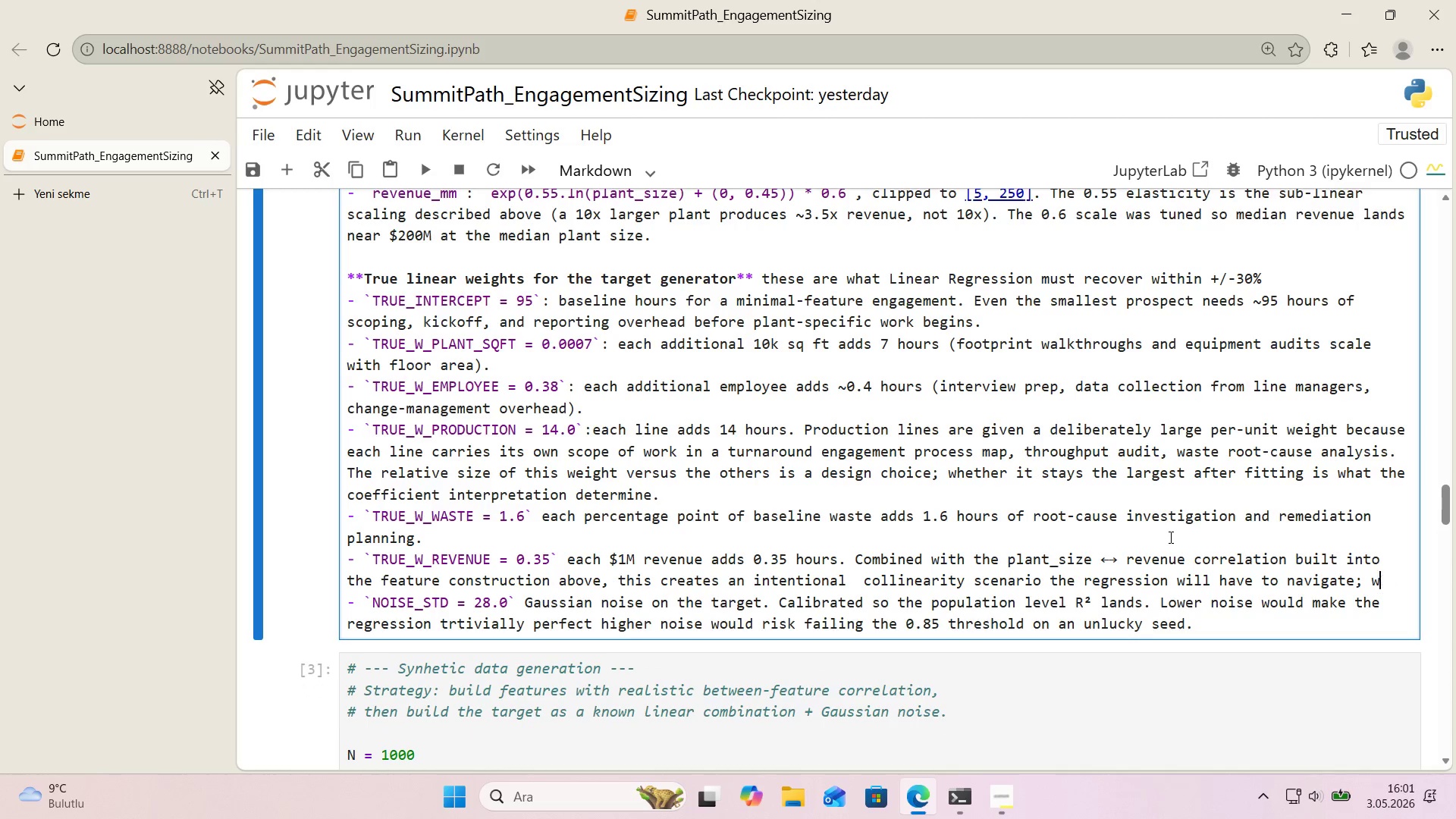 
key(Backspace)
 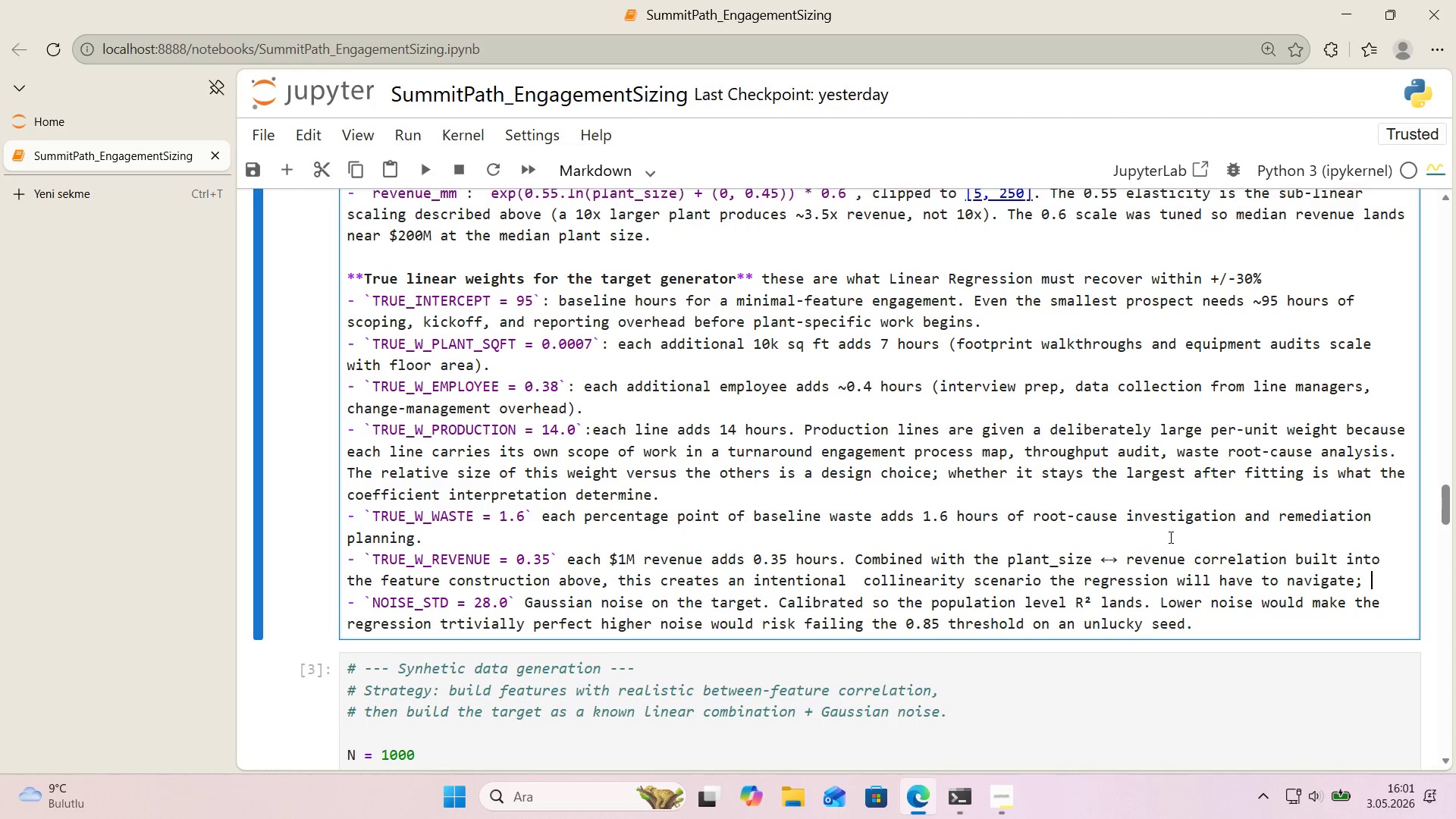 
key(Backspace)
 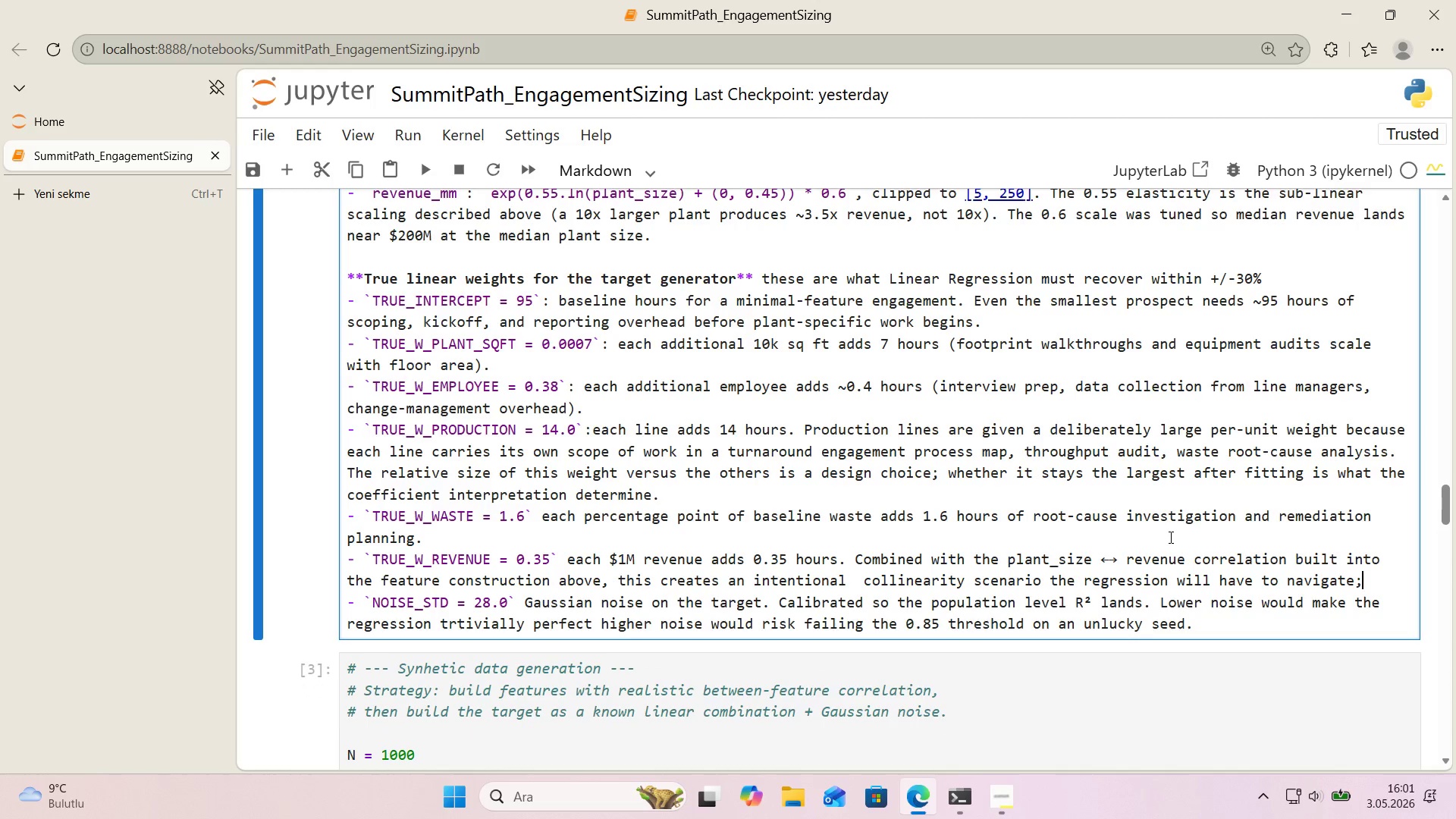 
key(Backspace)
 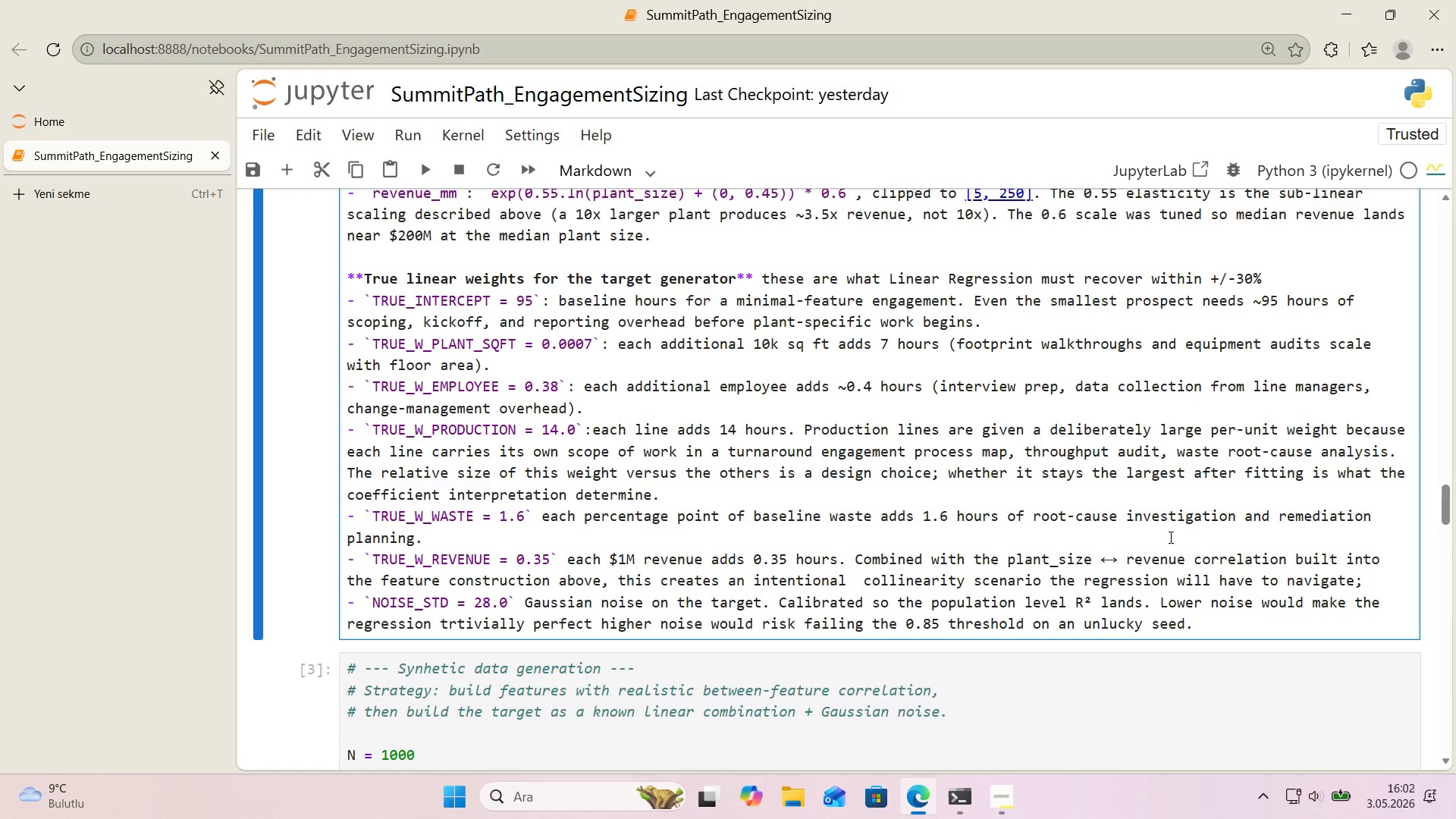 
wait(70.48)
 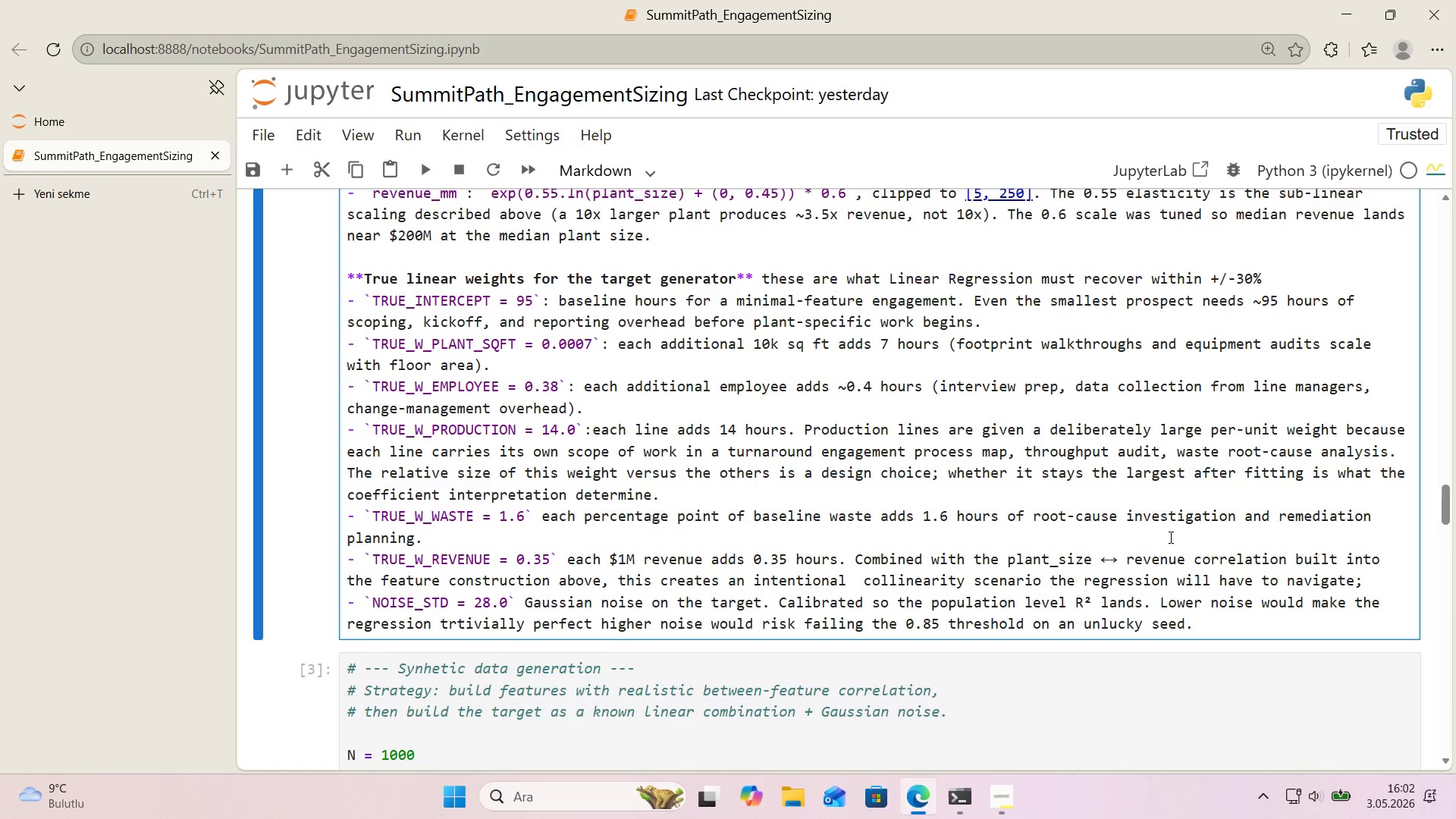 
key(Backspace)
 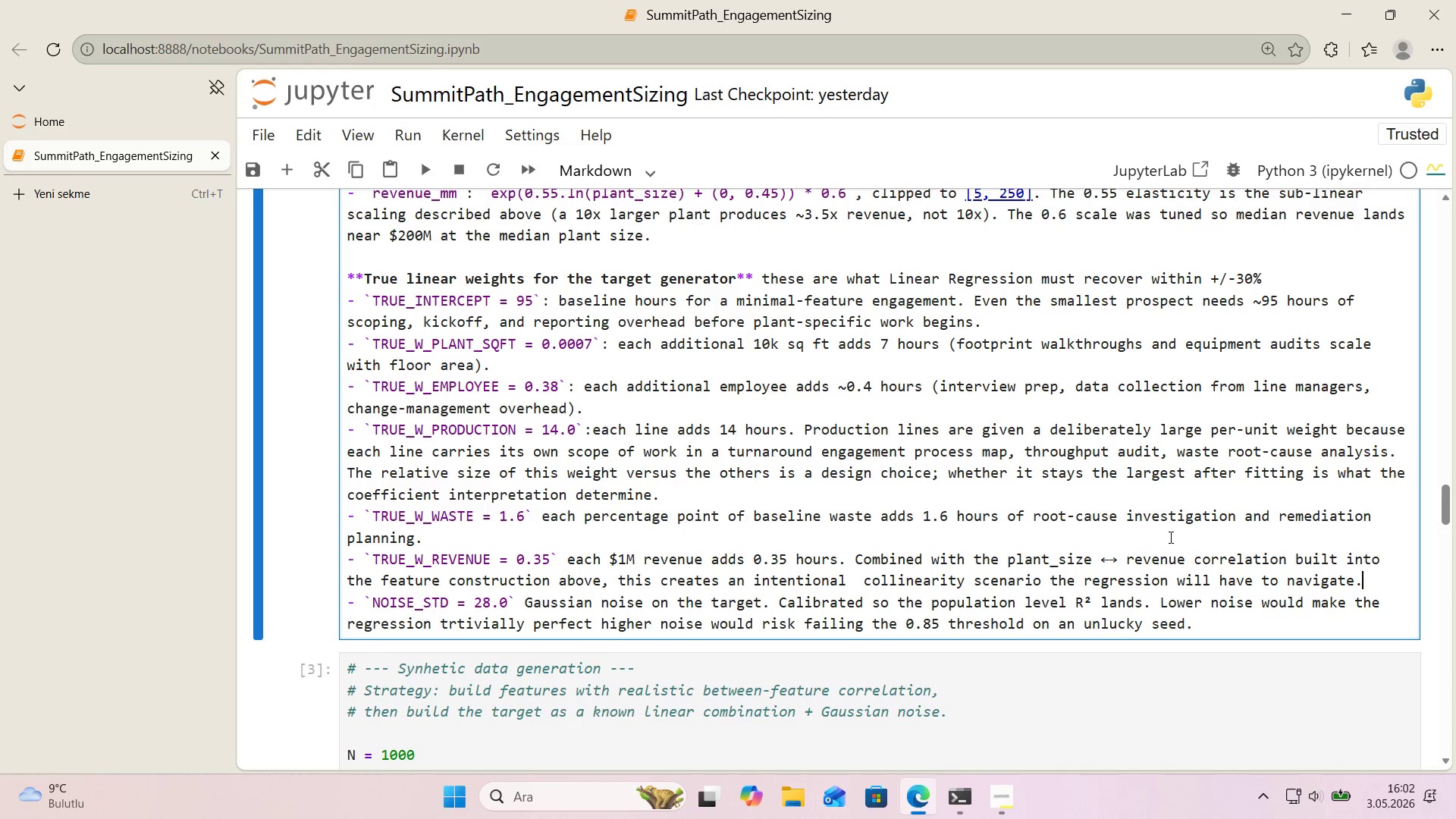 
key(Period)
 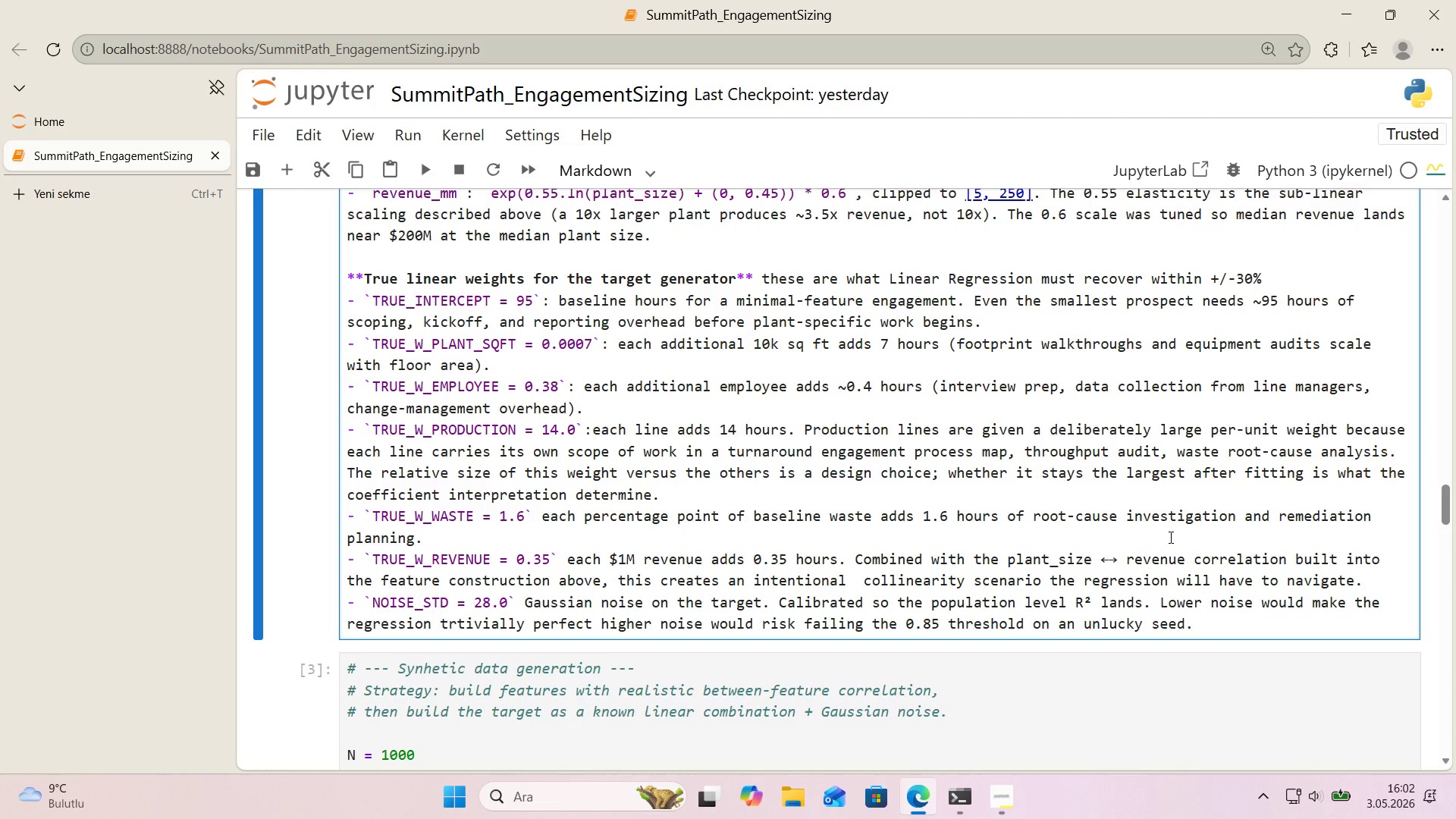 
wait(15.45)
 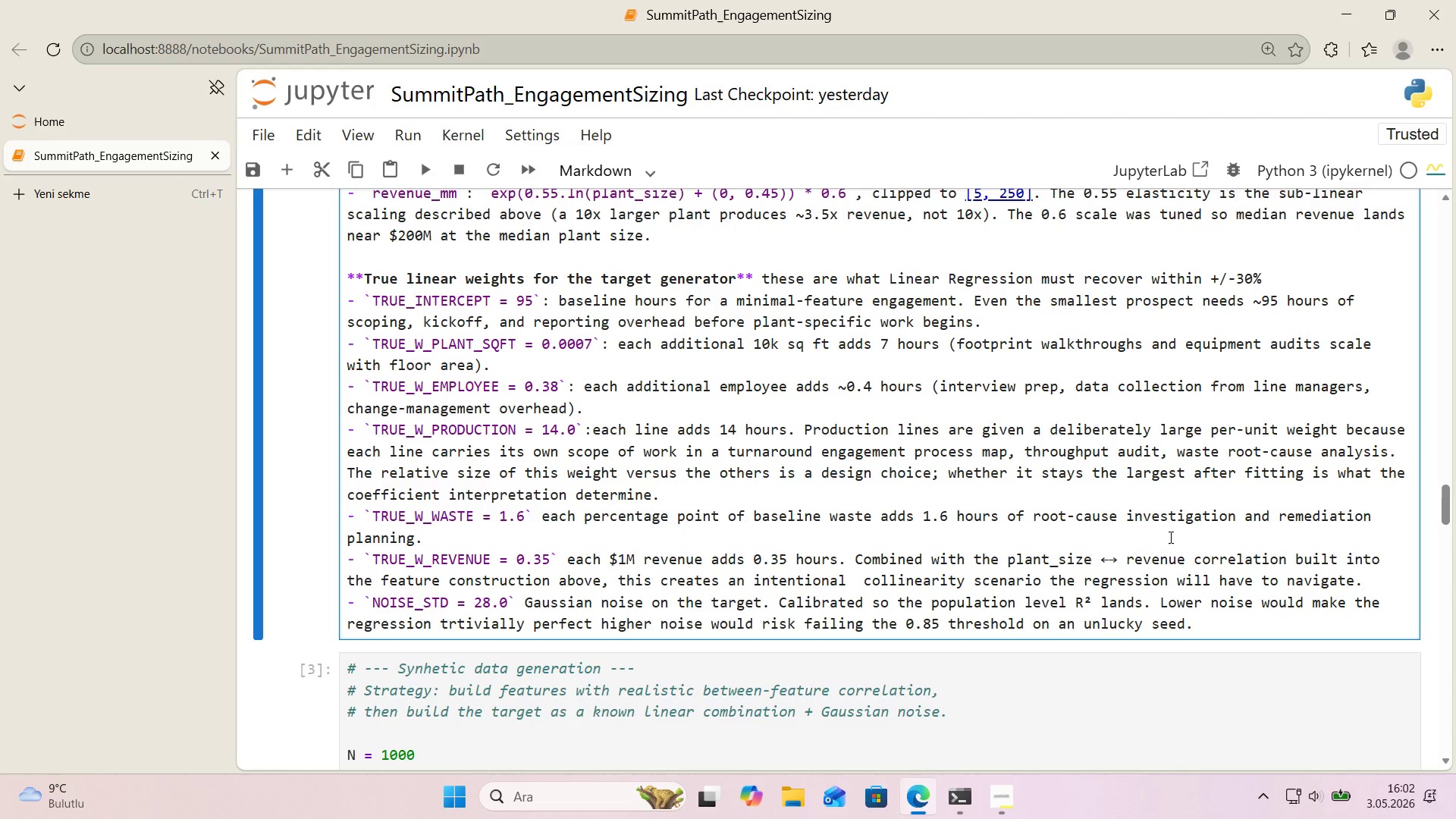 
key(Shift+Enter)
 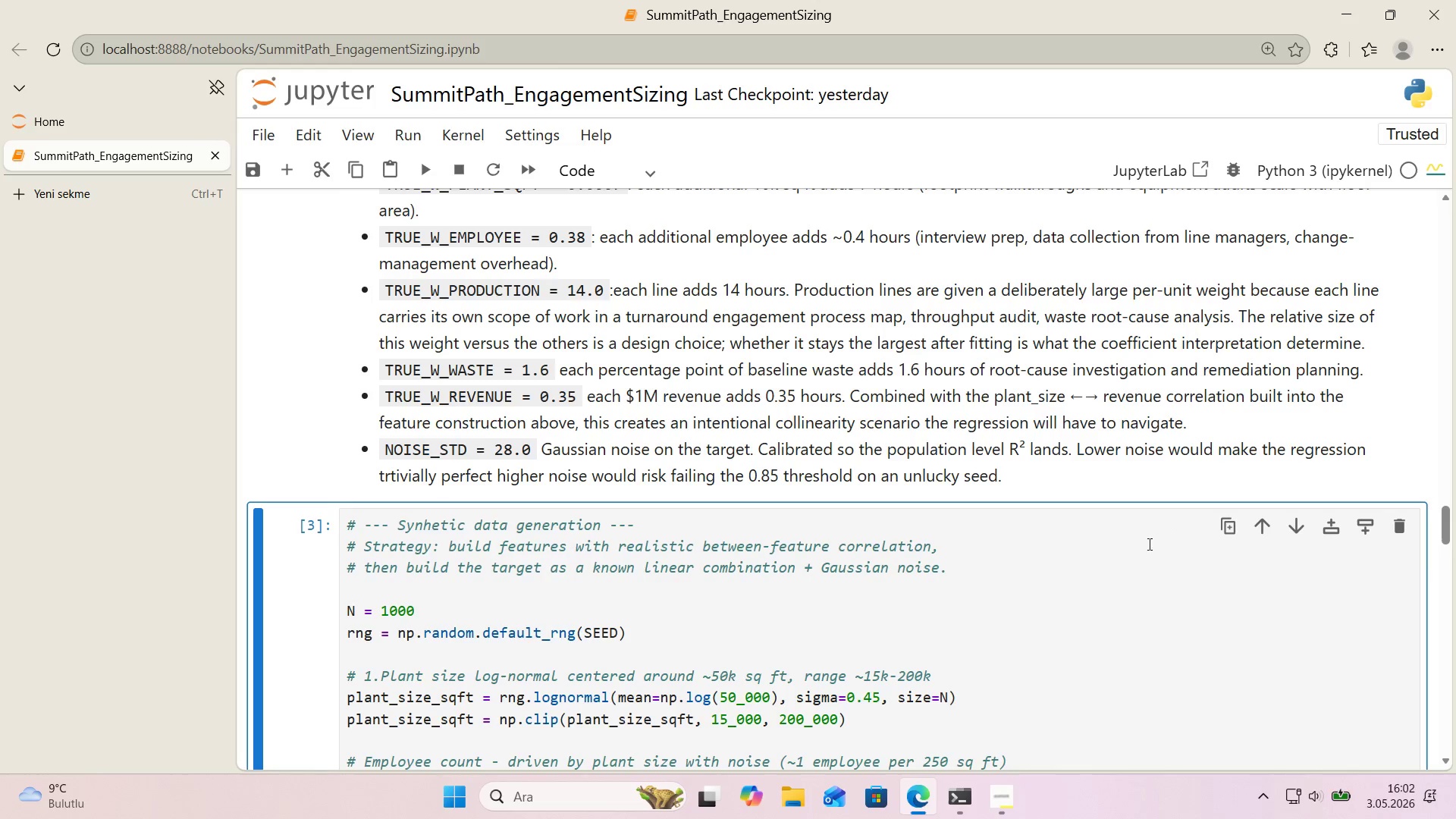 
scroll: coordinate [783, 554], scroll_direction: down, amount: 34.0
 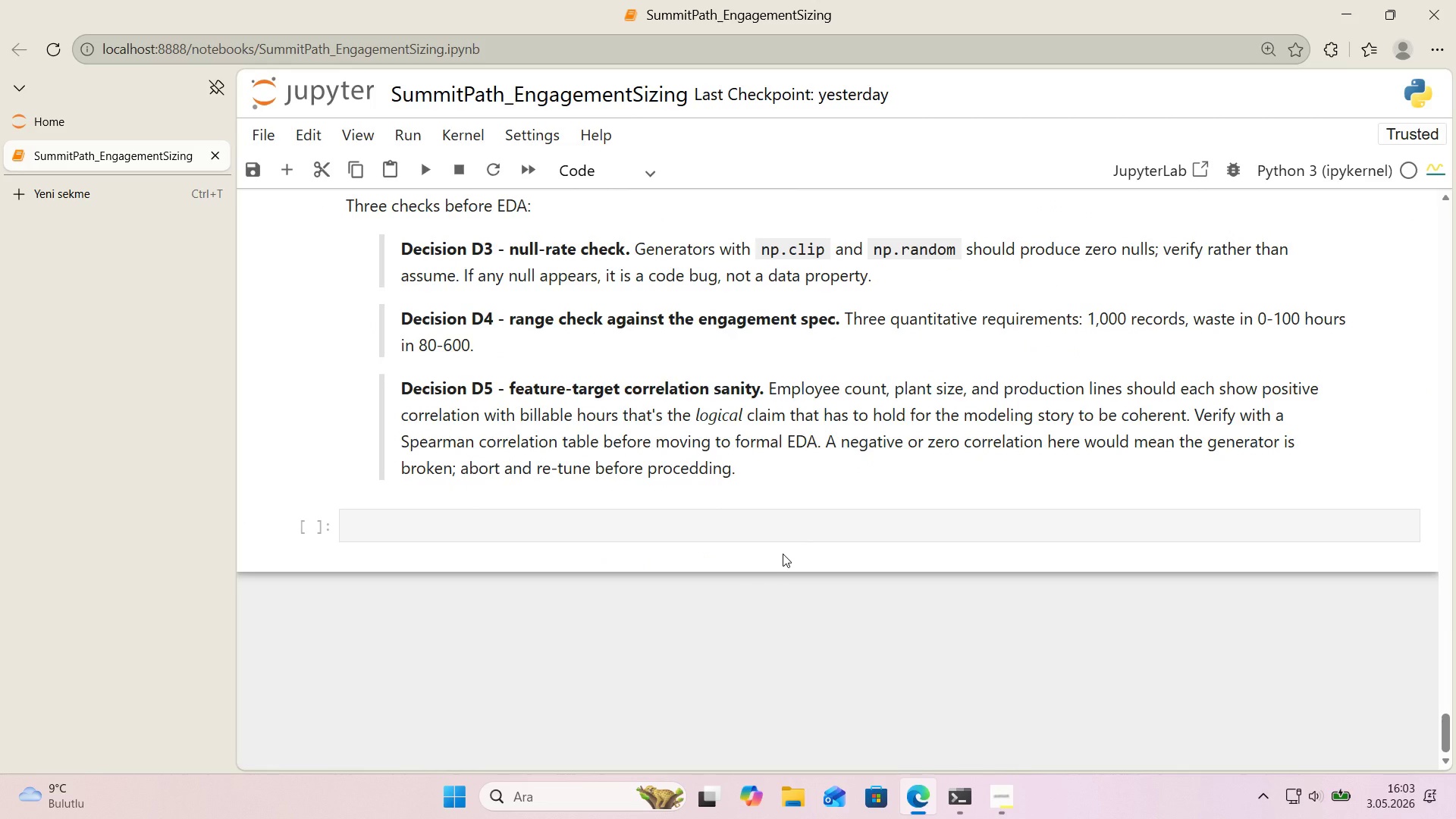 
wait(5.18)
 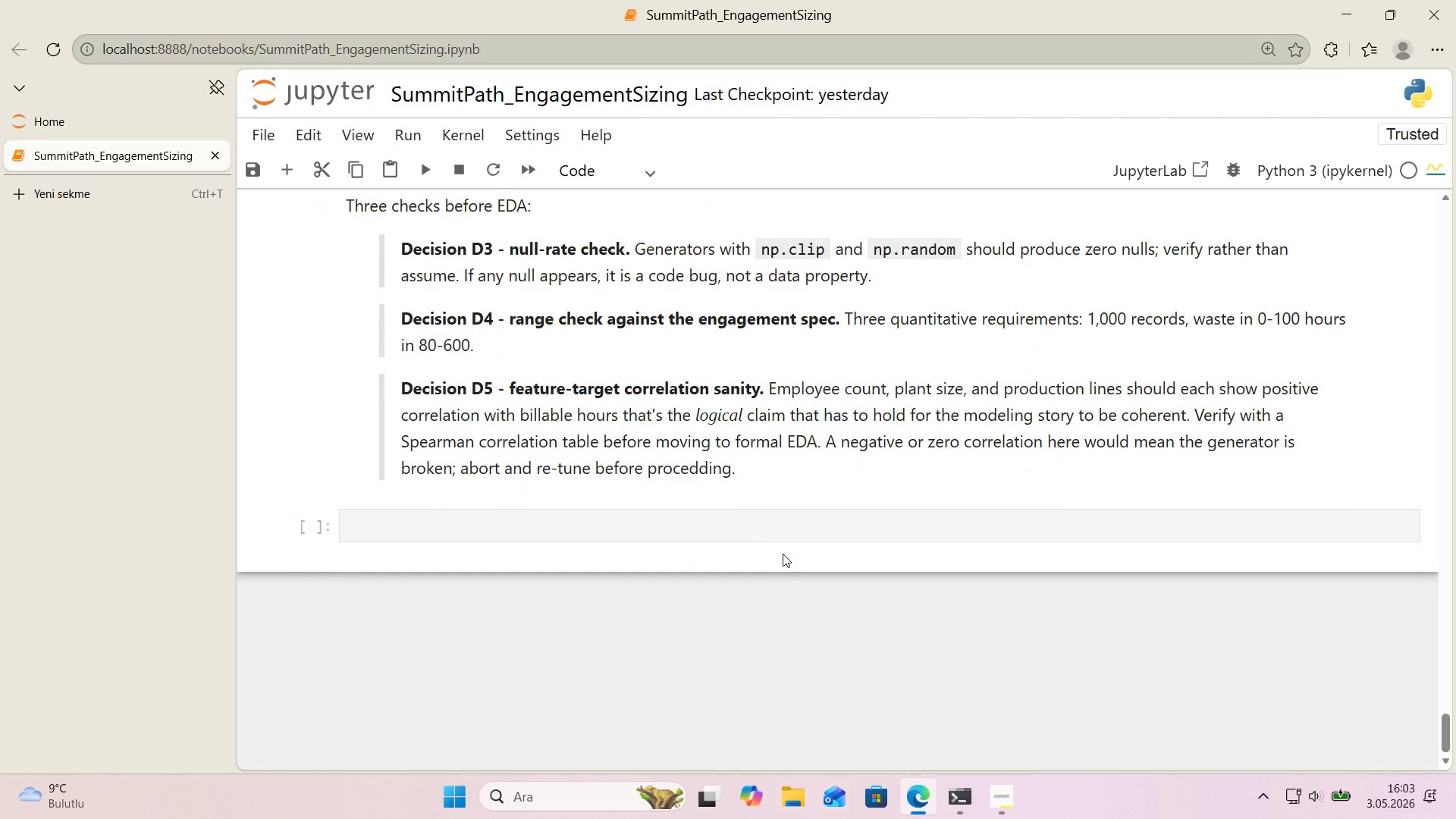 
left_click([749, 522])
 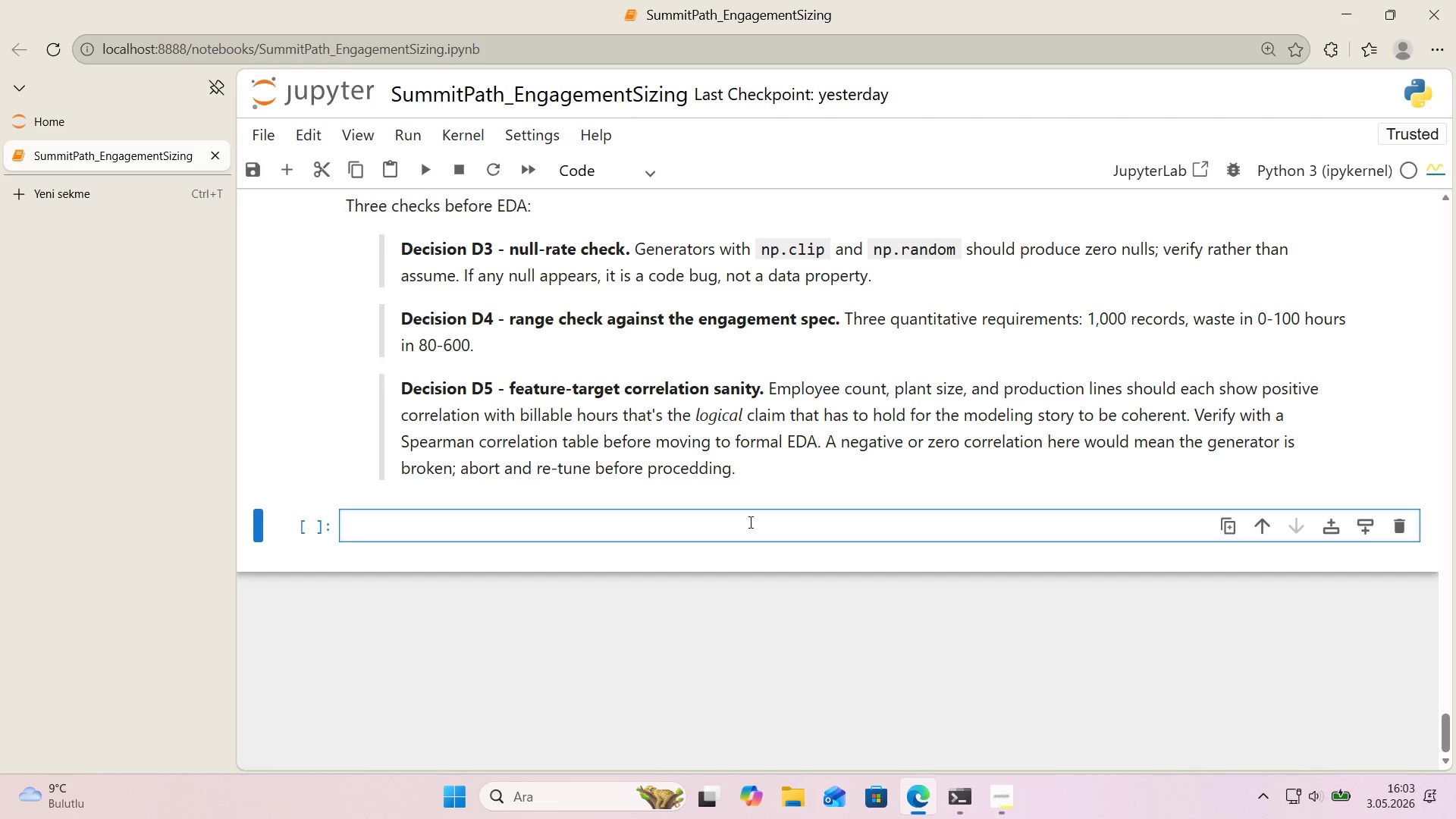 
wait(7.48)
 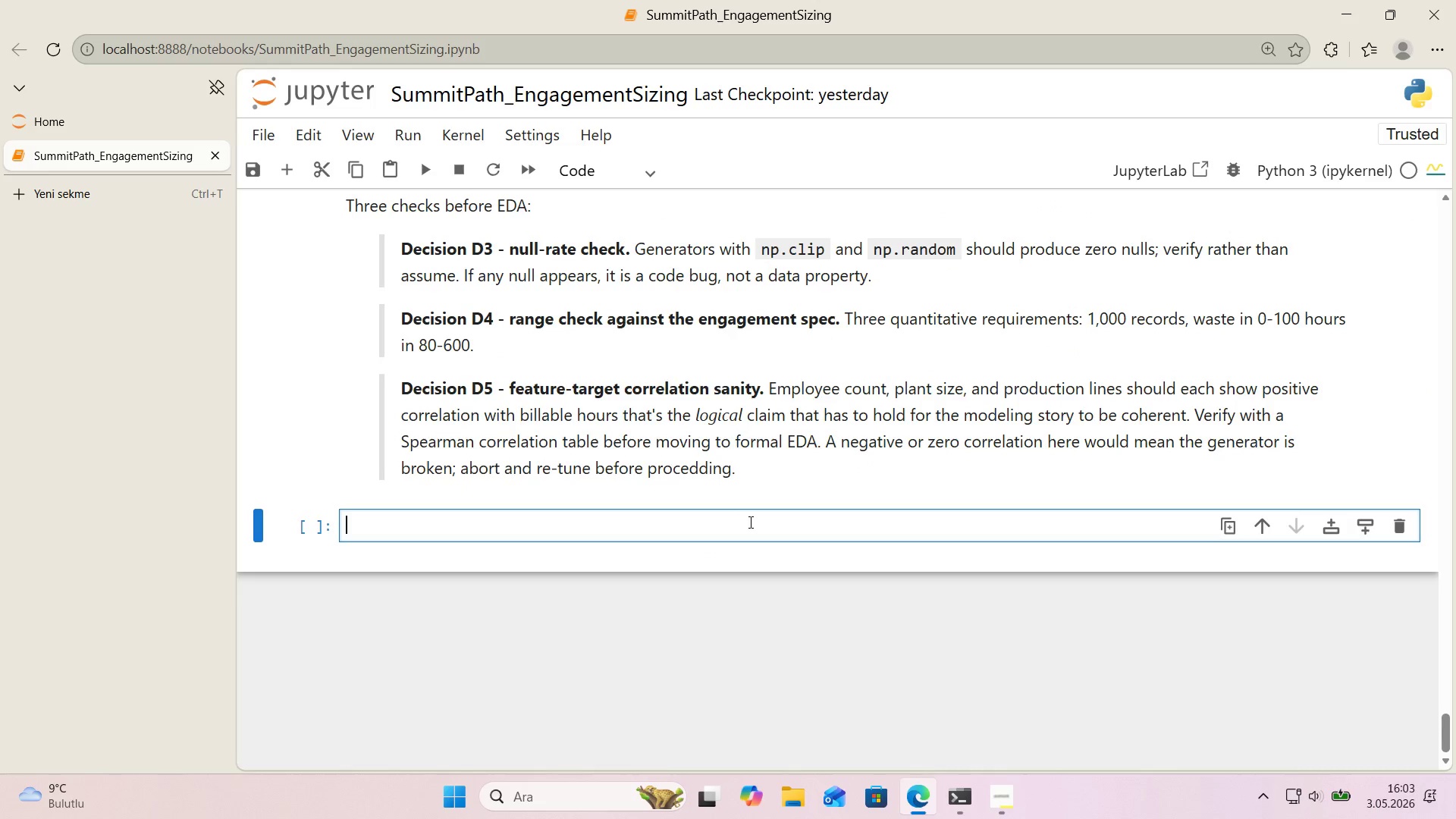 
type(pr'nt&*)
key(Backspace)
key(Backspace)
type(*()
 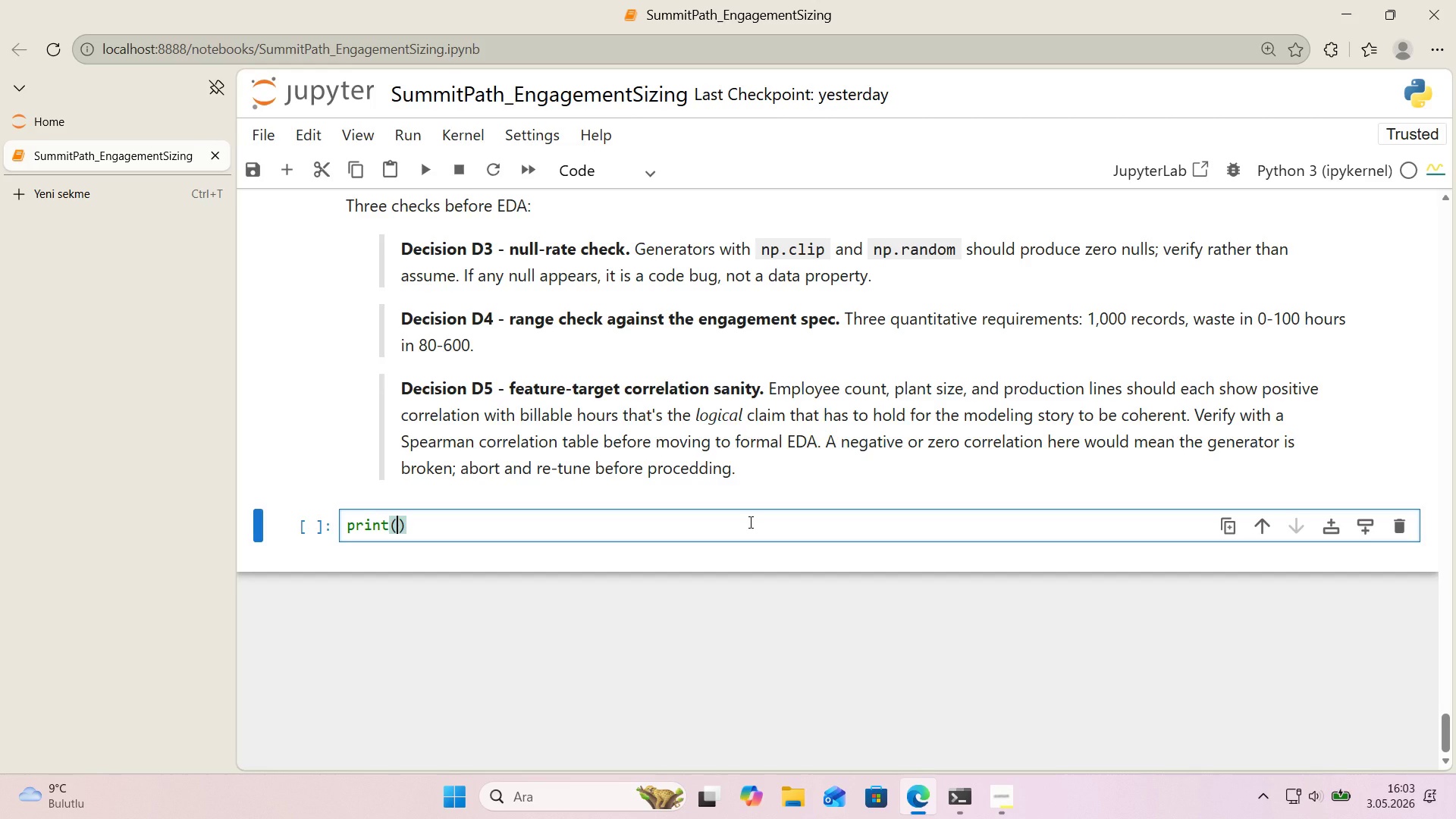 
 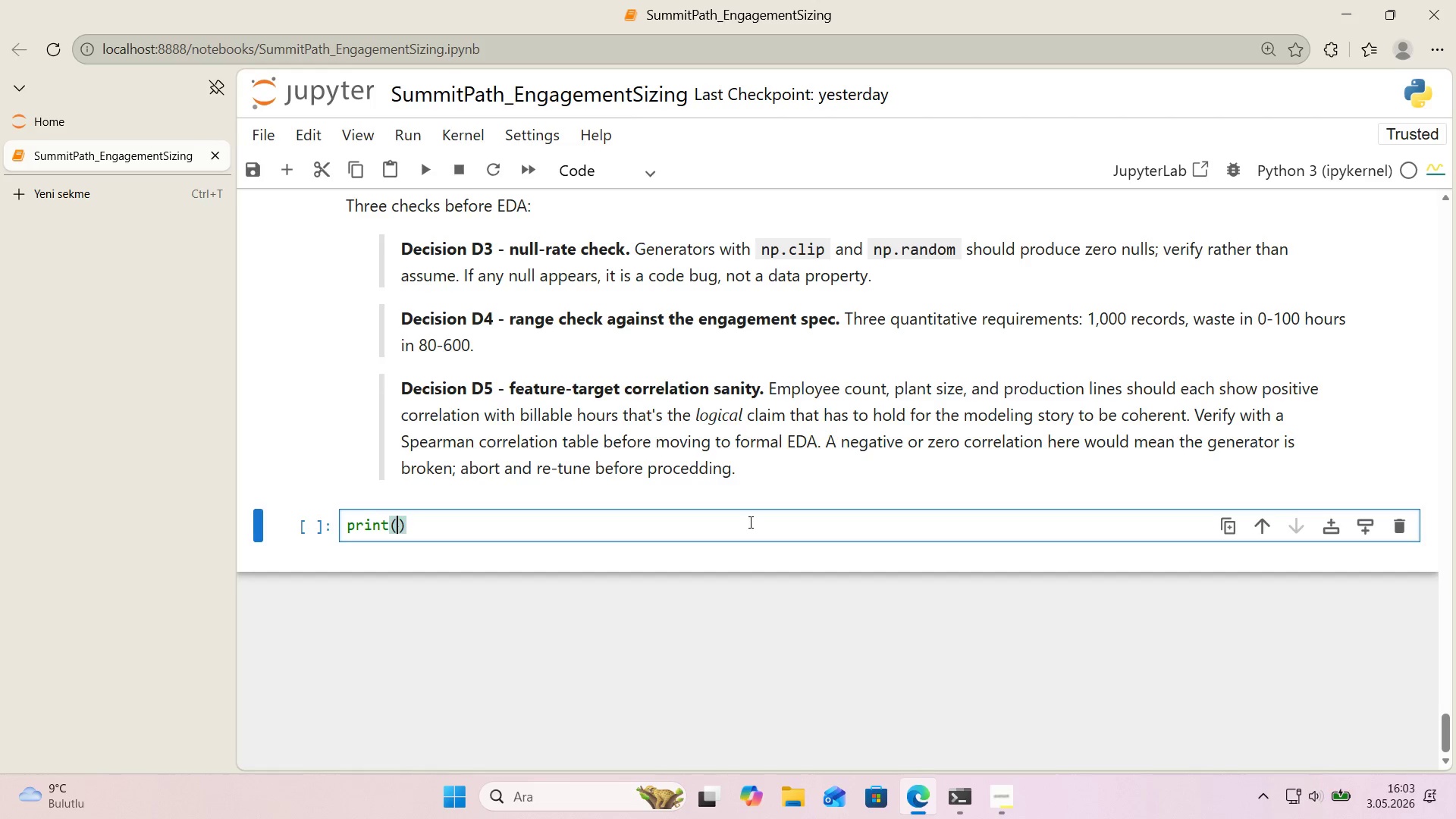 
key(ArrowLeft)
 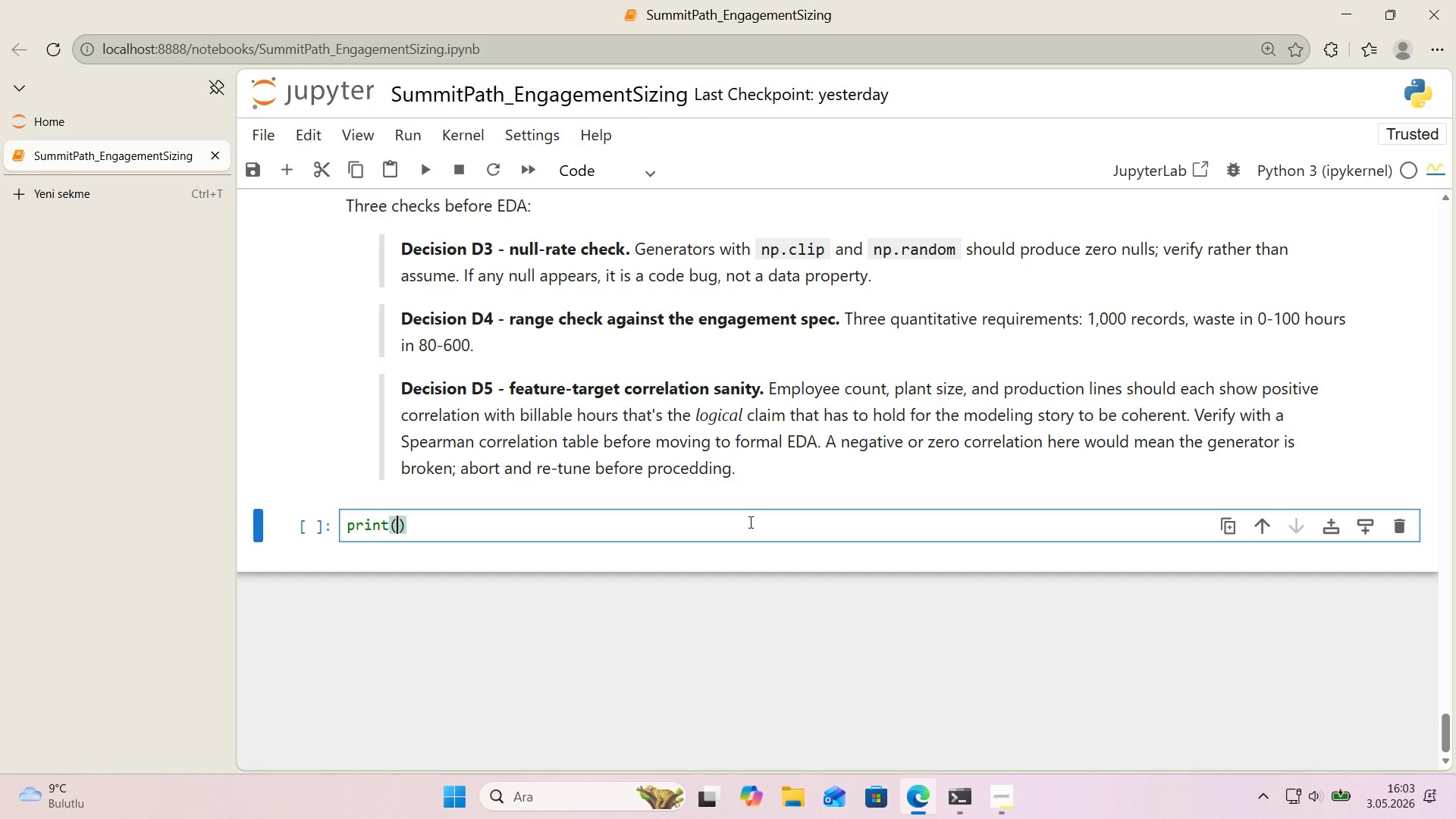 
wait(24.58)
 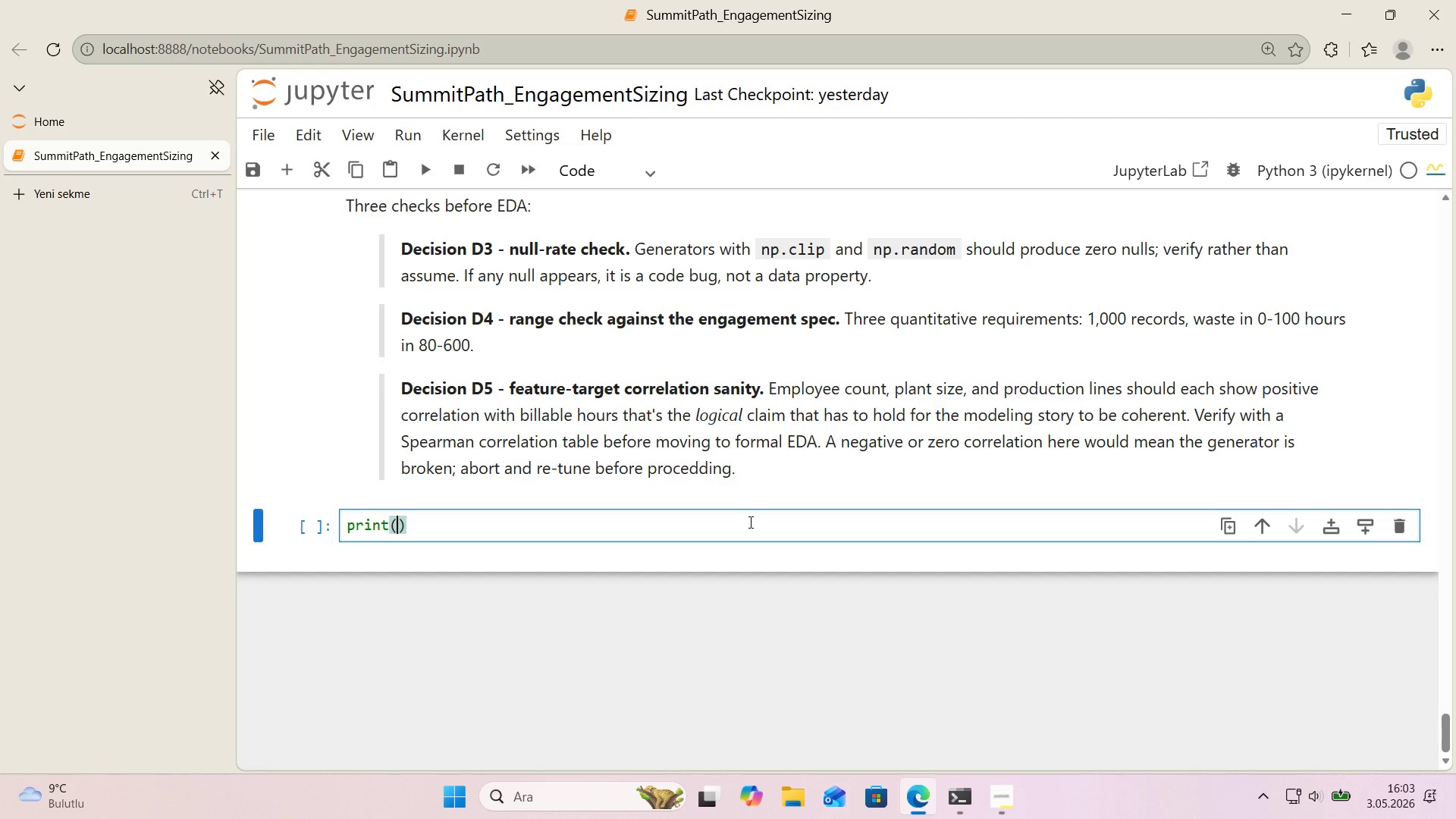 
type(@@)
 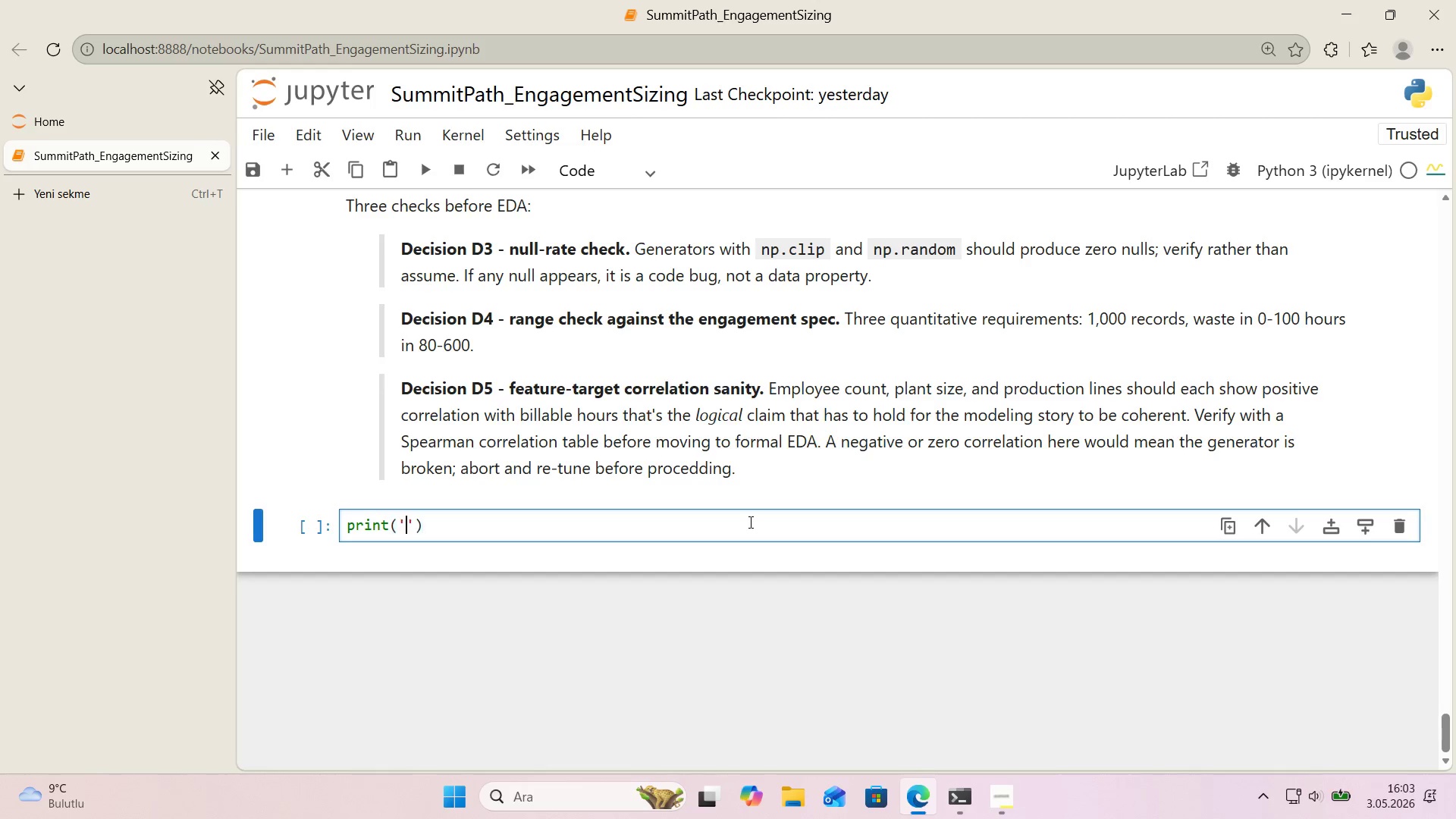 
key(ArrowLeft)
 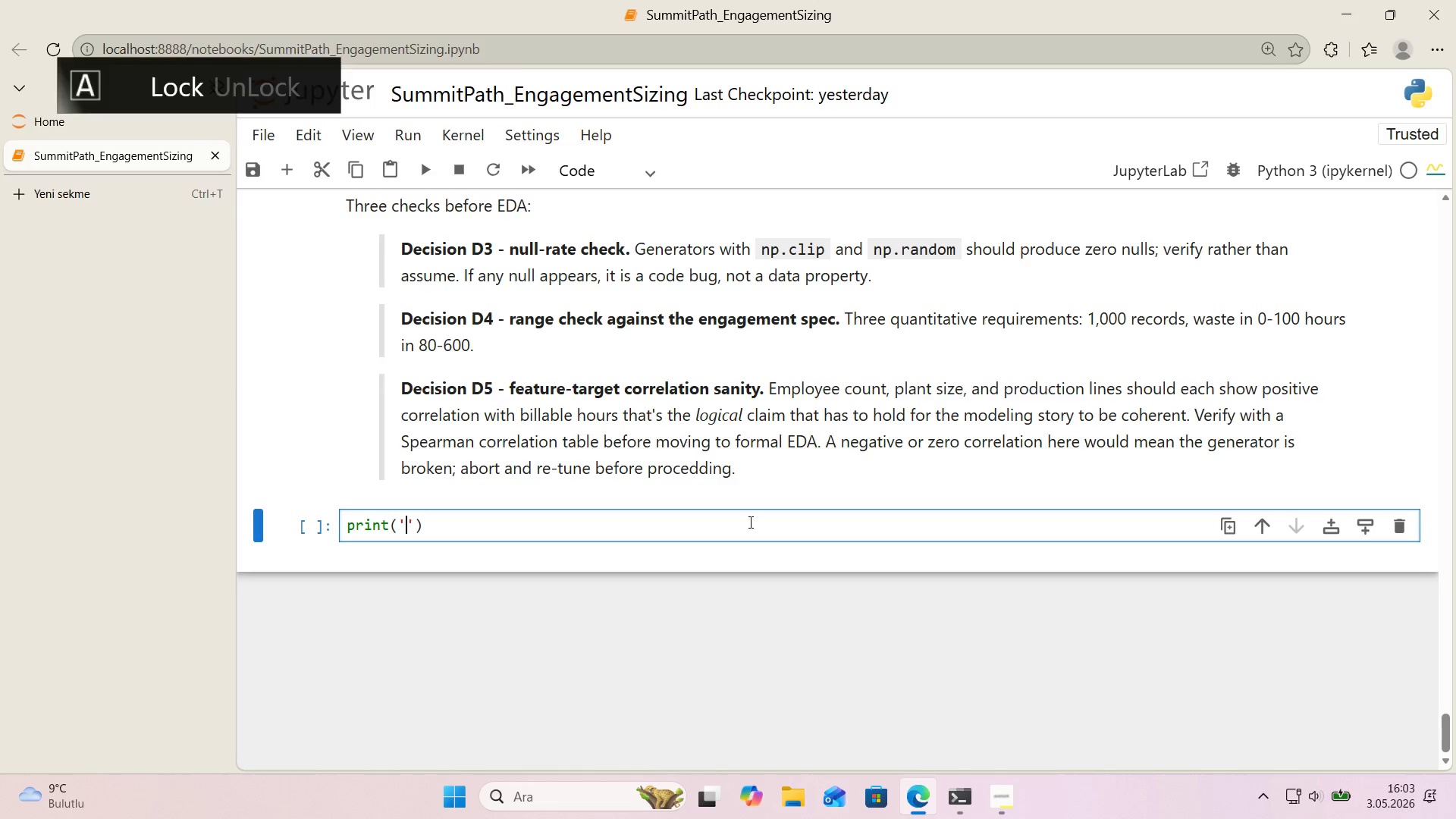 
type(VALDA)
key(Backspace)
key(Backspace)
type(IDATION)
 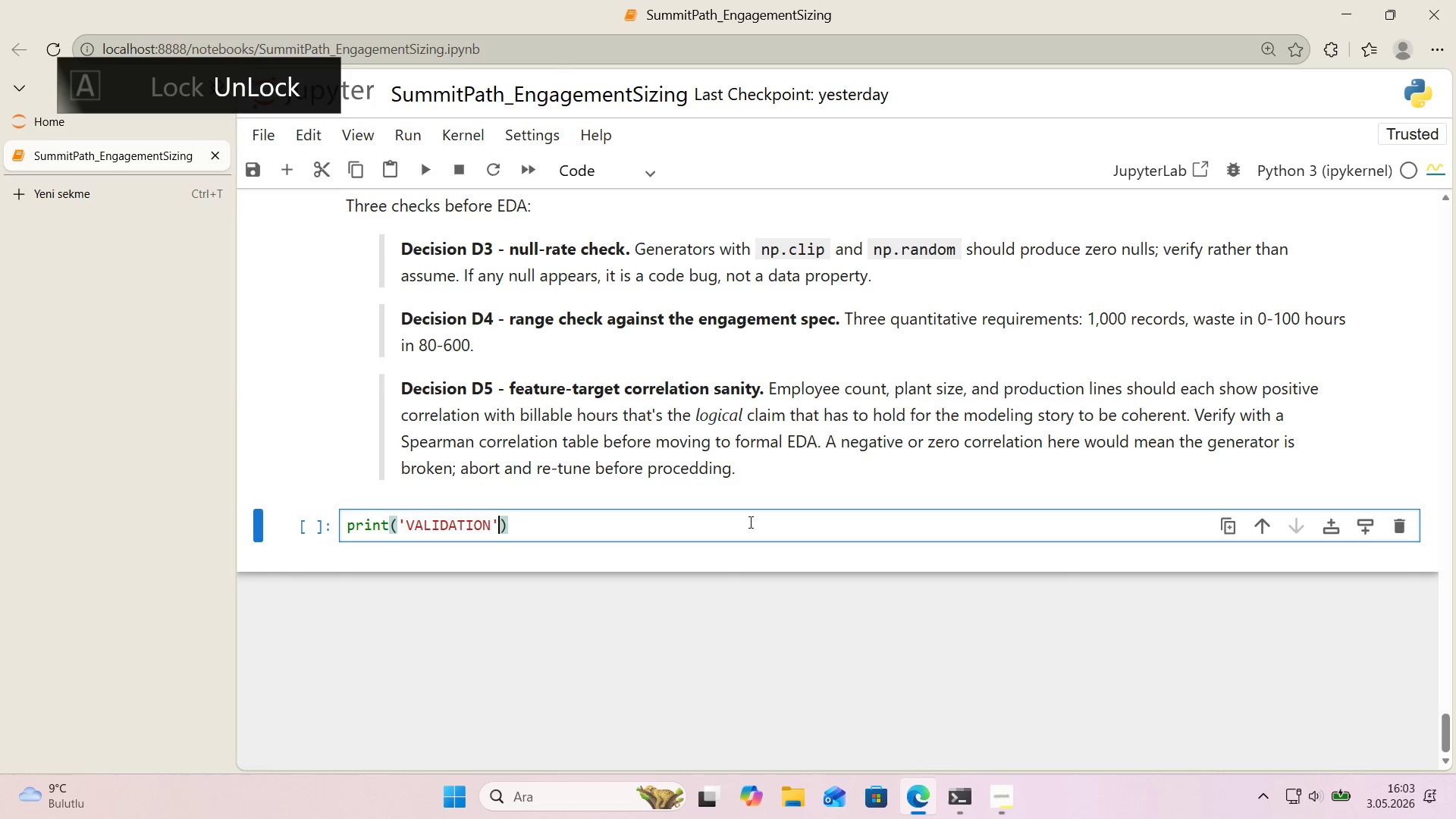 
key(ArrowRight)
 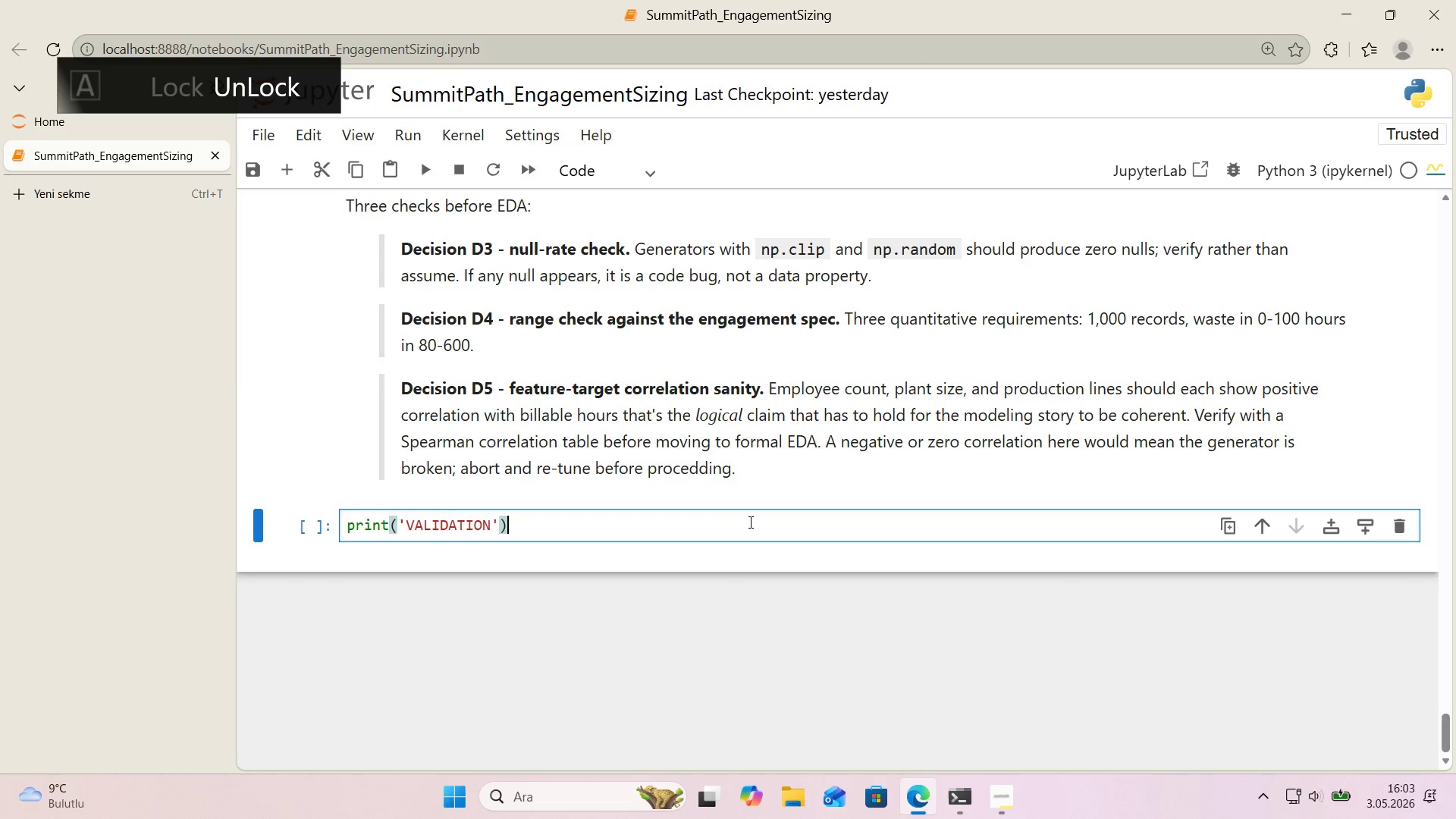 
key(ArrowRight)
 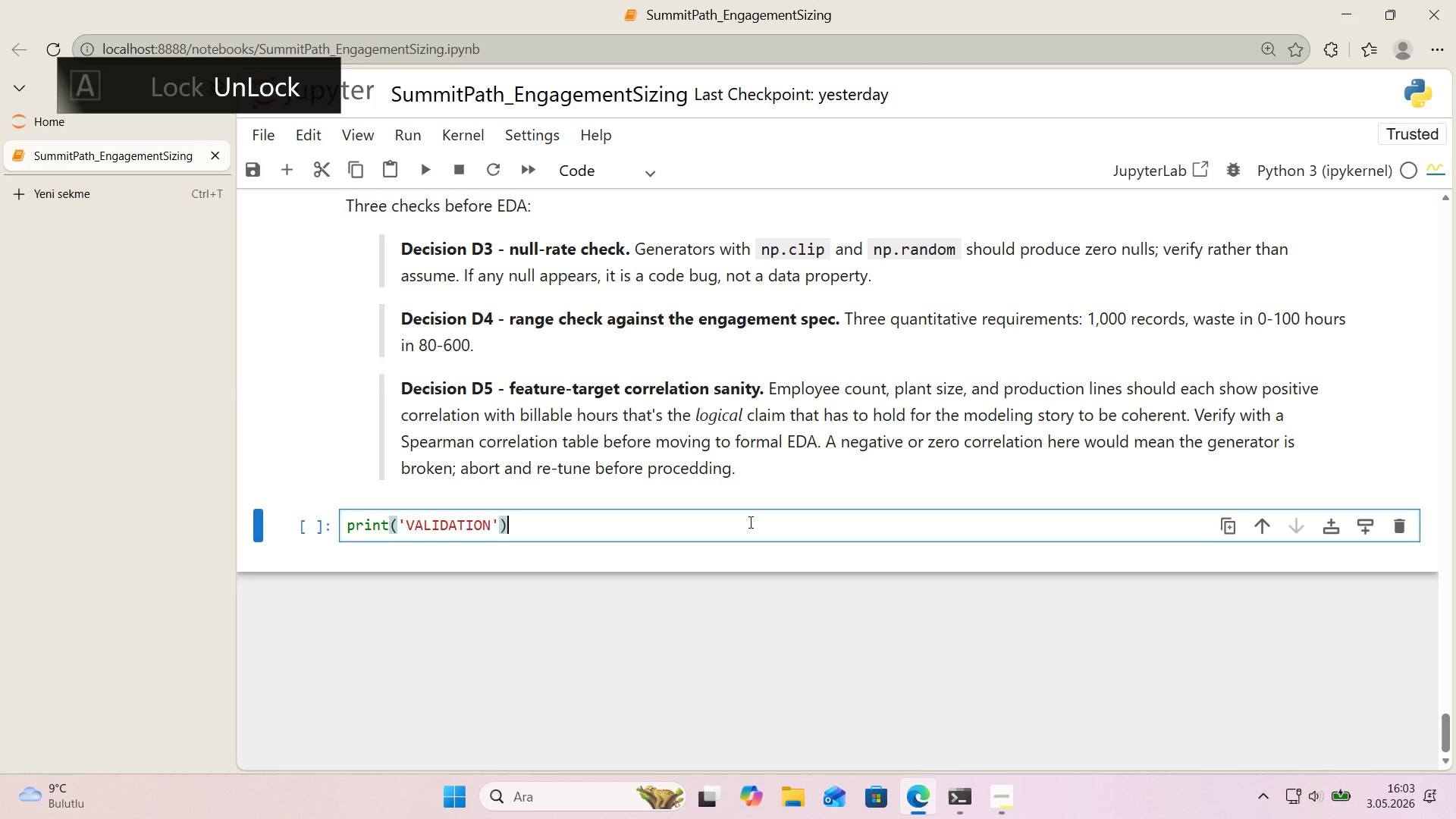 
key(ArrowRight)
 